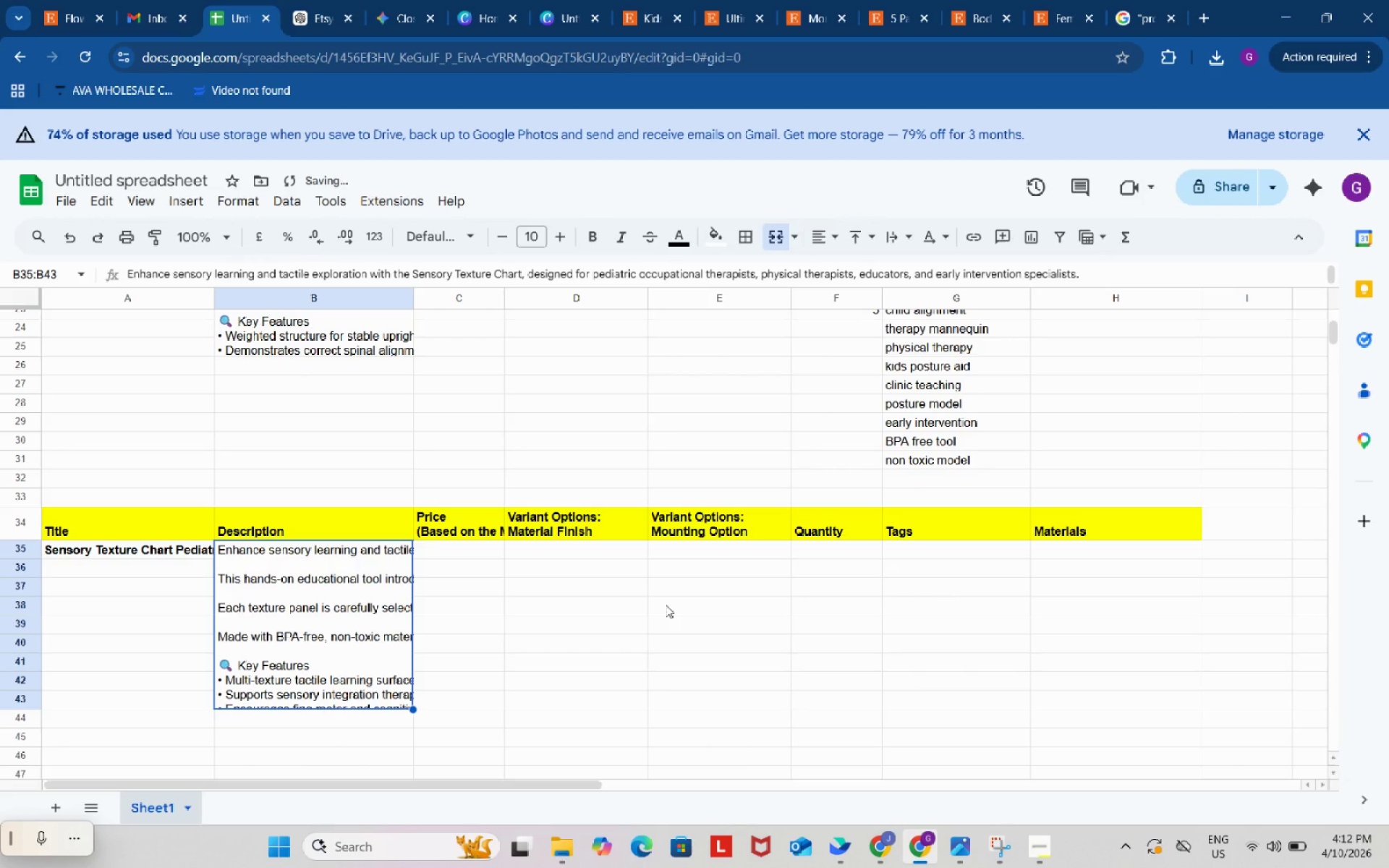 
left_click([666, 605])
 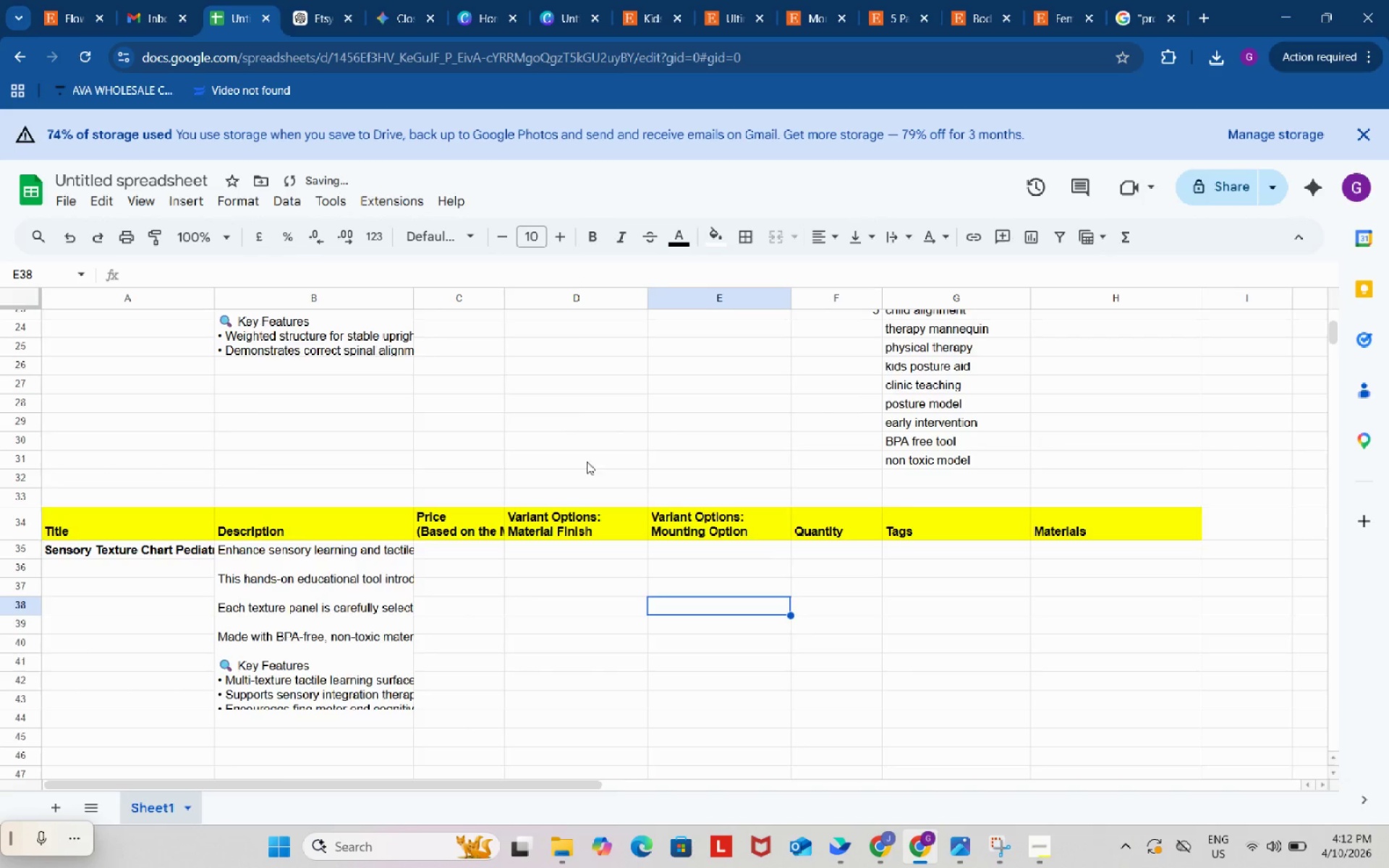 
scroll: coordinate [564, 431], scroll_direction: up, amount: 2.0
 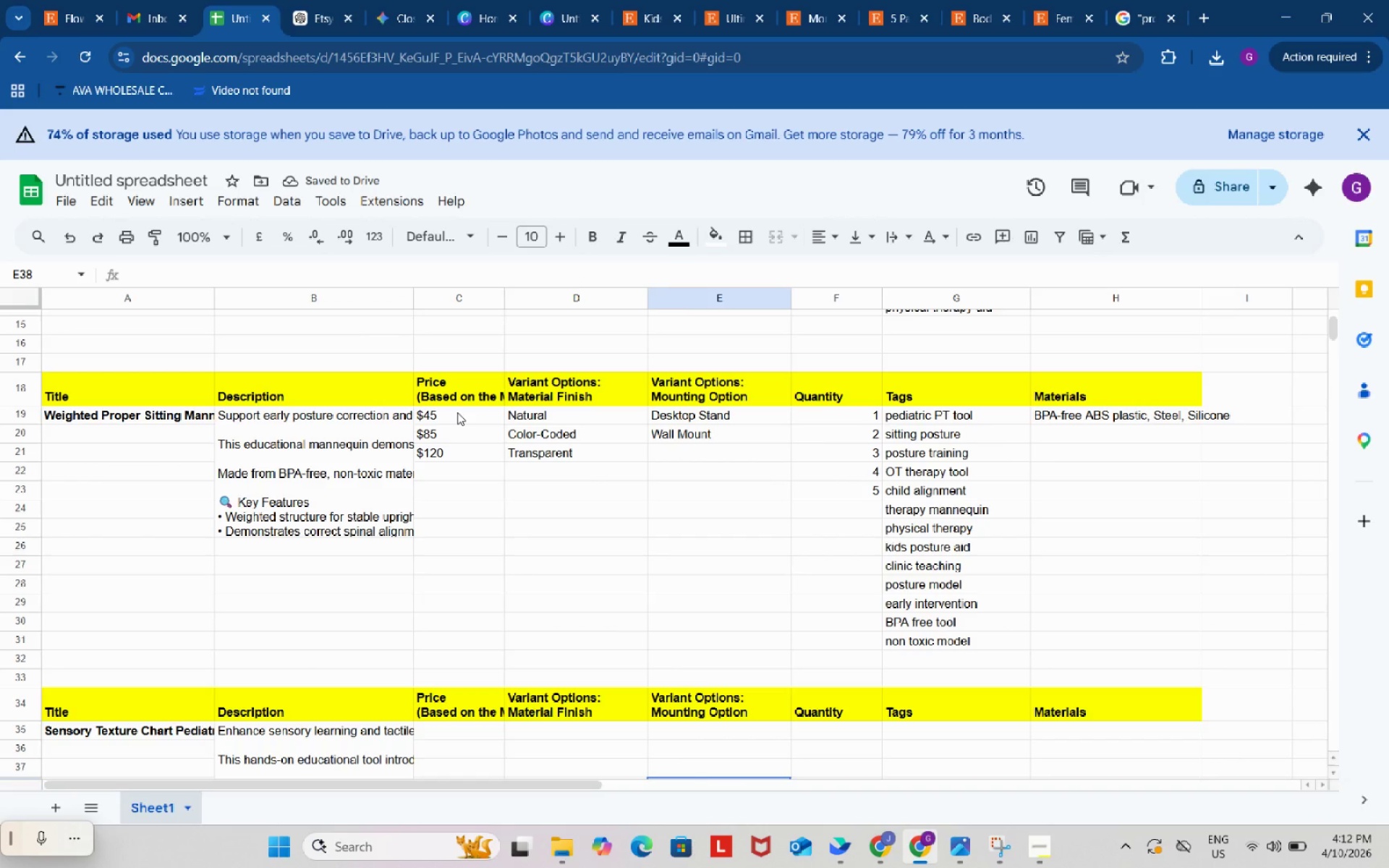 
left_click_drag(start_coordinate=[458, 414], to_coordinate=[819, 506])
 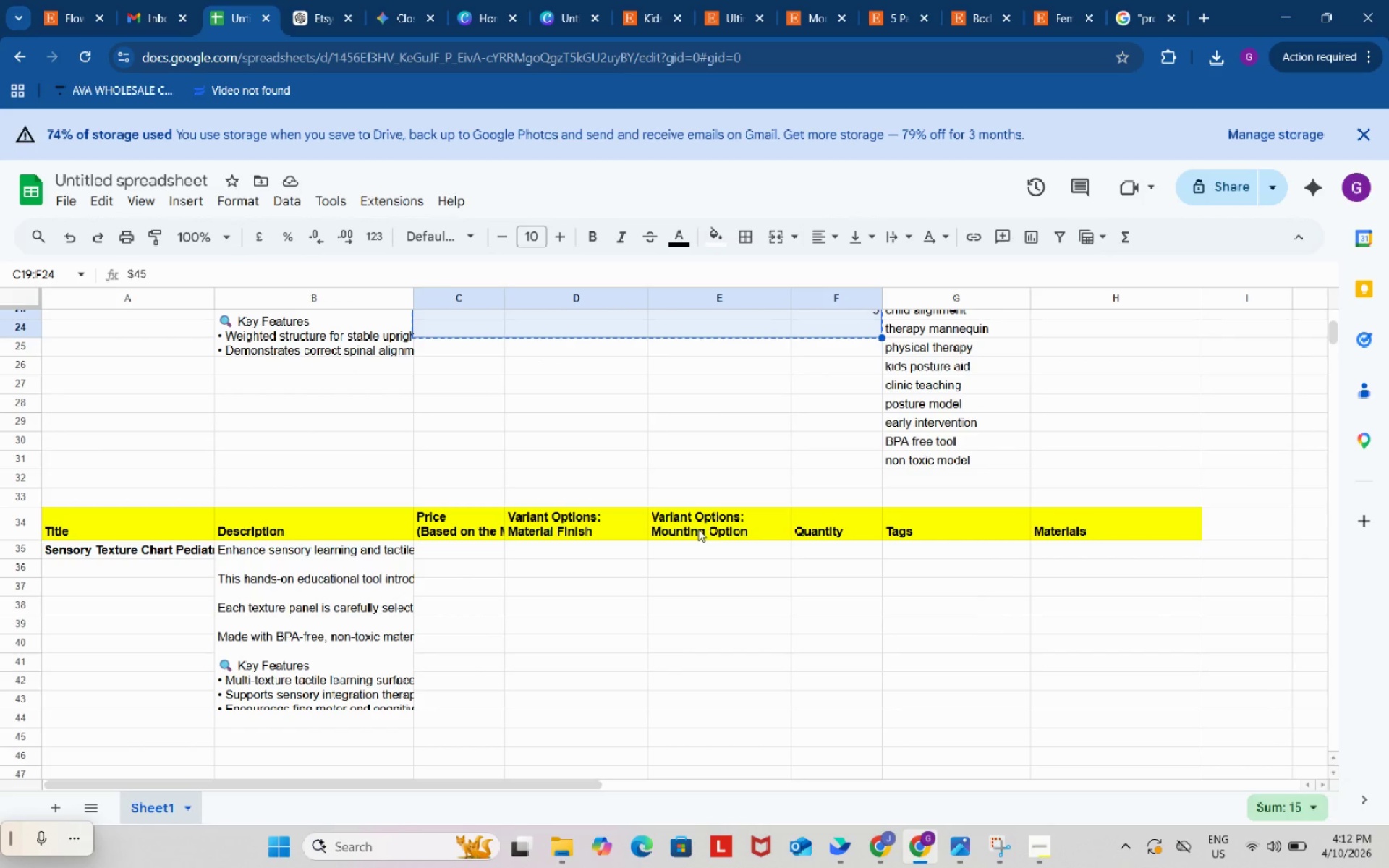 
key(Control+ControlLeft)
 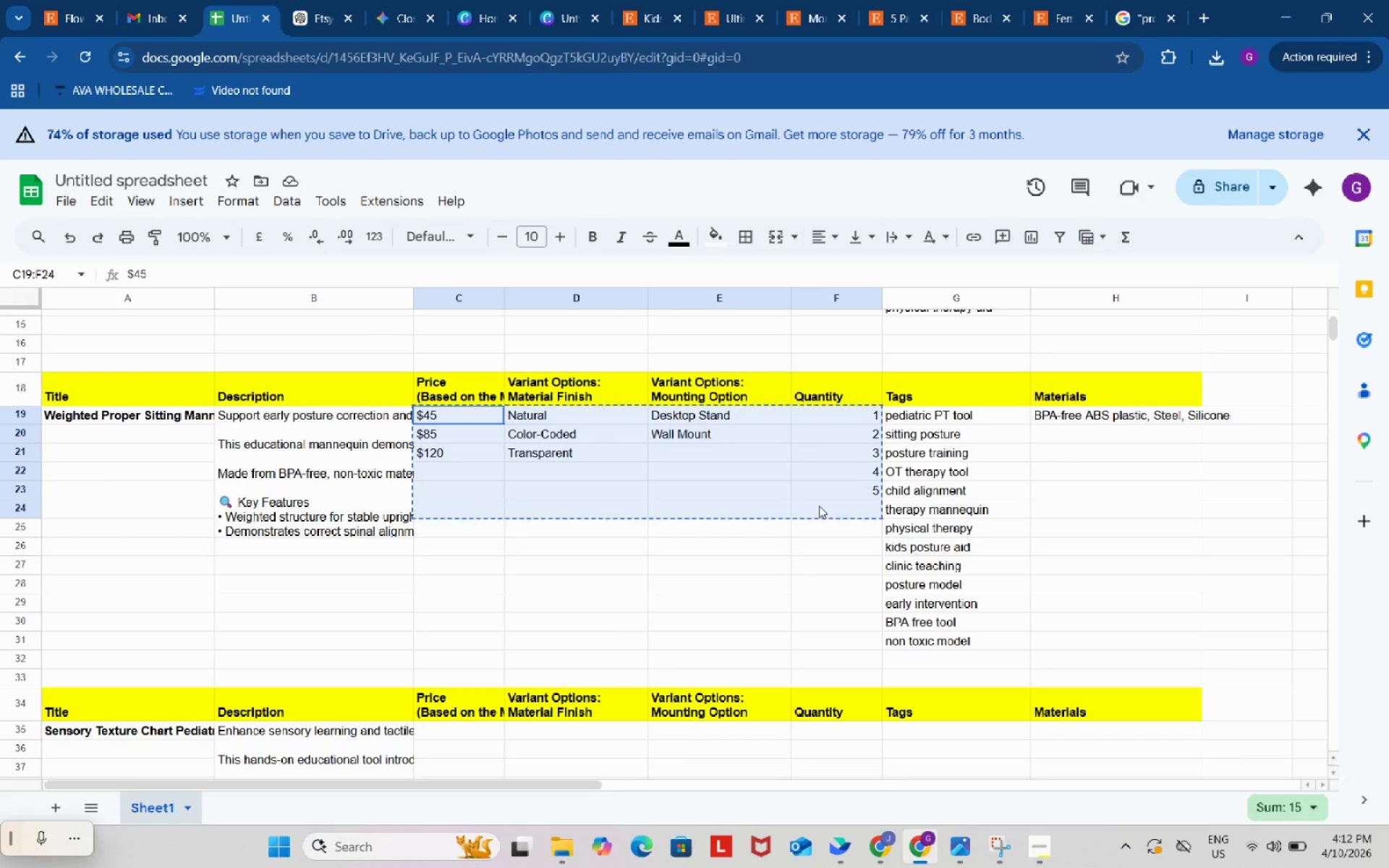 
key(Control+C)
 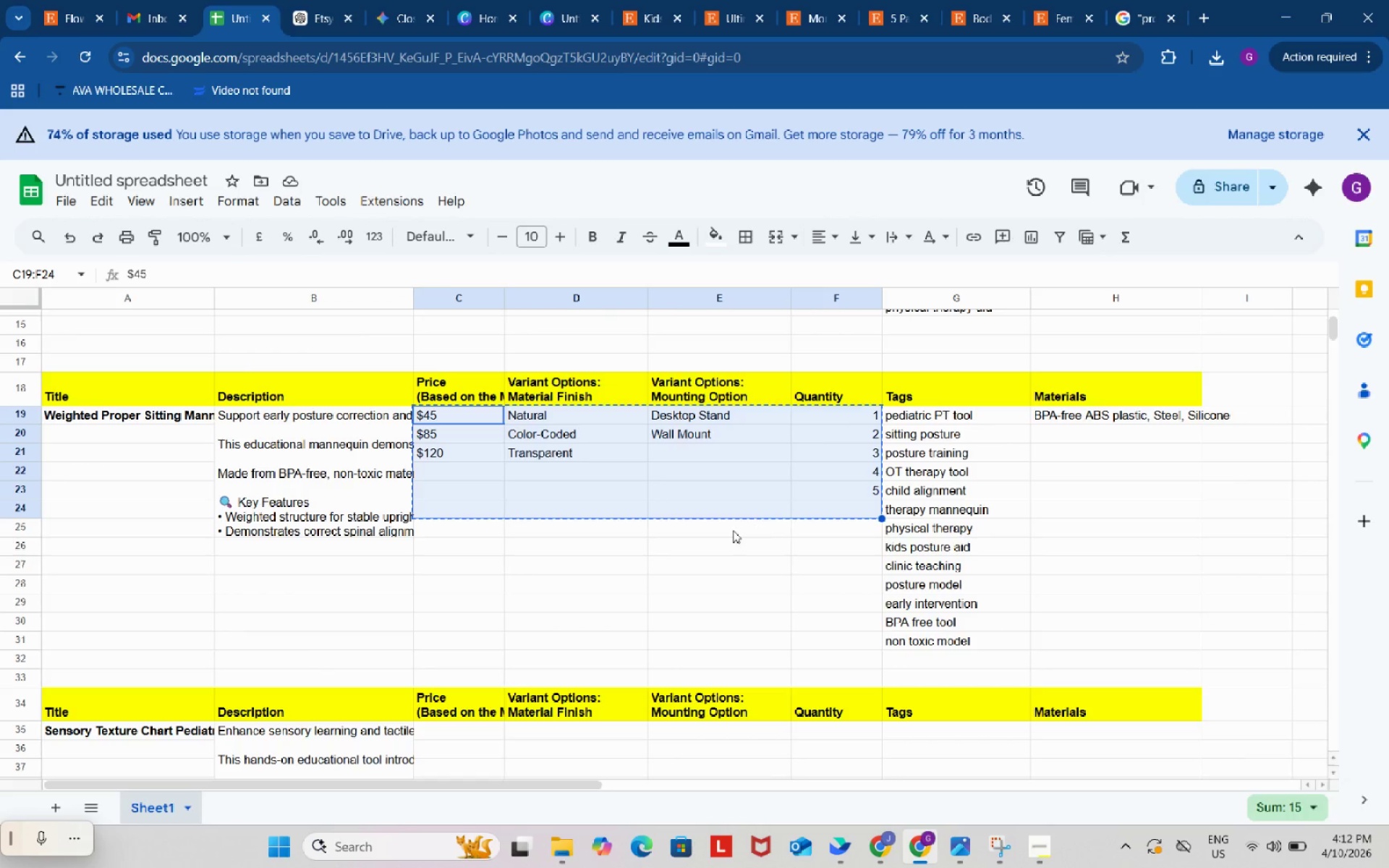 
scroll: coordinate [733, 530], scroll_direction: down, amount: 2.0
 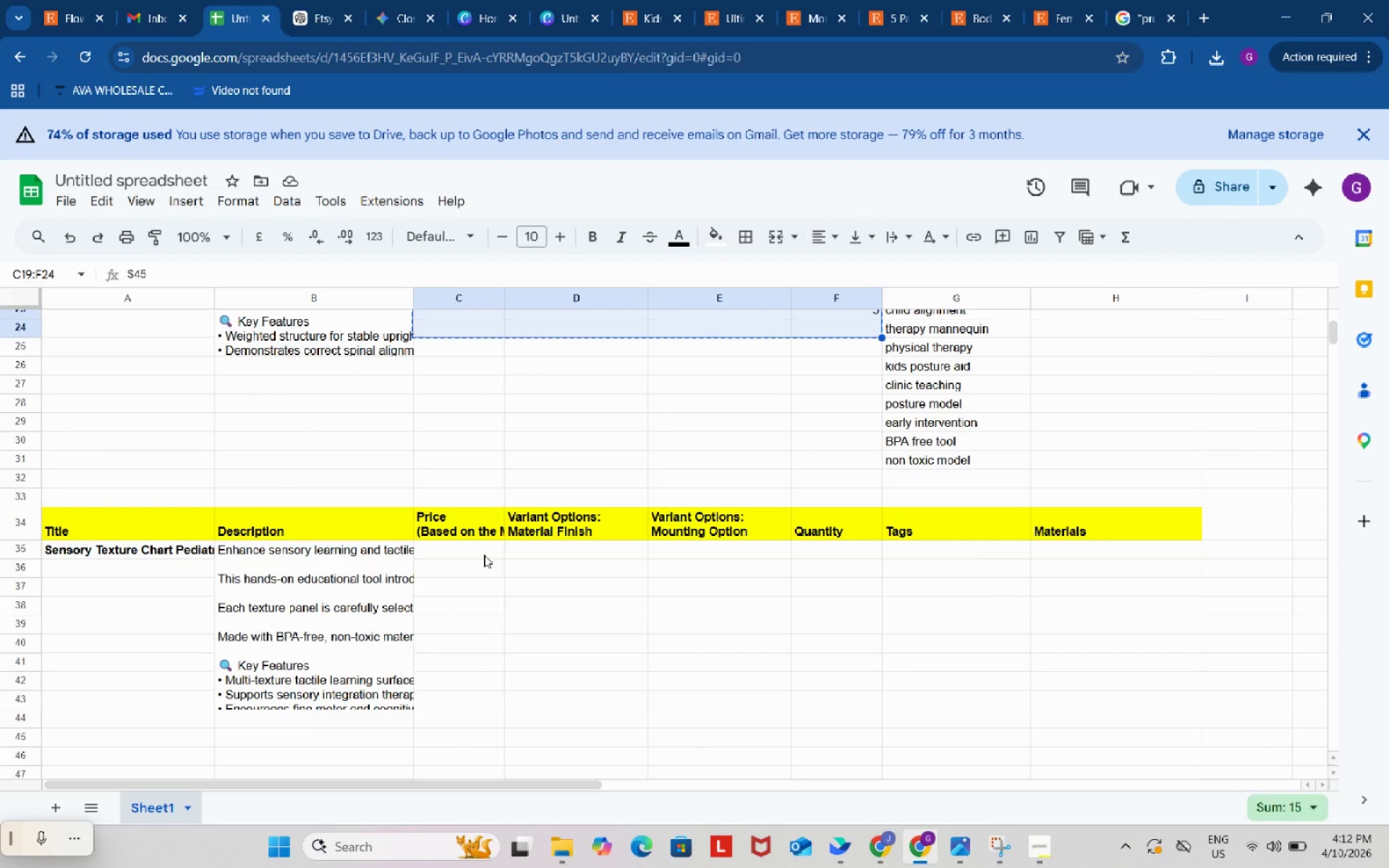 
left_click_drag(start_coordinate=[484, 555], to_coordinate=[490, 548])
 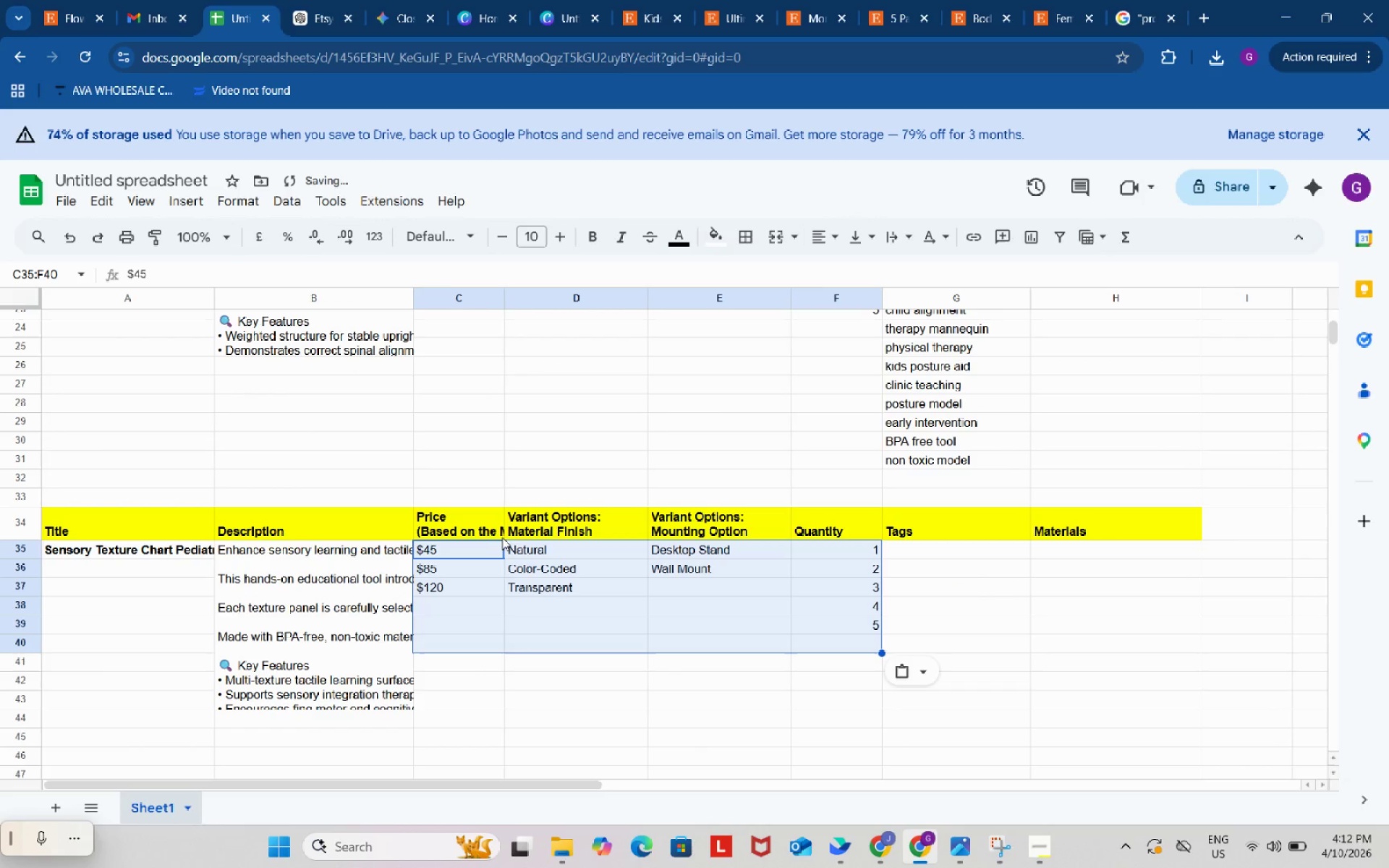 
key(Control+ControlLeft)
 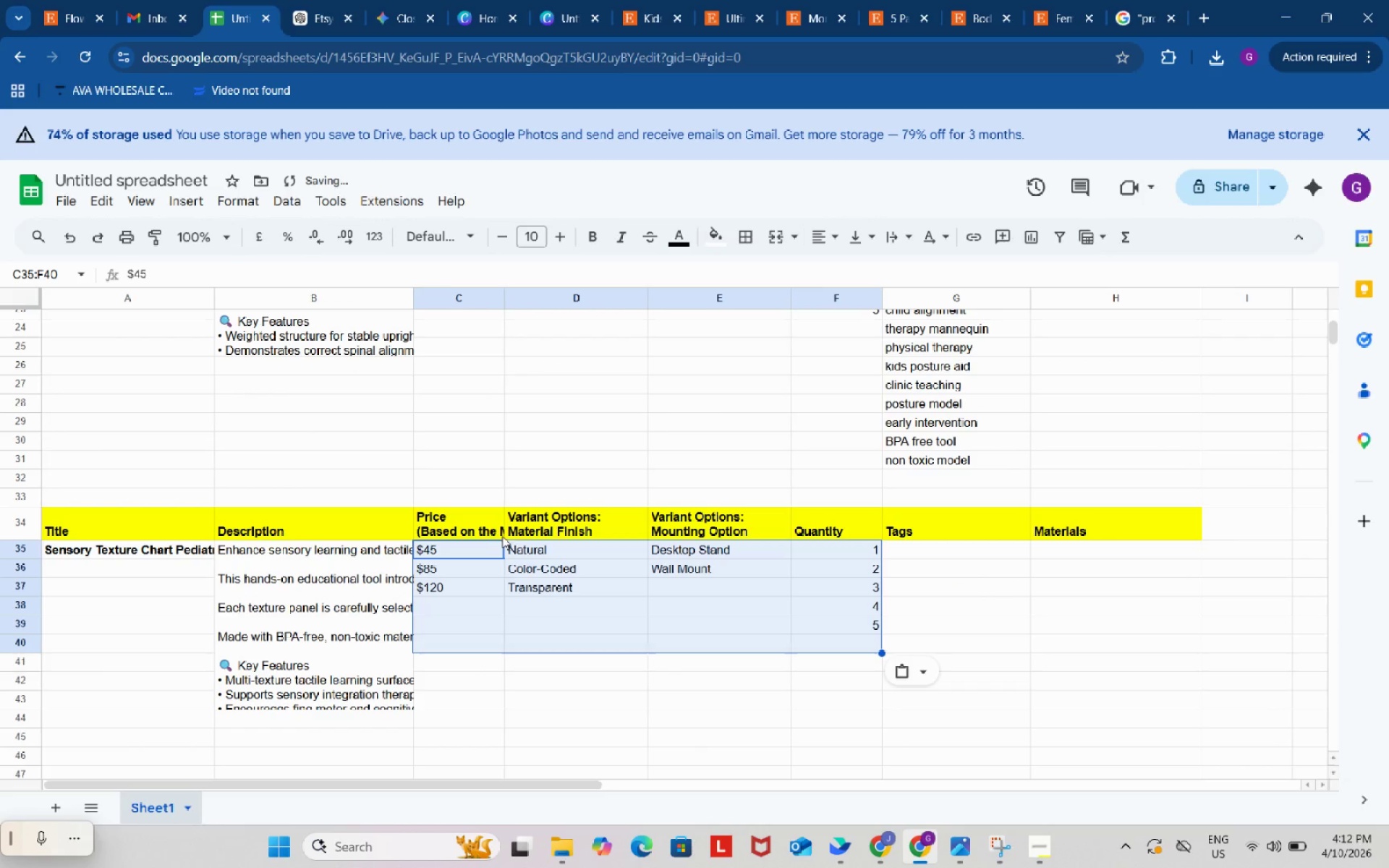 
key(Control+V)
 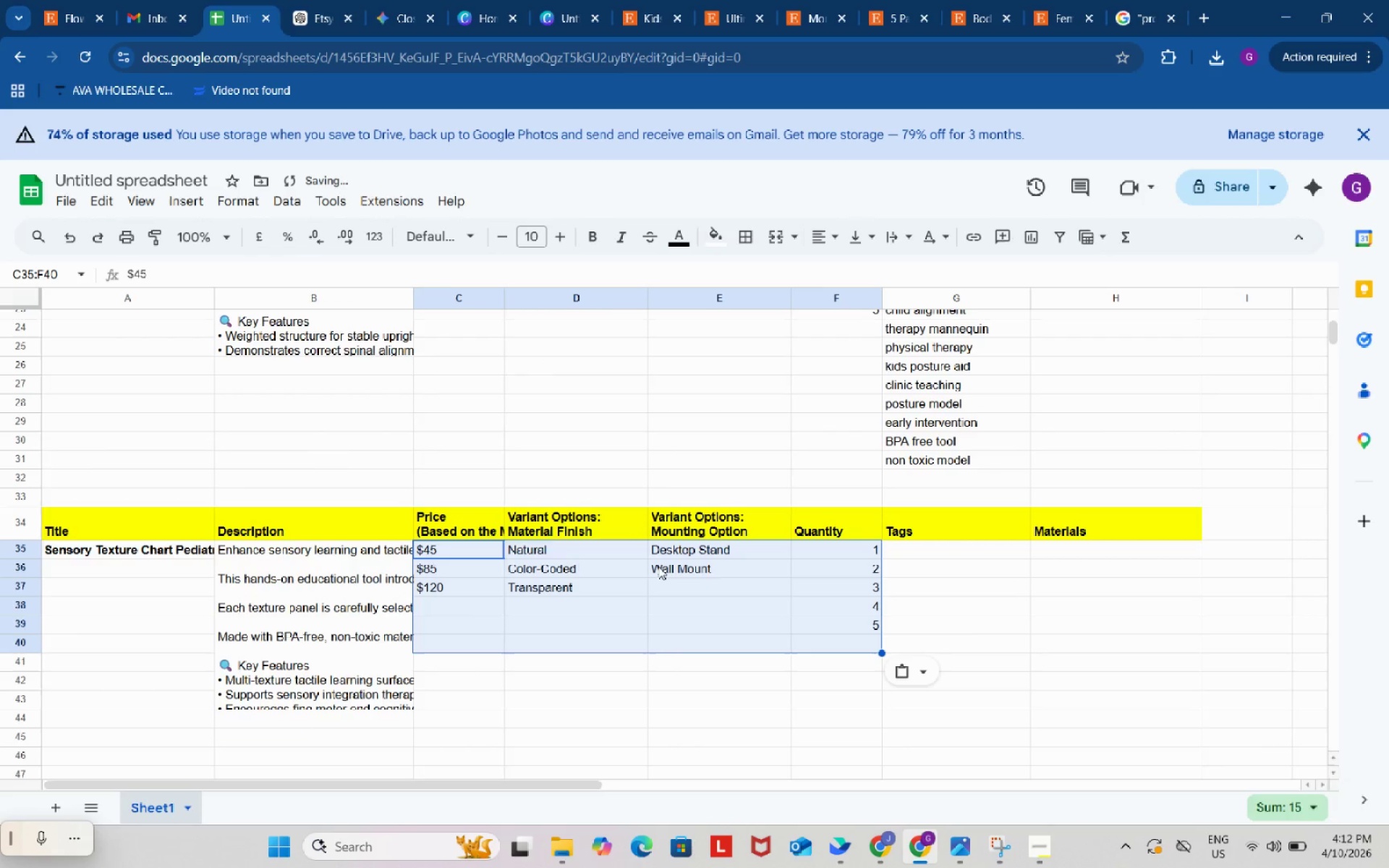 
scroll: coordinate [361, 500], scroll_direction: down, amount: 5.0
 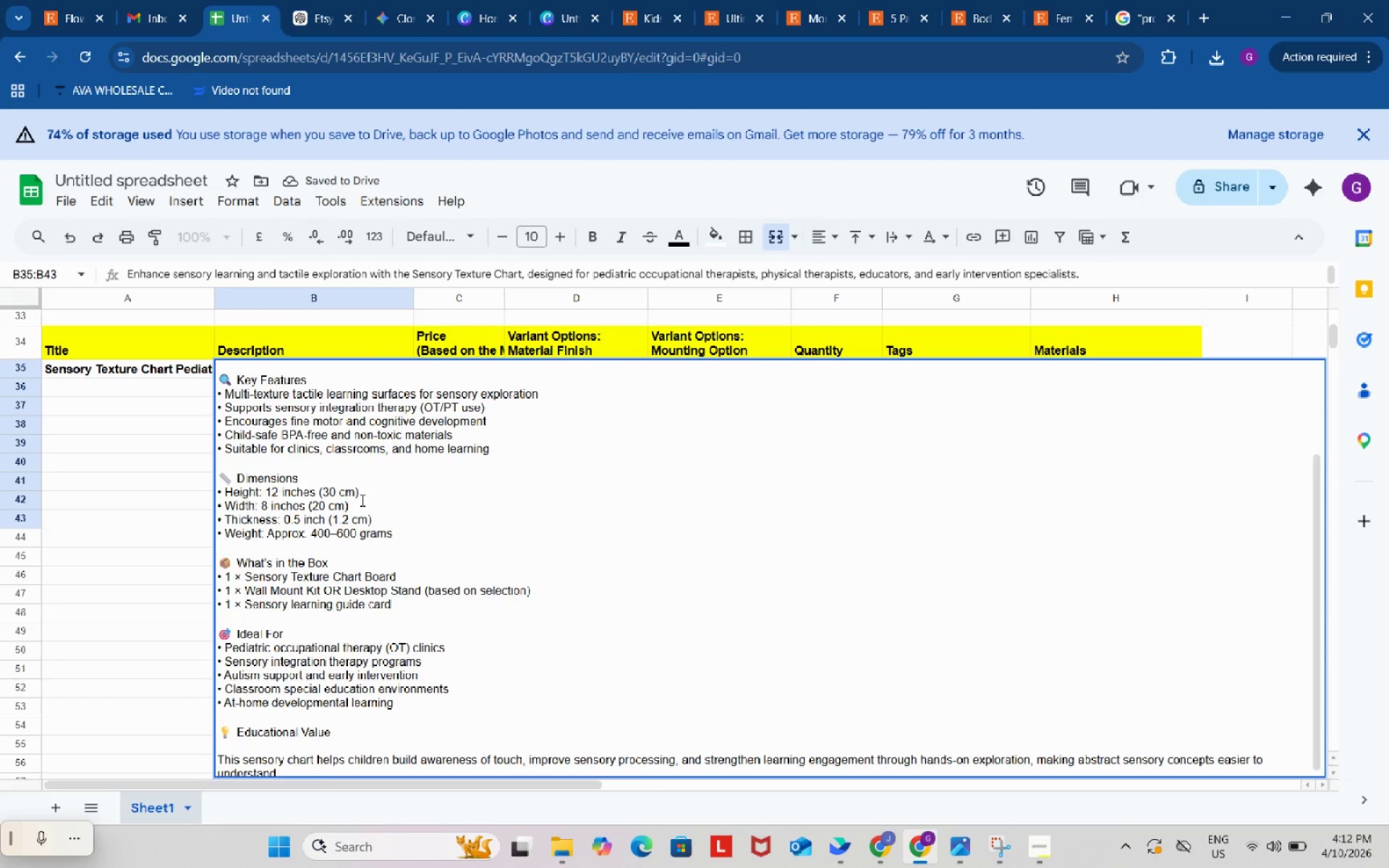 
scroll: coordinate [361, 498], scroll_direction: up, amount: 6.0
 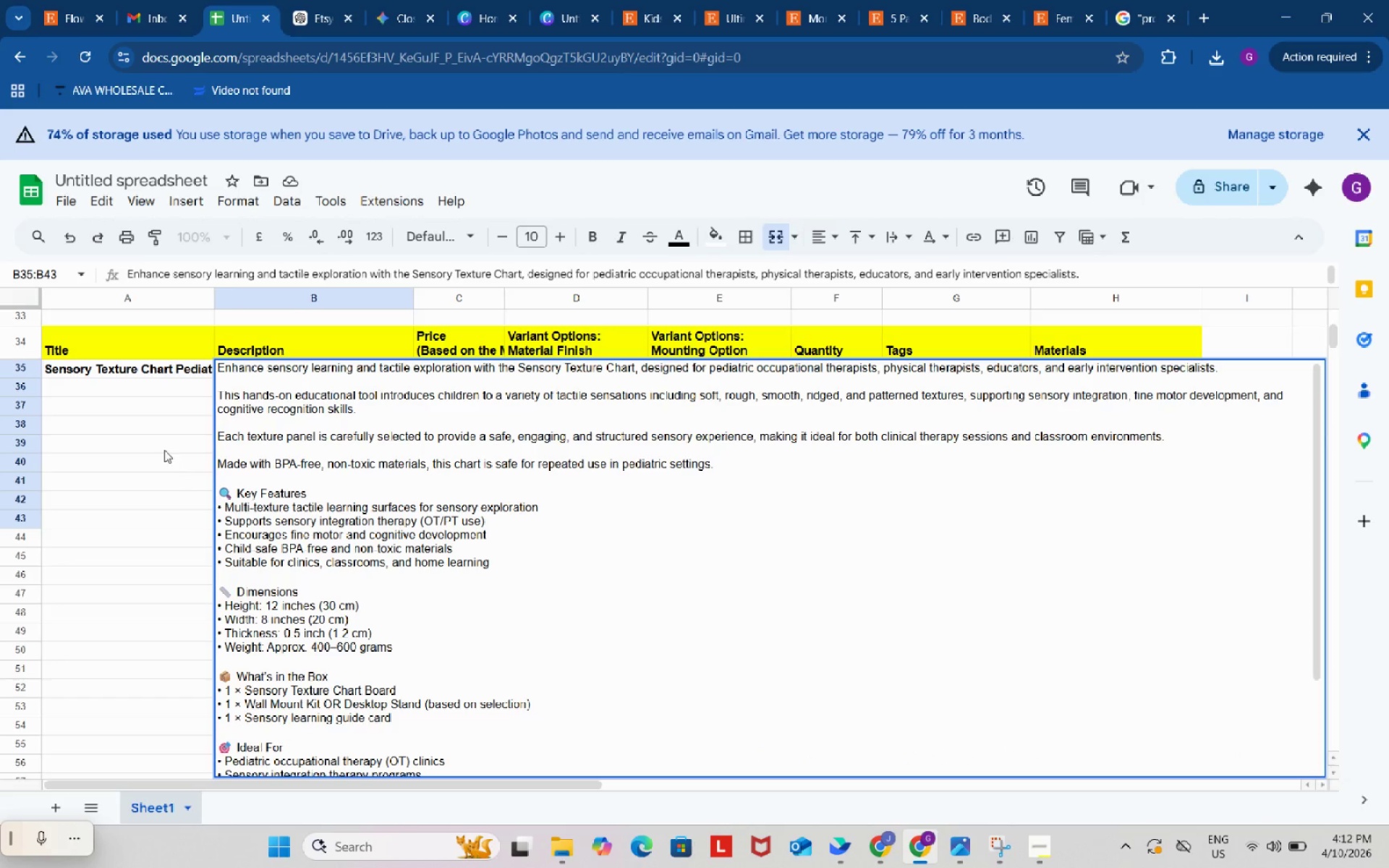 
left_click([163, 448])
 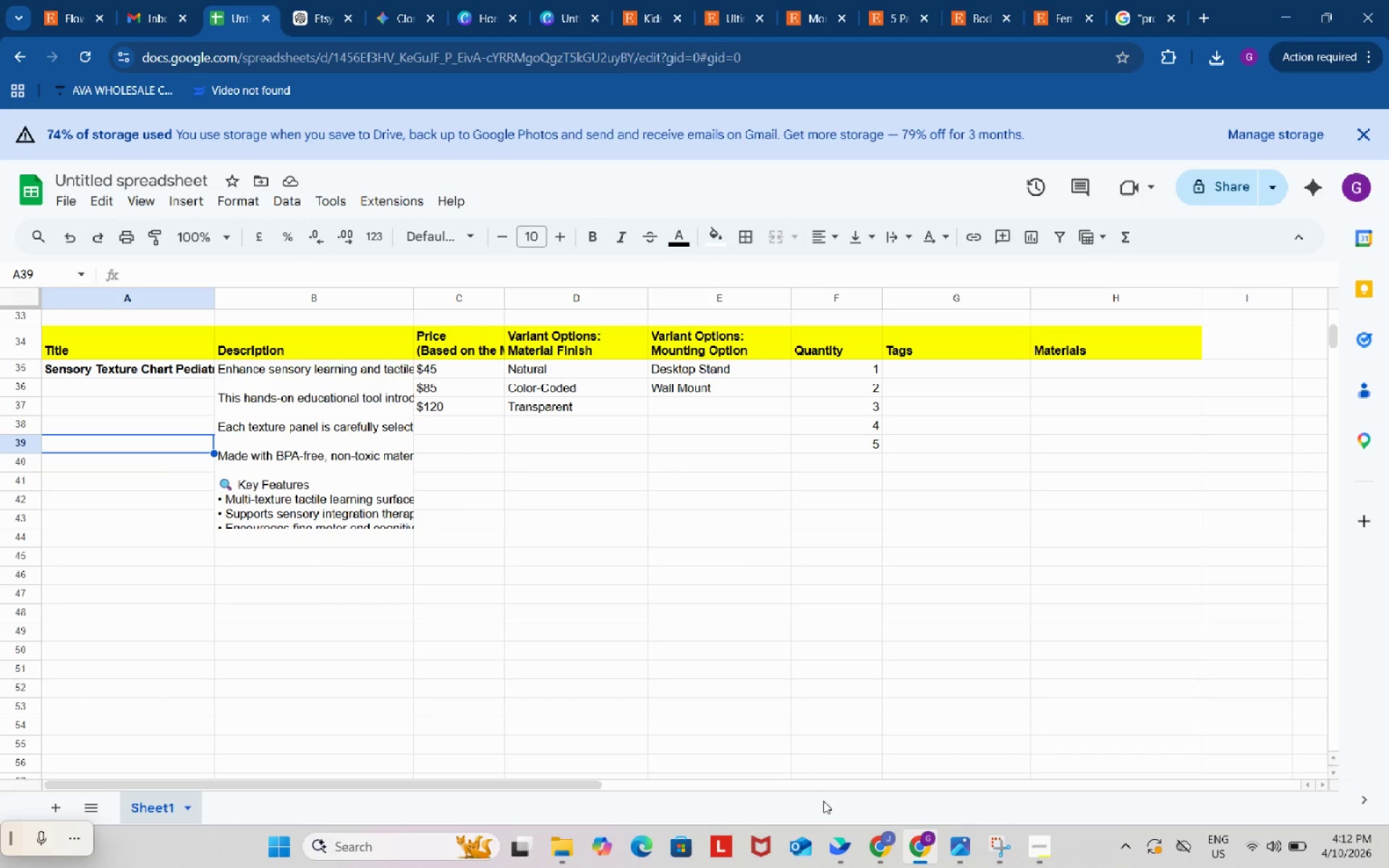 
left_click([882, 837])
 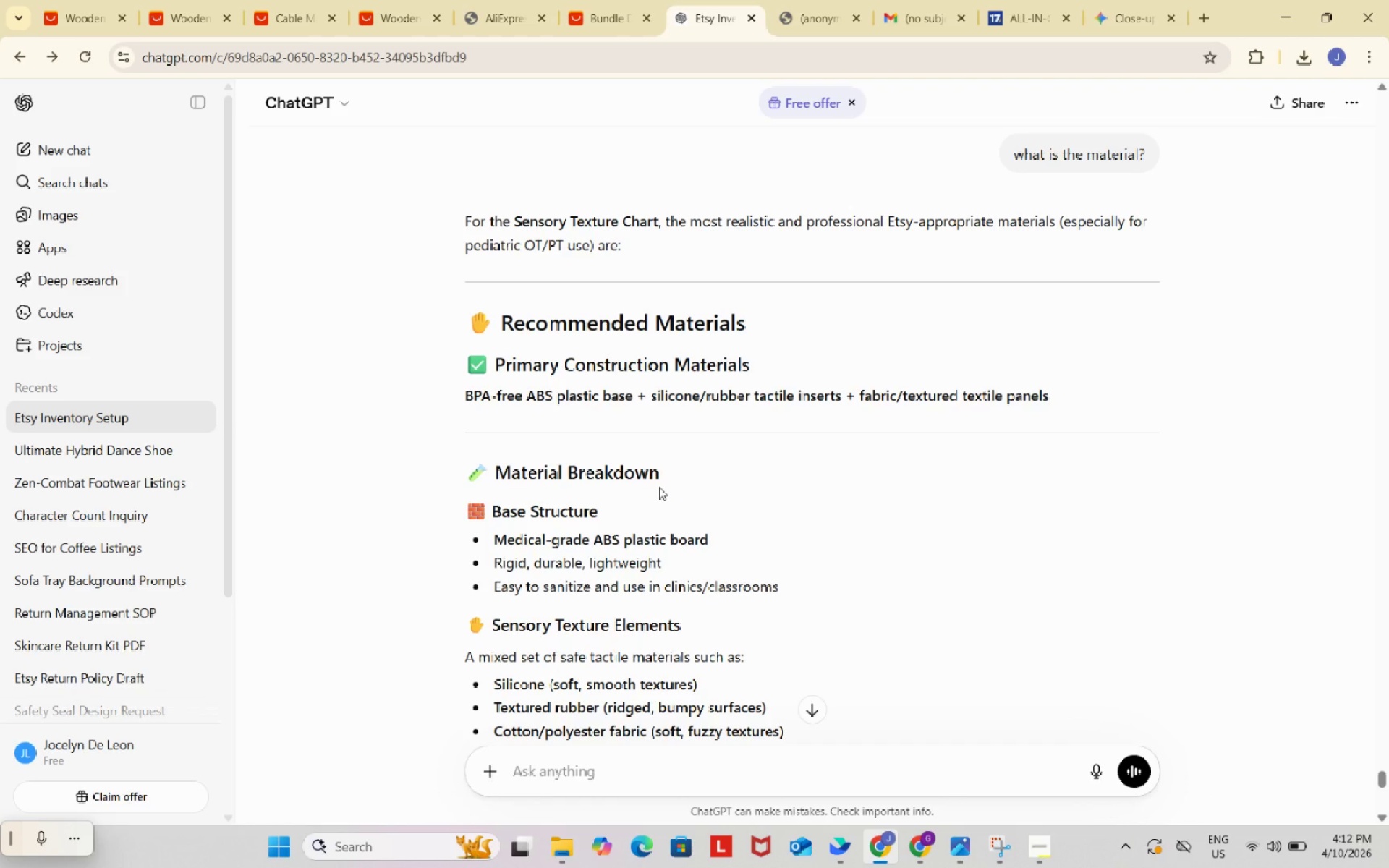 
wait(14.41)
 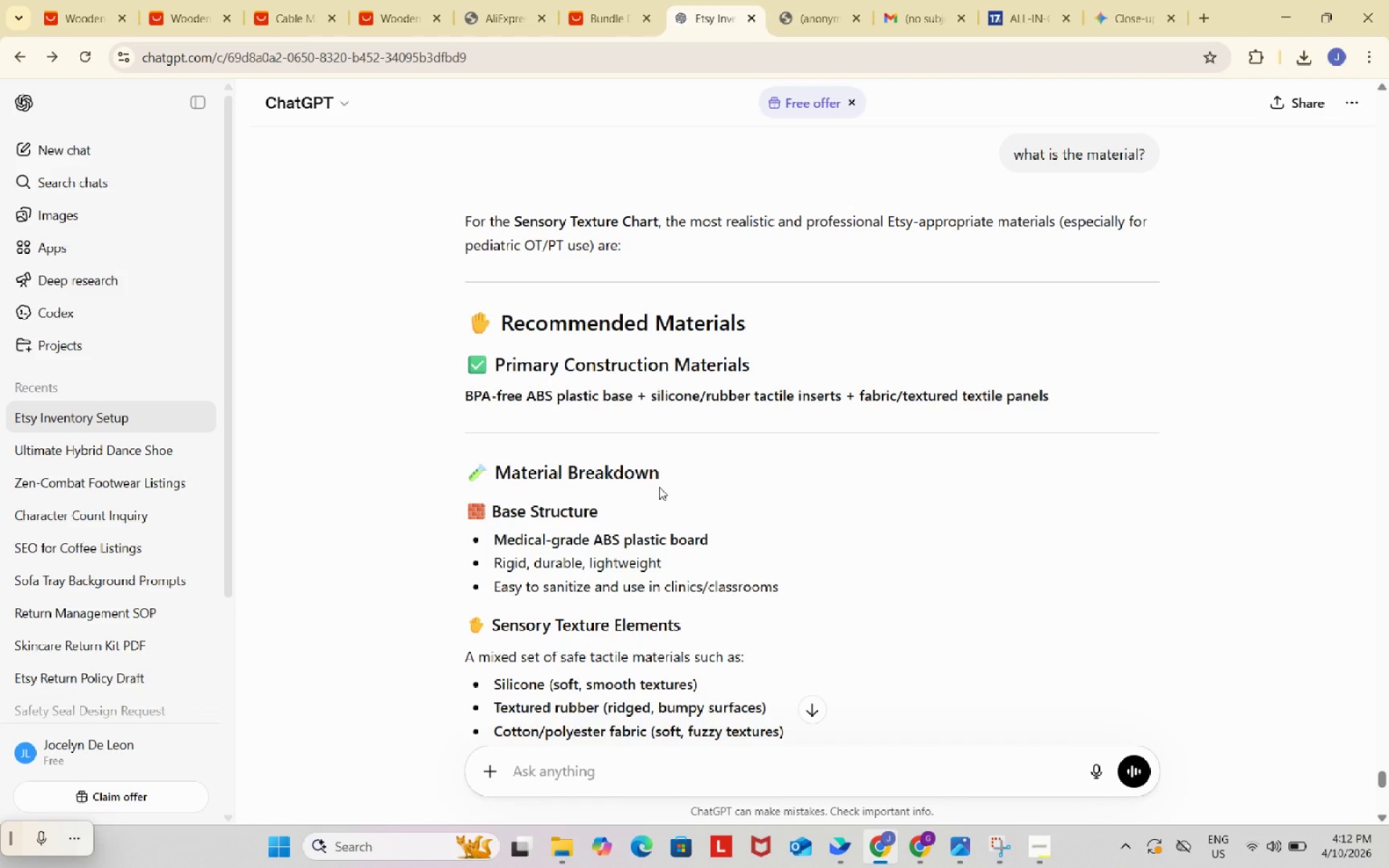 
scroll: coordinate [619, 520], scroll_direction: down, amount: 5.0
 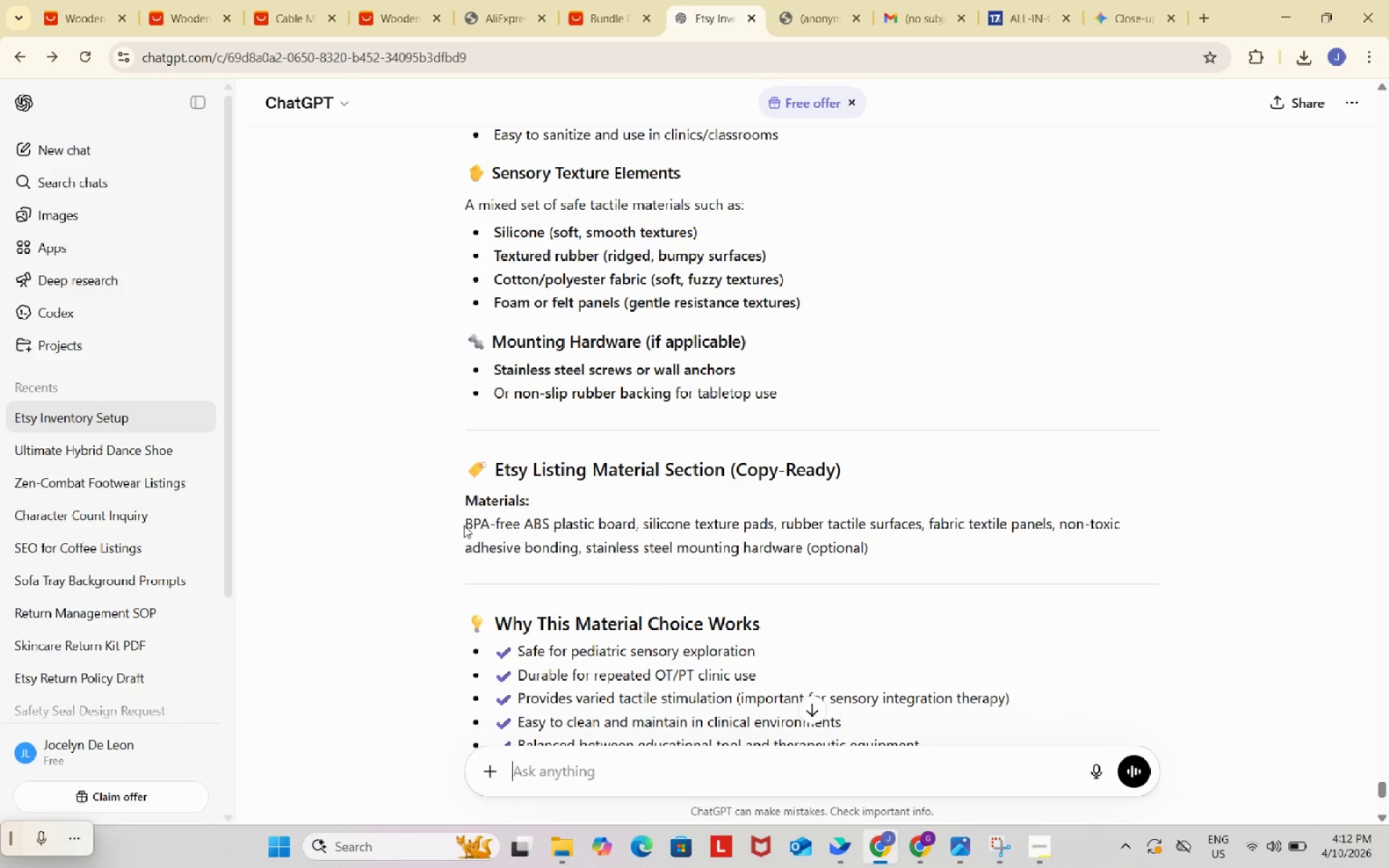 
left_click_drag(start_coordinate=[464, 525], to_coordinate=[802, 548])
 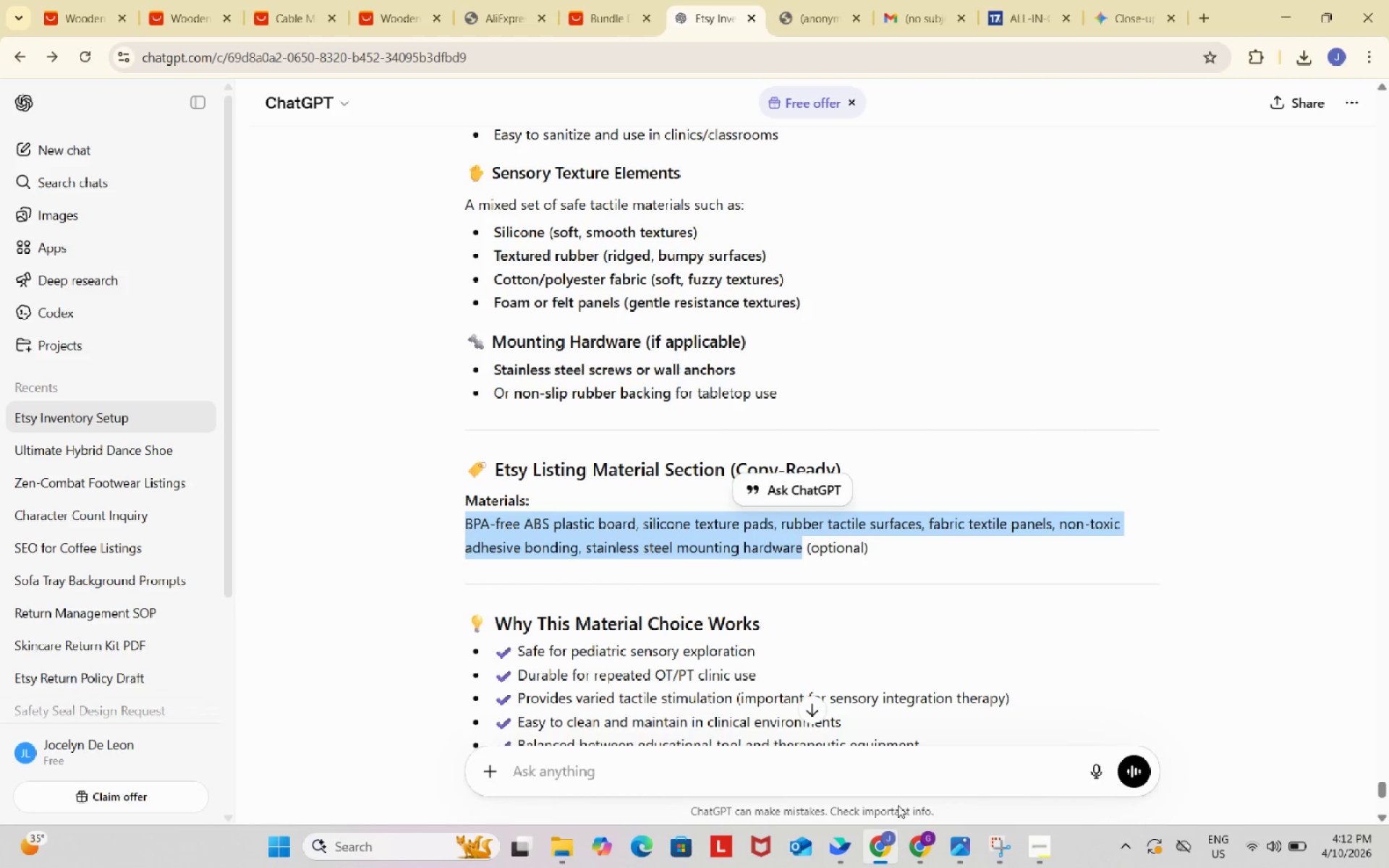 
key(Control+ControlLeft)
 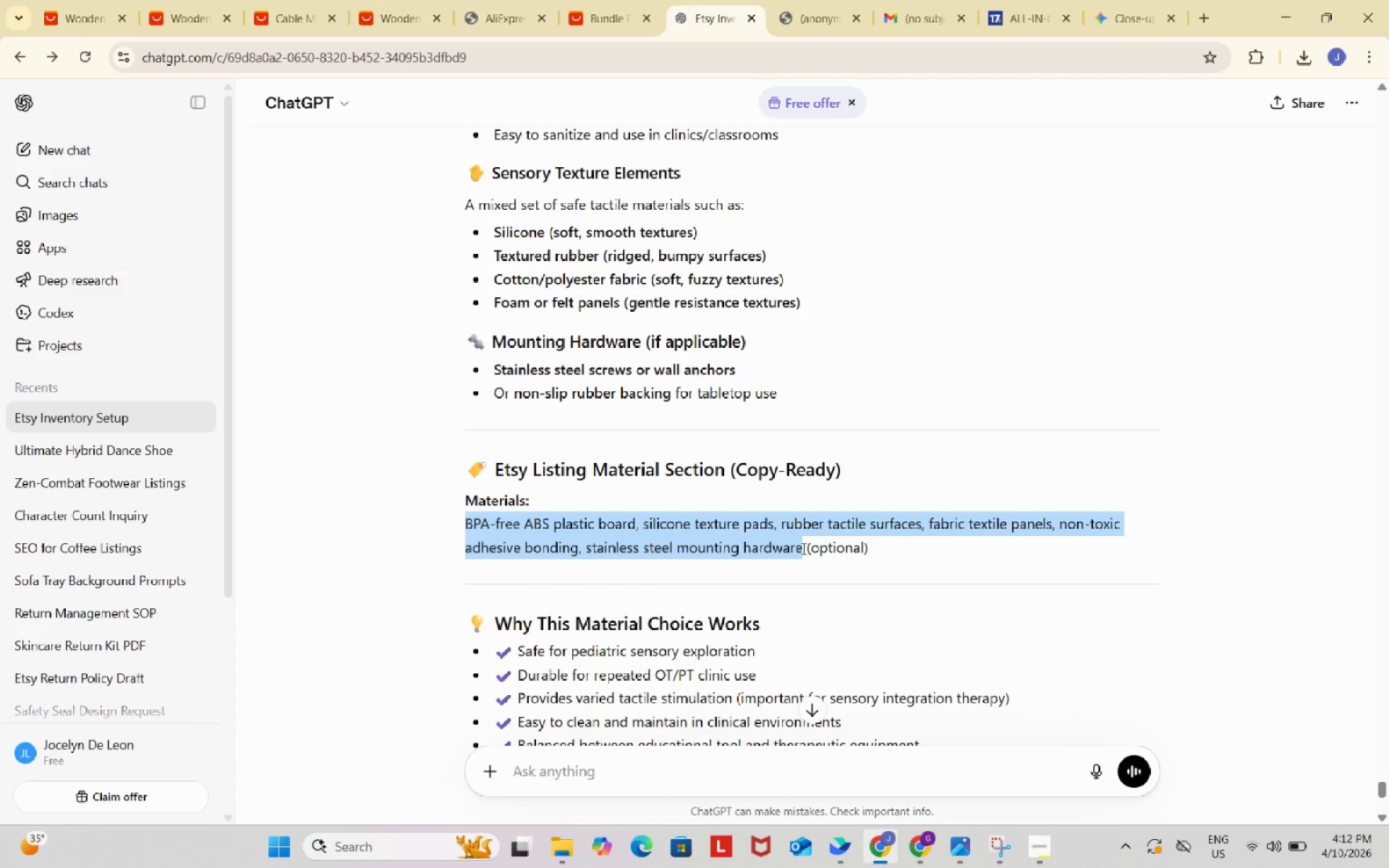 
key(Control+C)
 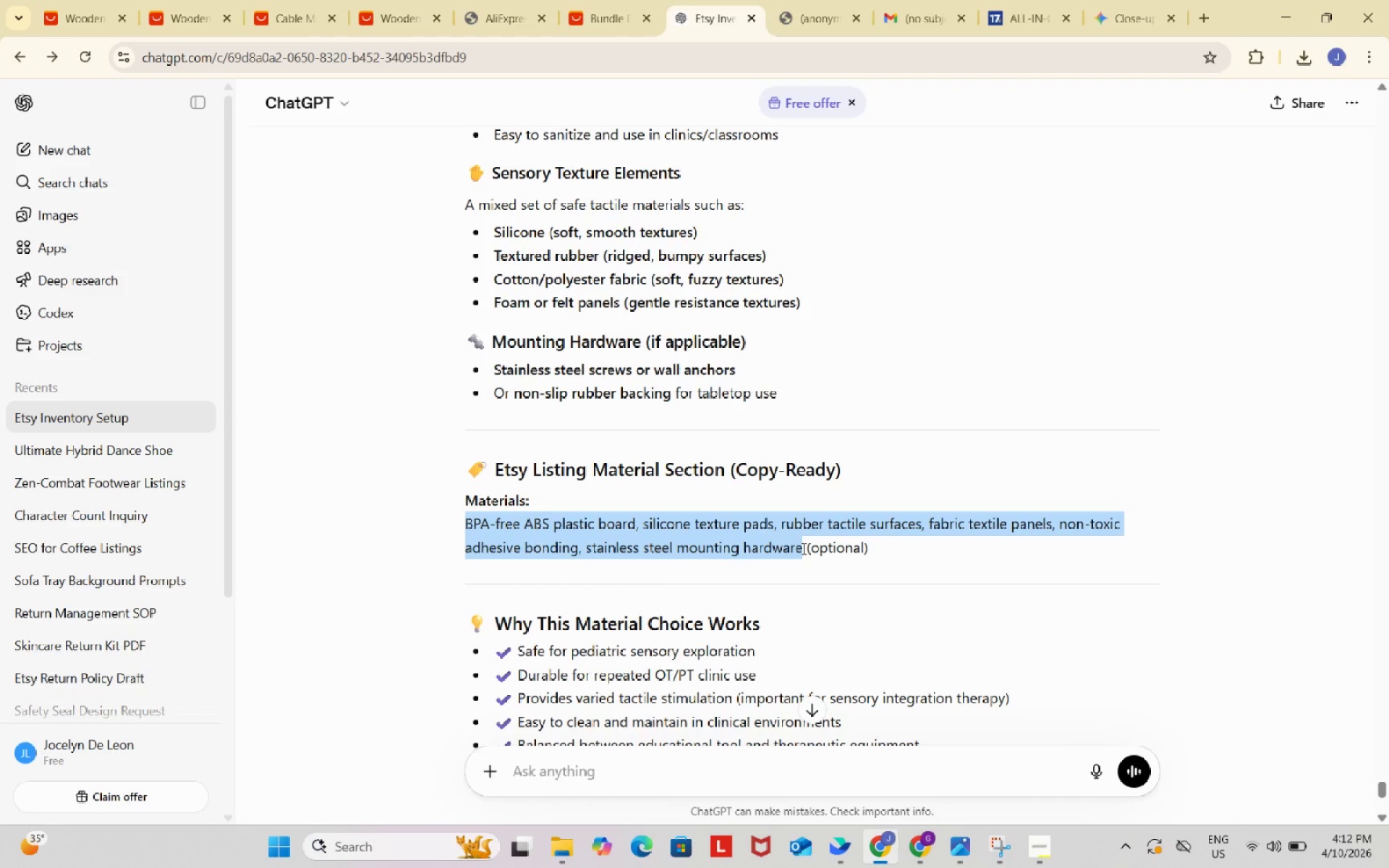 
key(Control+ControlLeft)
 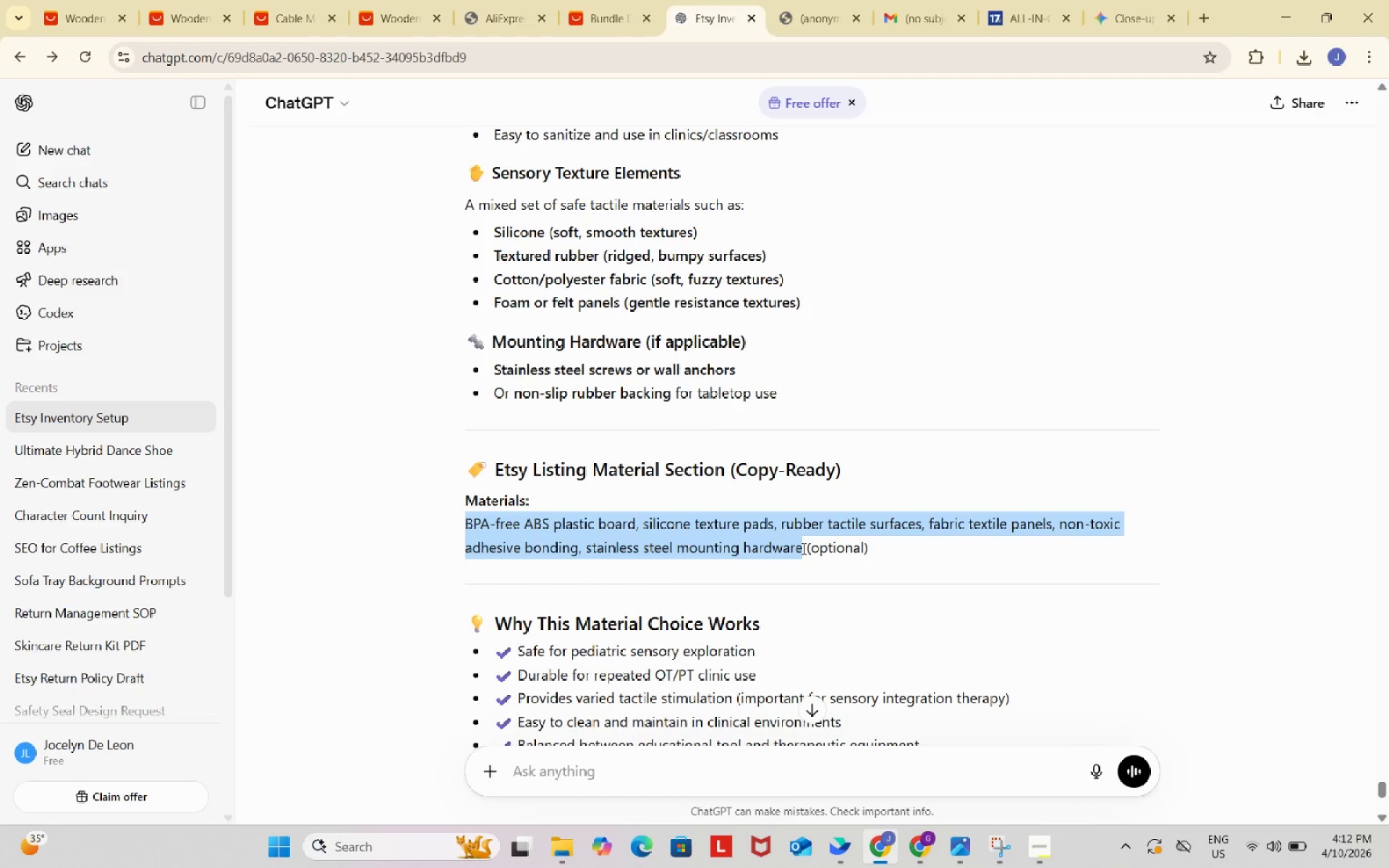 
key(Control+C)
 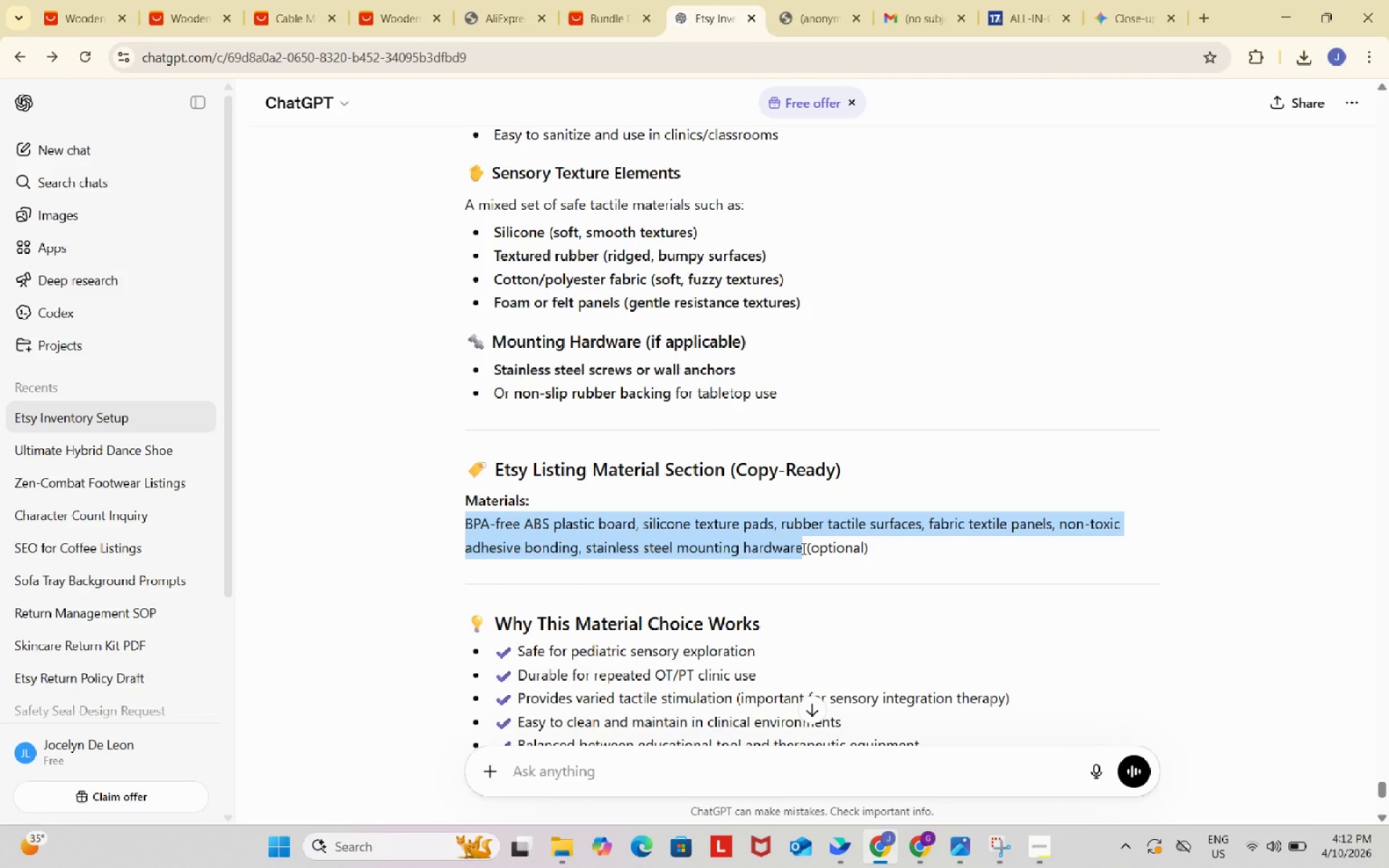 
key(Control+ControlLeft)
 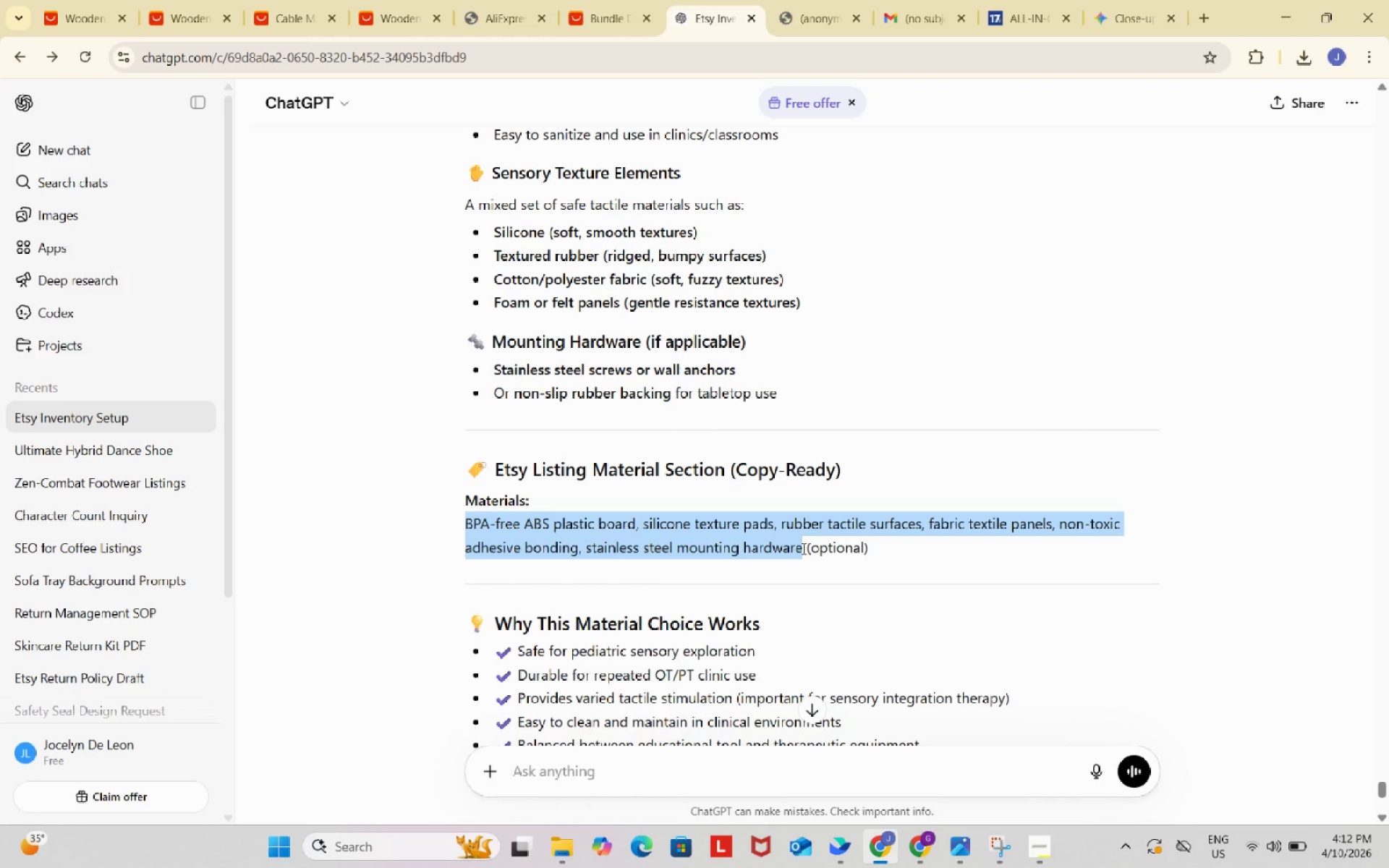 
key(Control+C)
 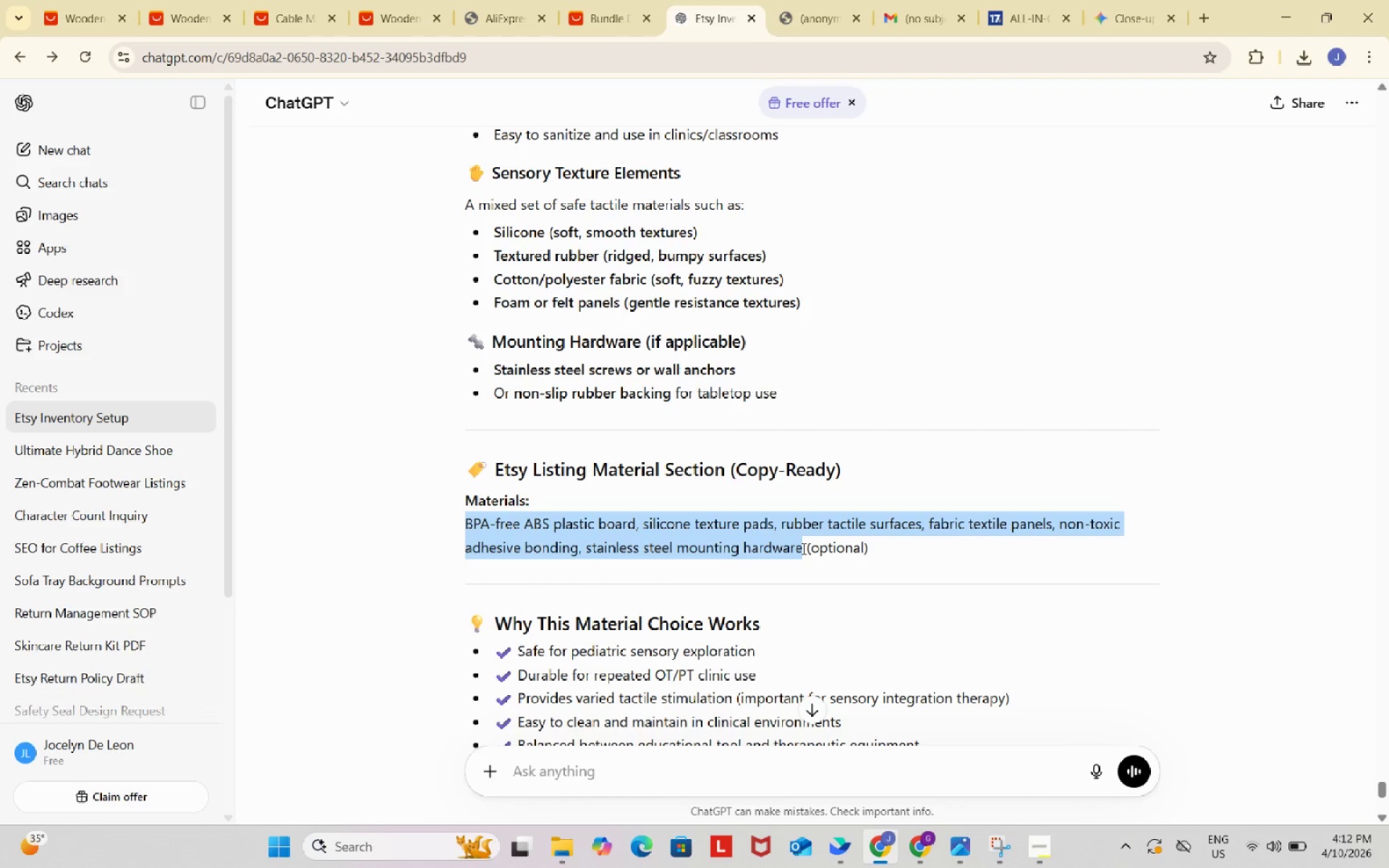 
key(Control+ControlLeft)
 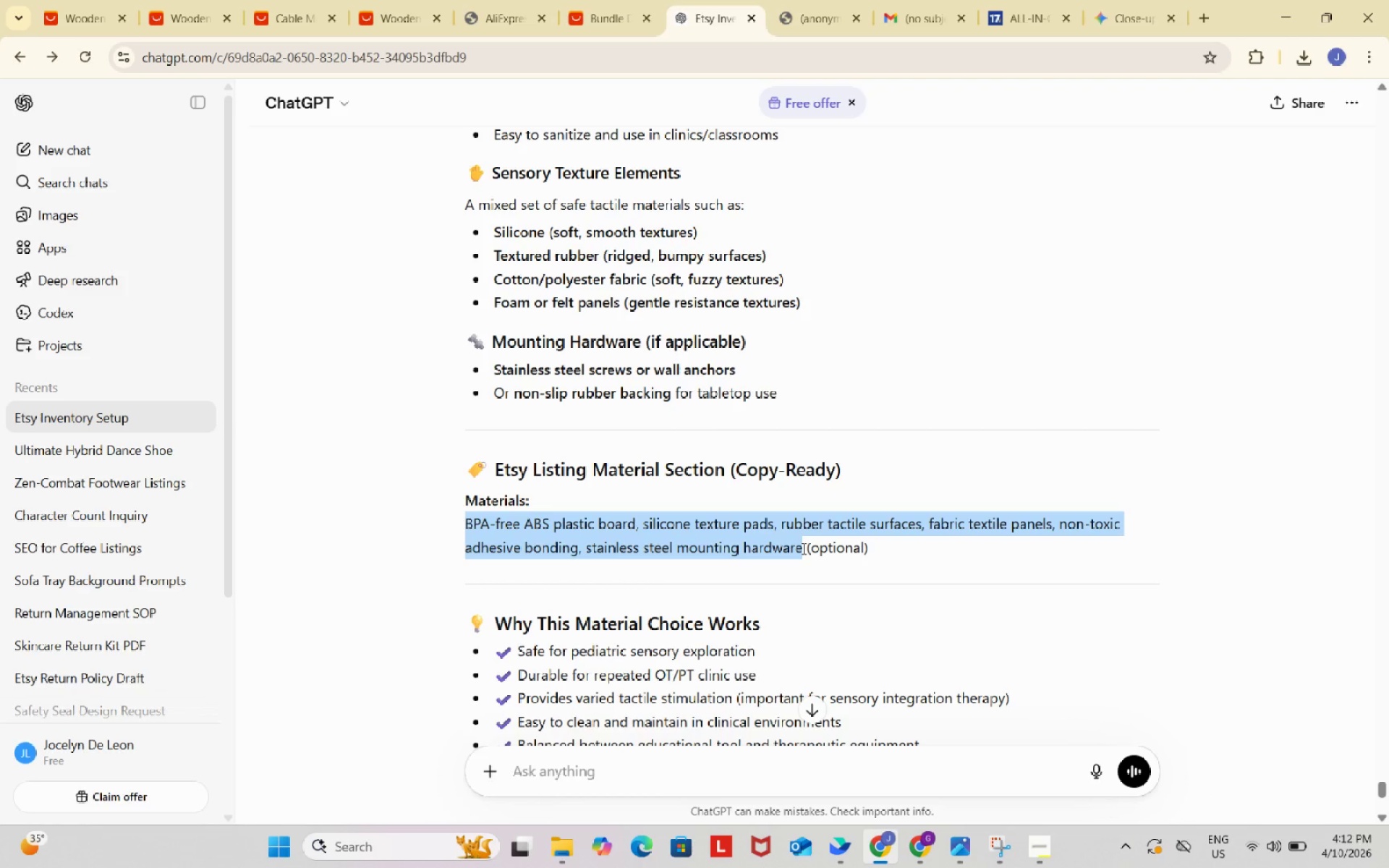 
key(Control+C)
 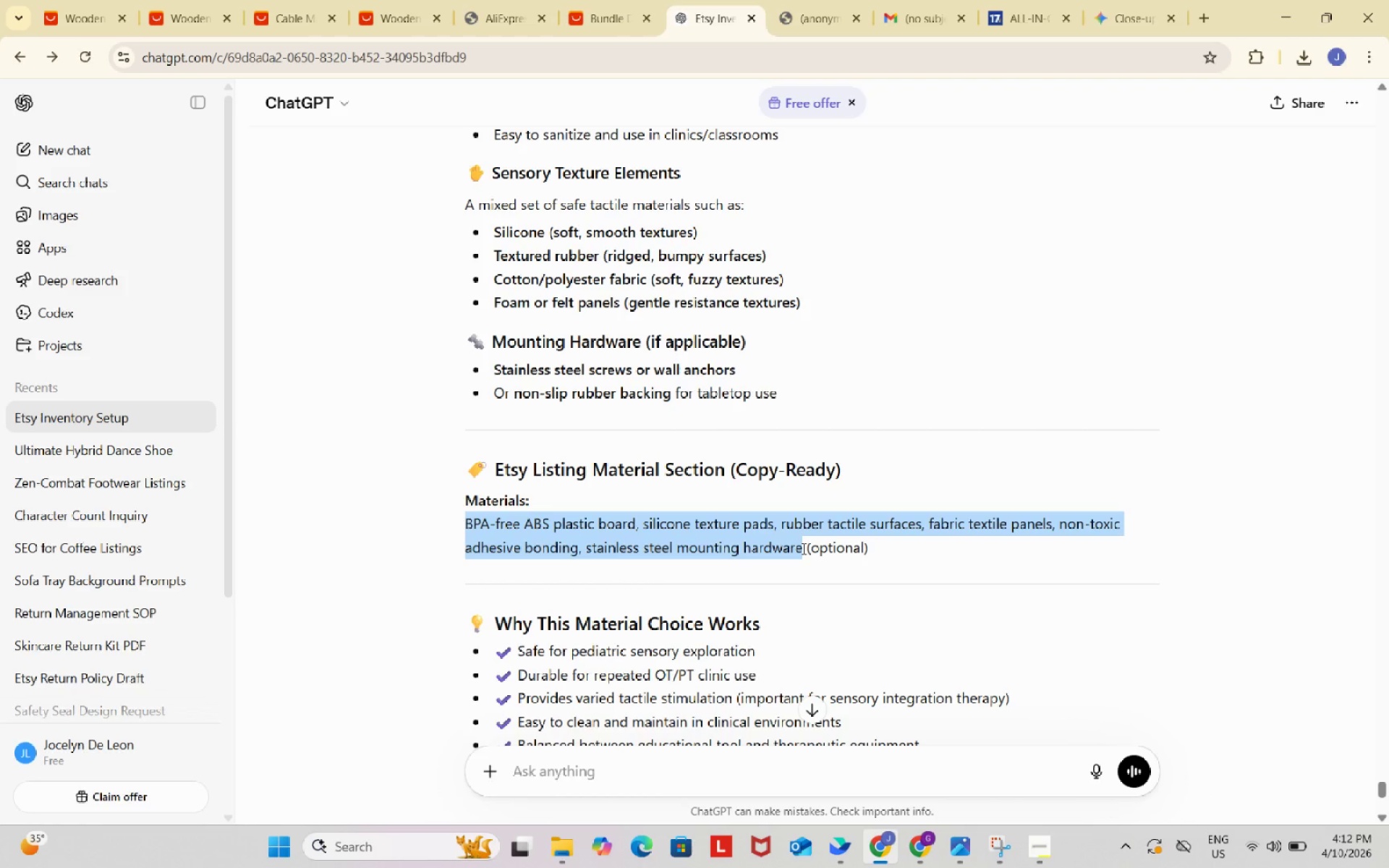 
key(Control+ControlLeft)
 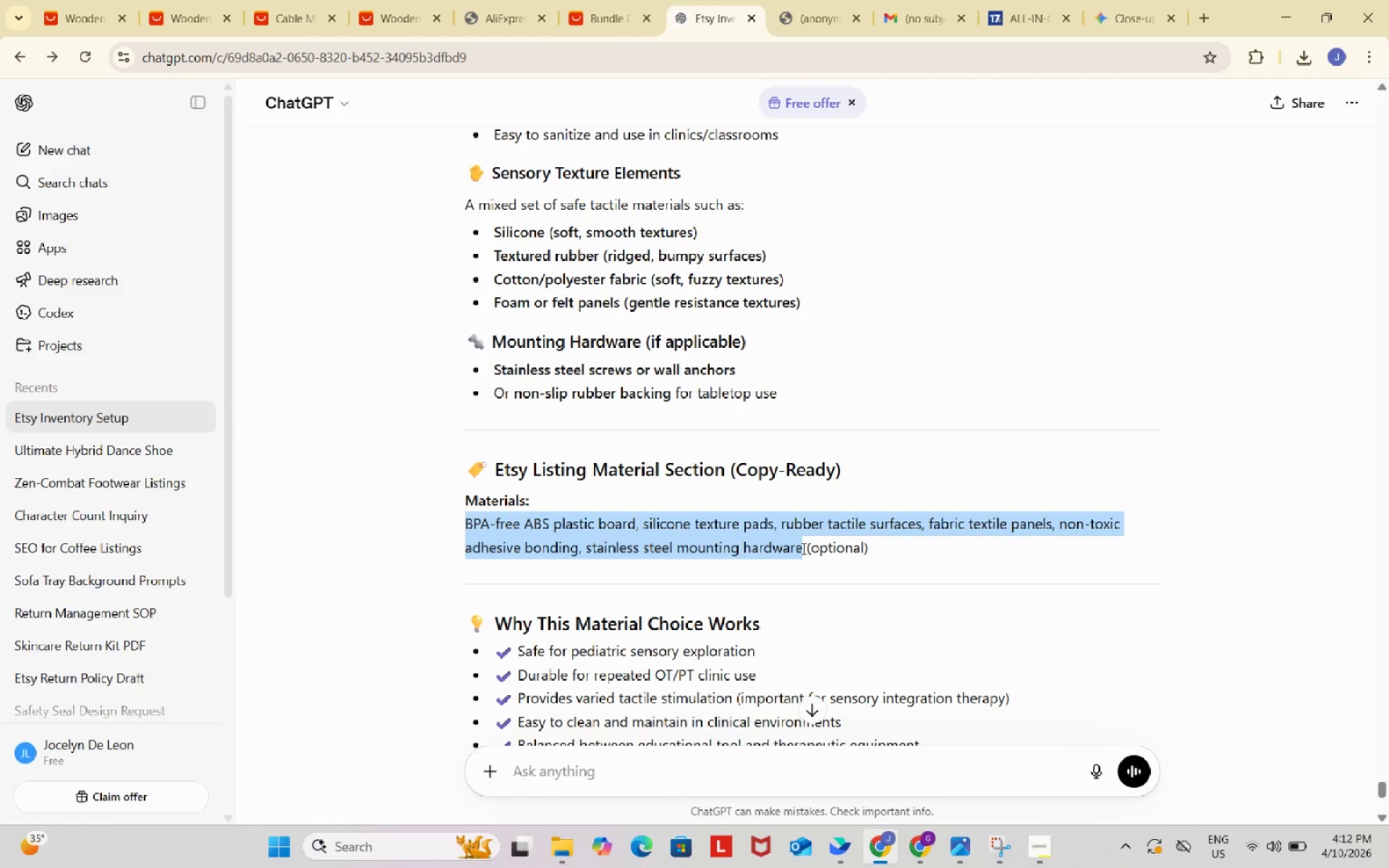 
key(Control+C)
 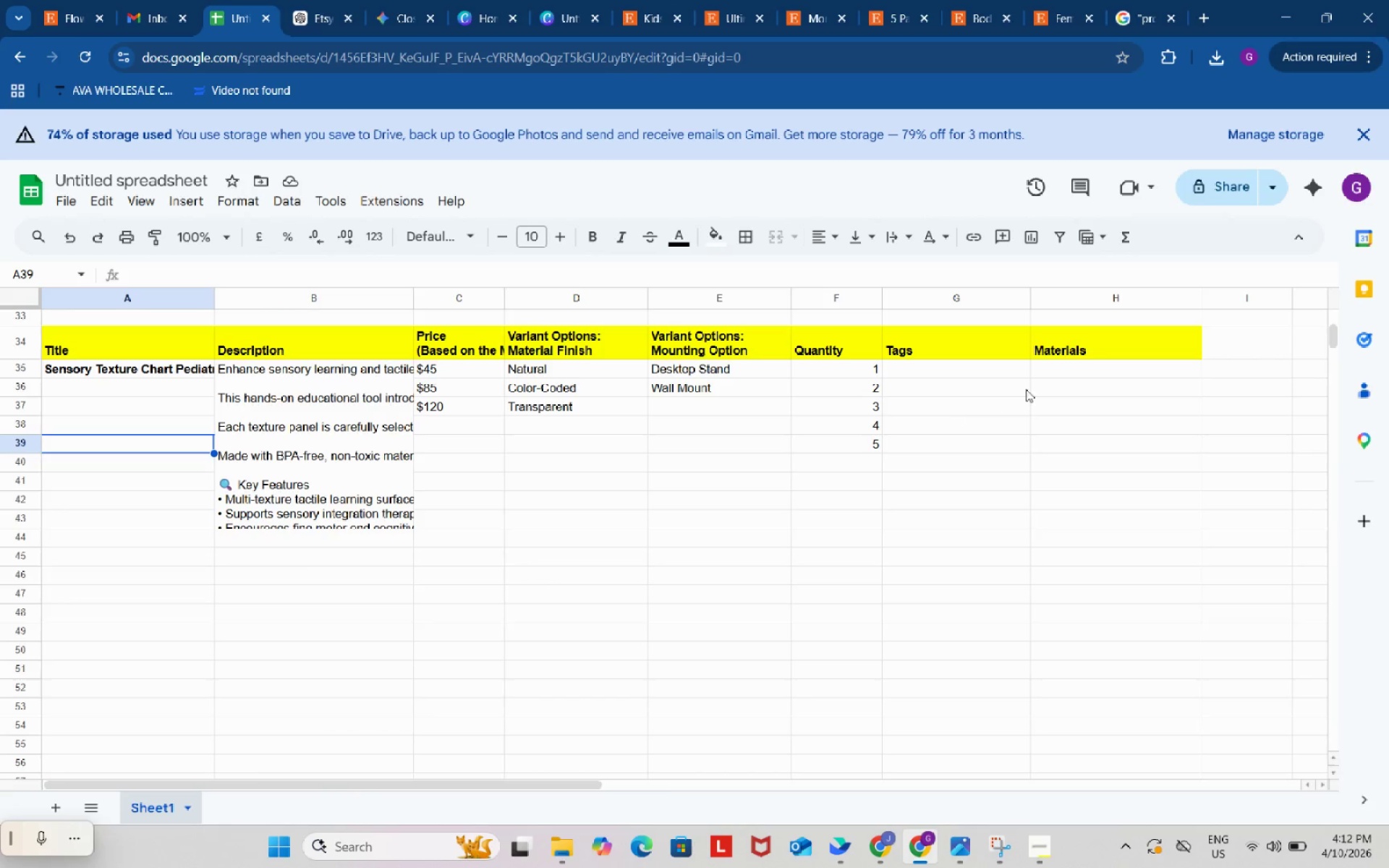 
double_click([1066, 376])
 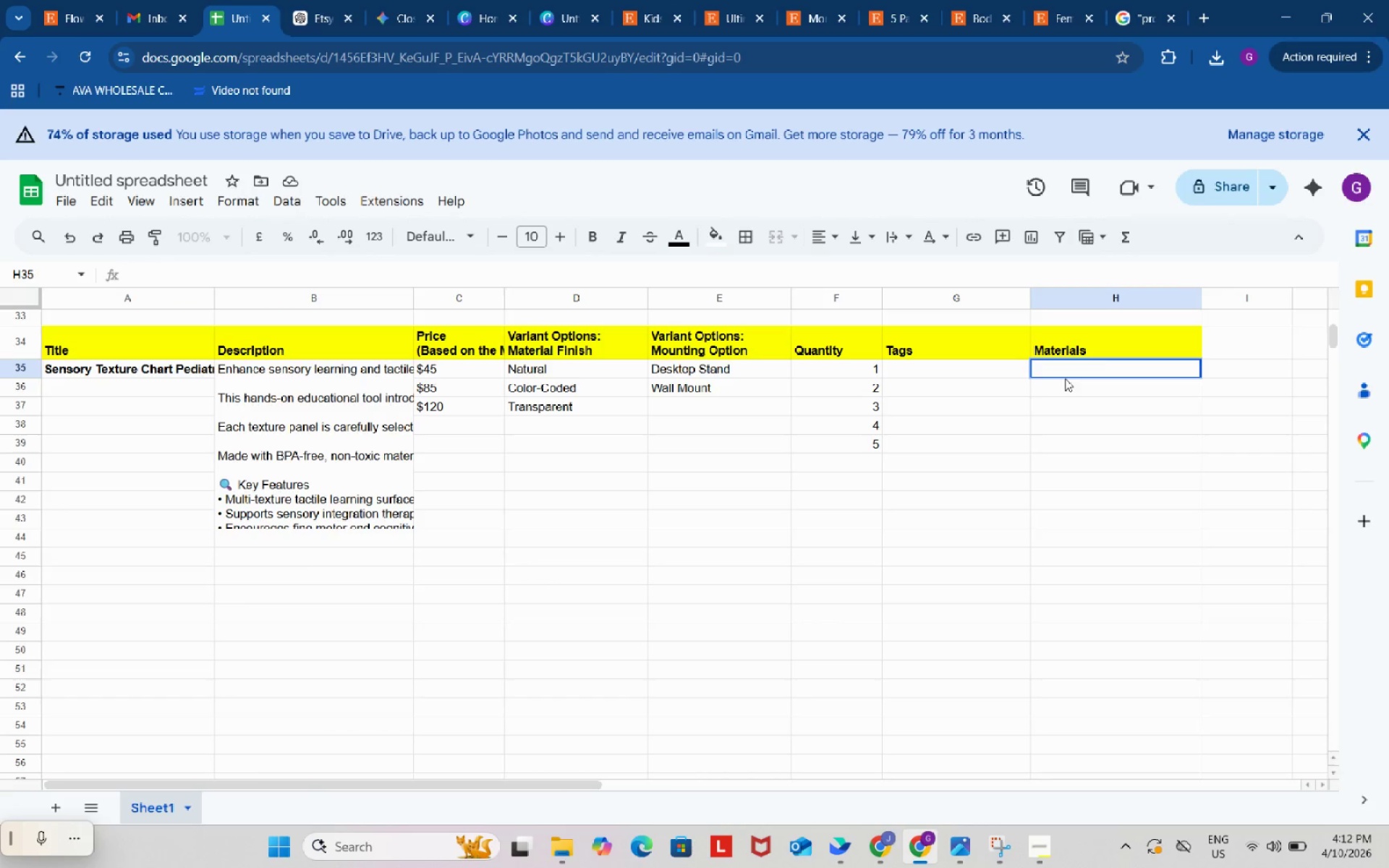 
key(Control+ControlLeft)
 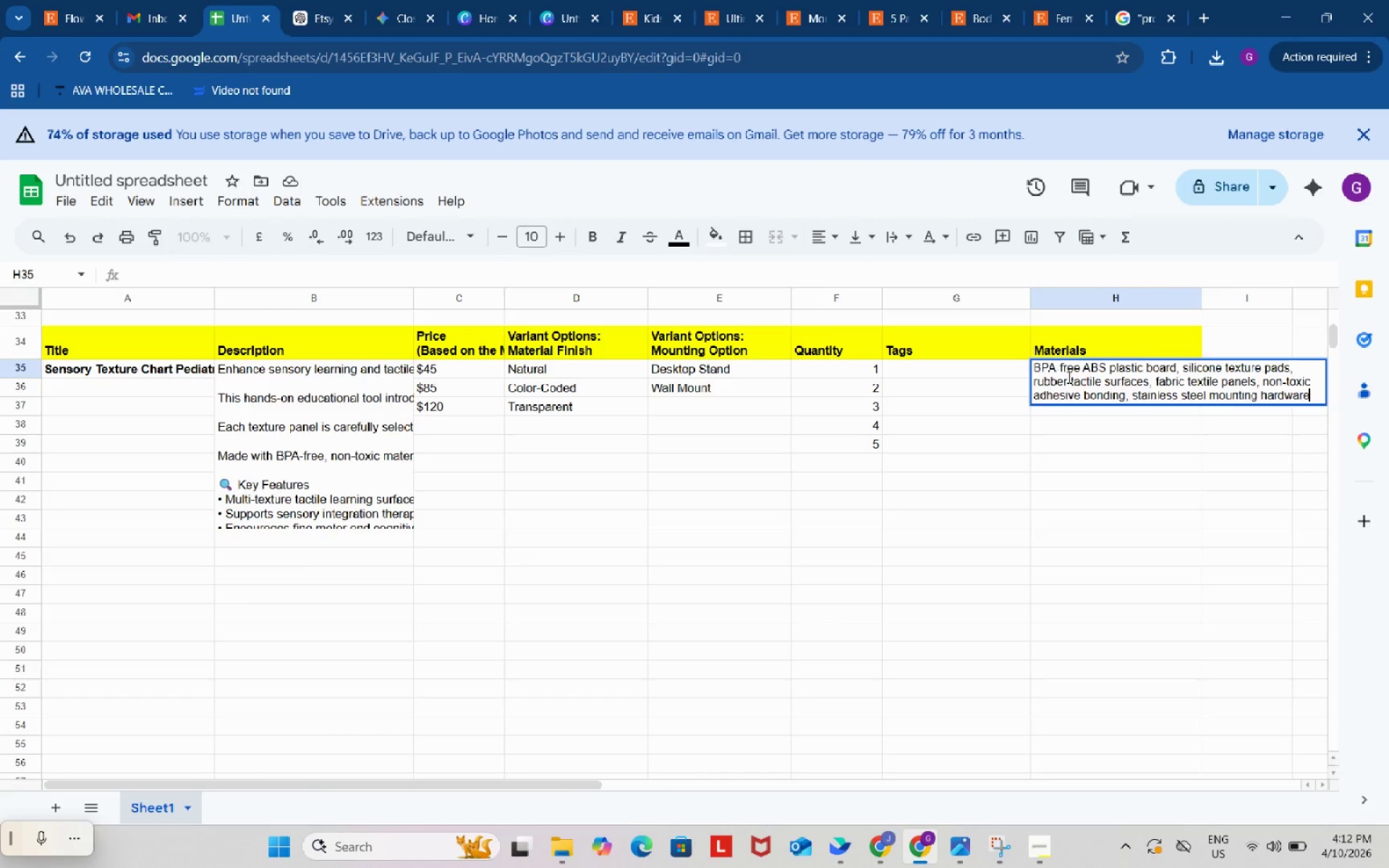 
key(Control+V)
 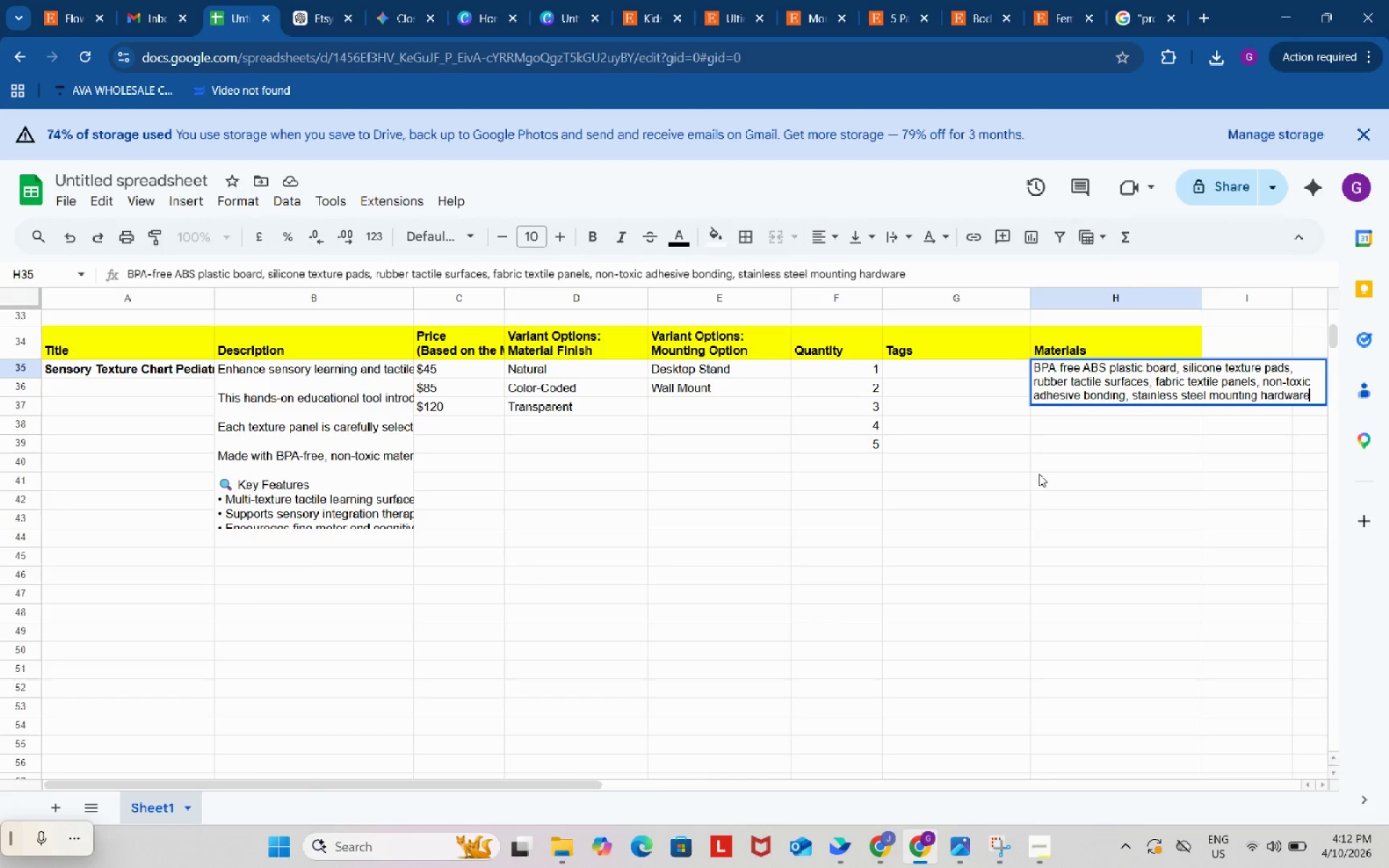 
left_click([1040, 473])
 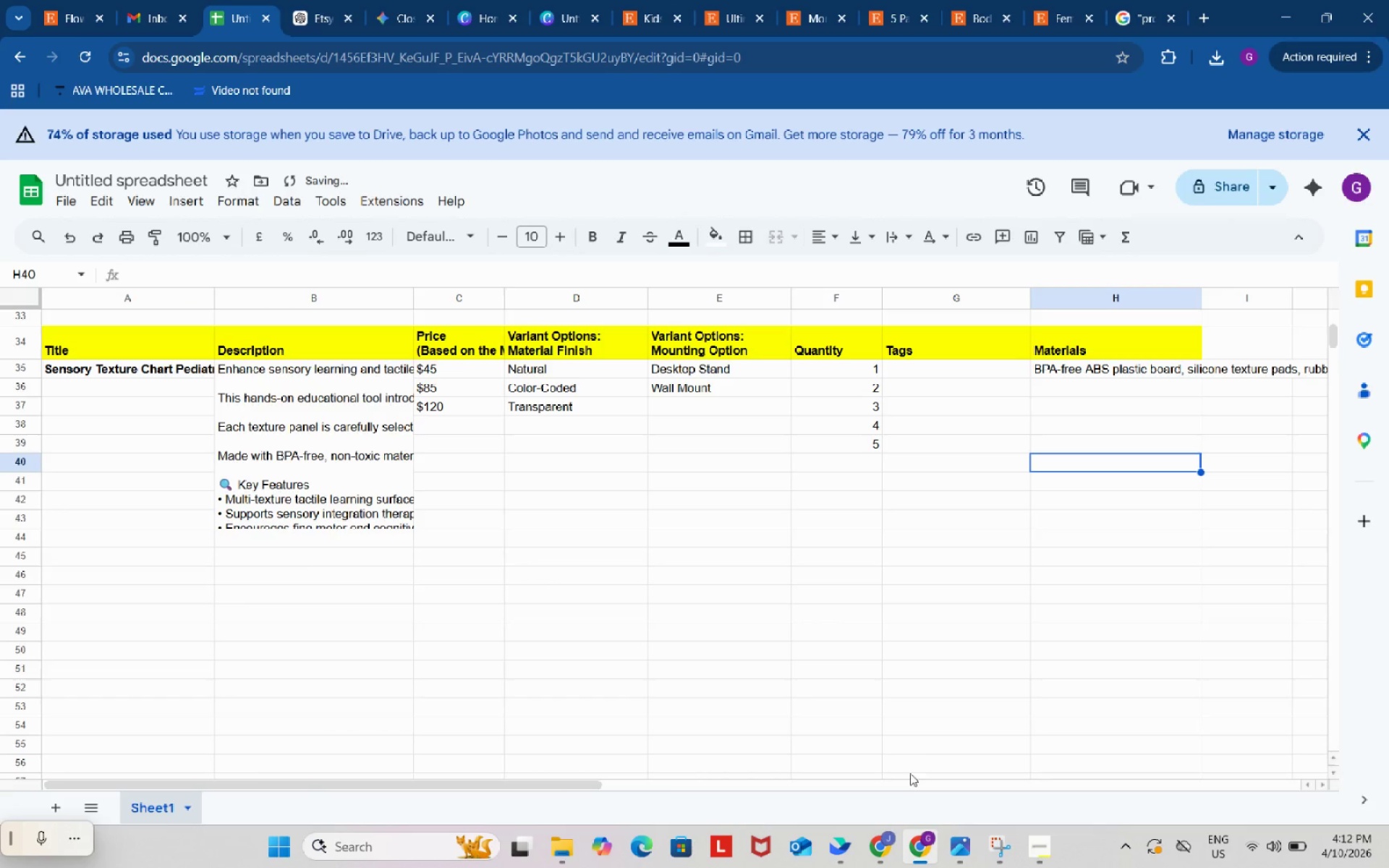 
left_click([882, 834])
 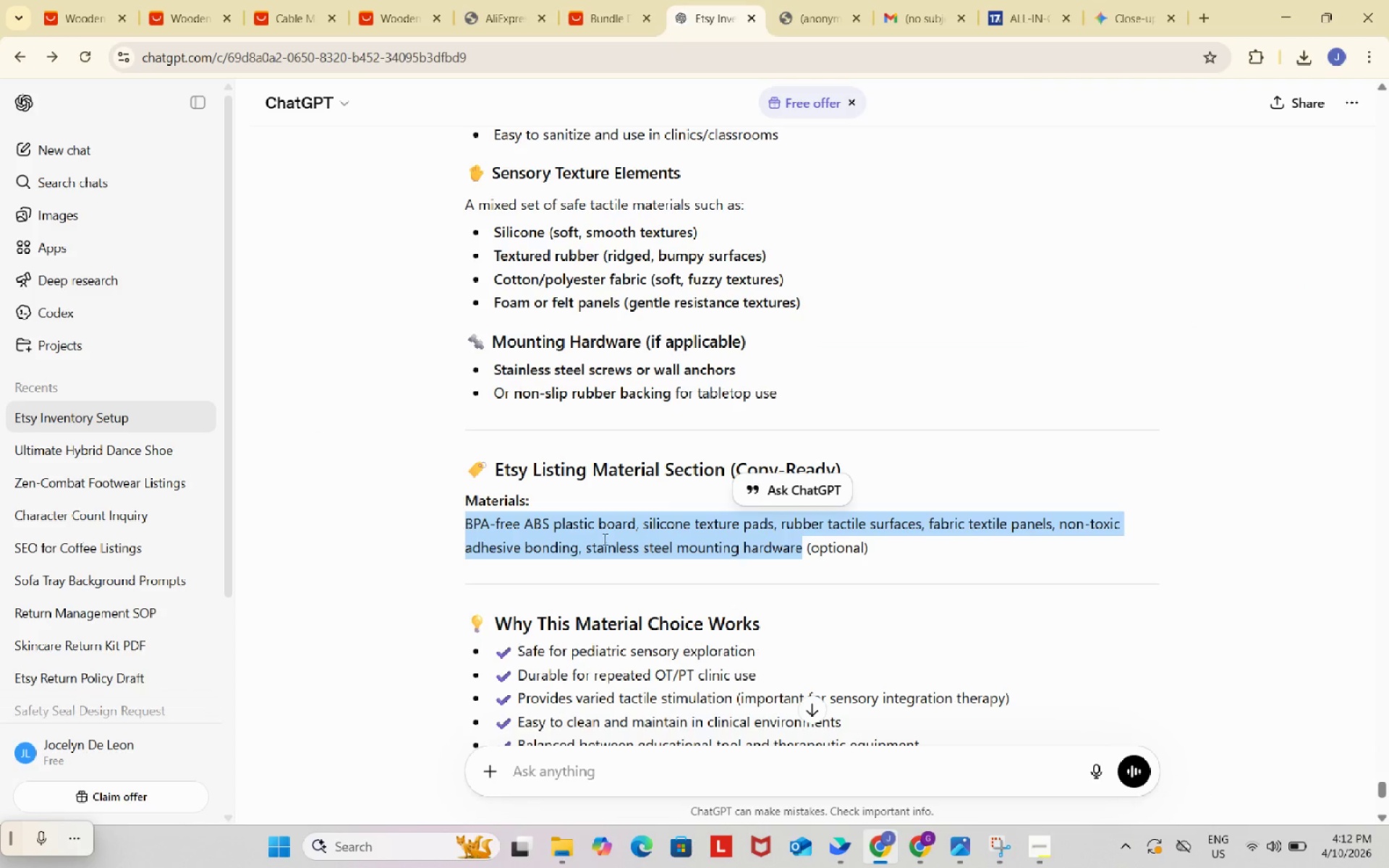 
scroll: coordinate [603, 530], scroll_direction: up, amount: 17.0
 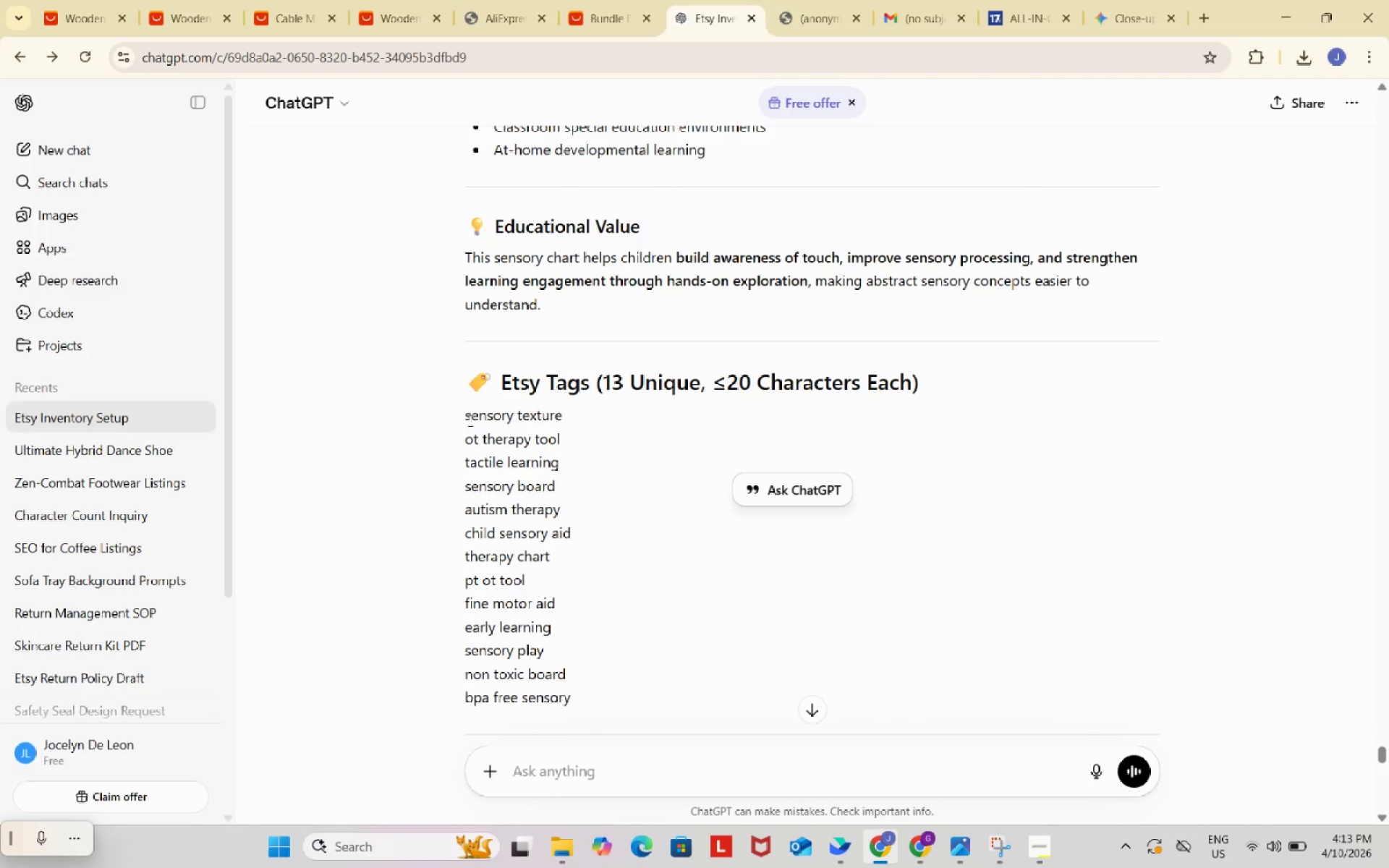 
left_click_drag(start_coordinate=[462, 417], to_coordinate=[579, 413])
 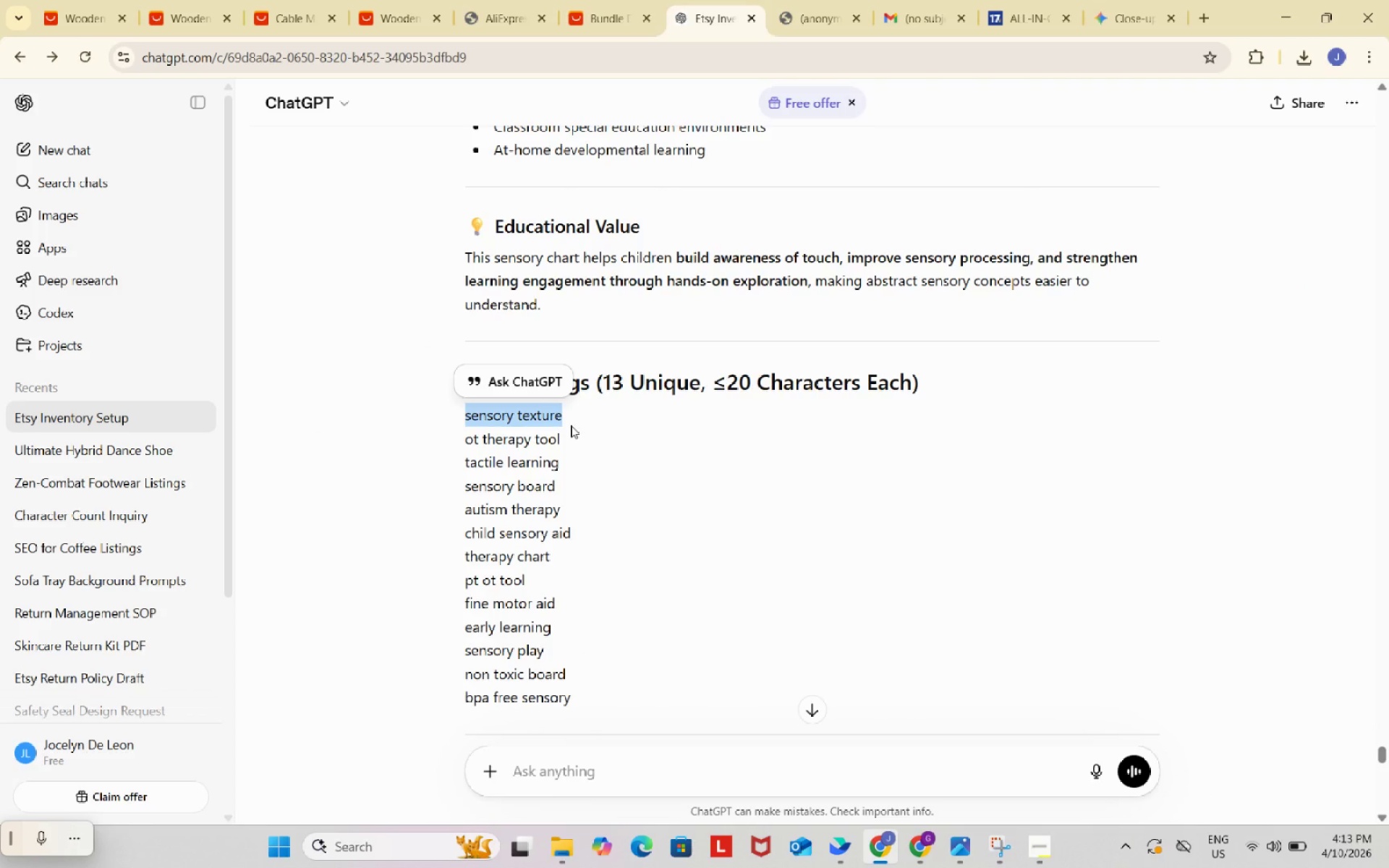 
key(Control+C)
 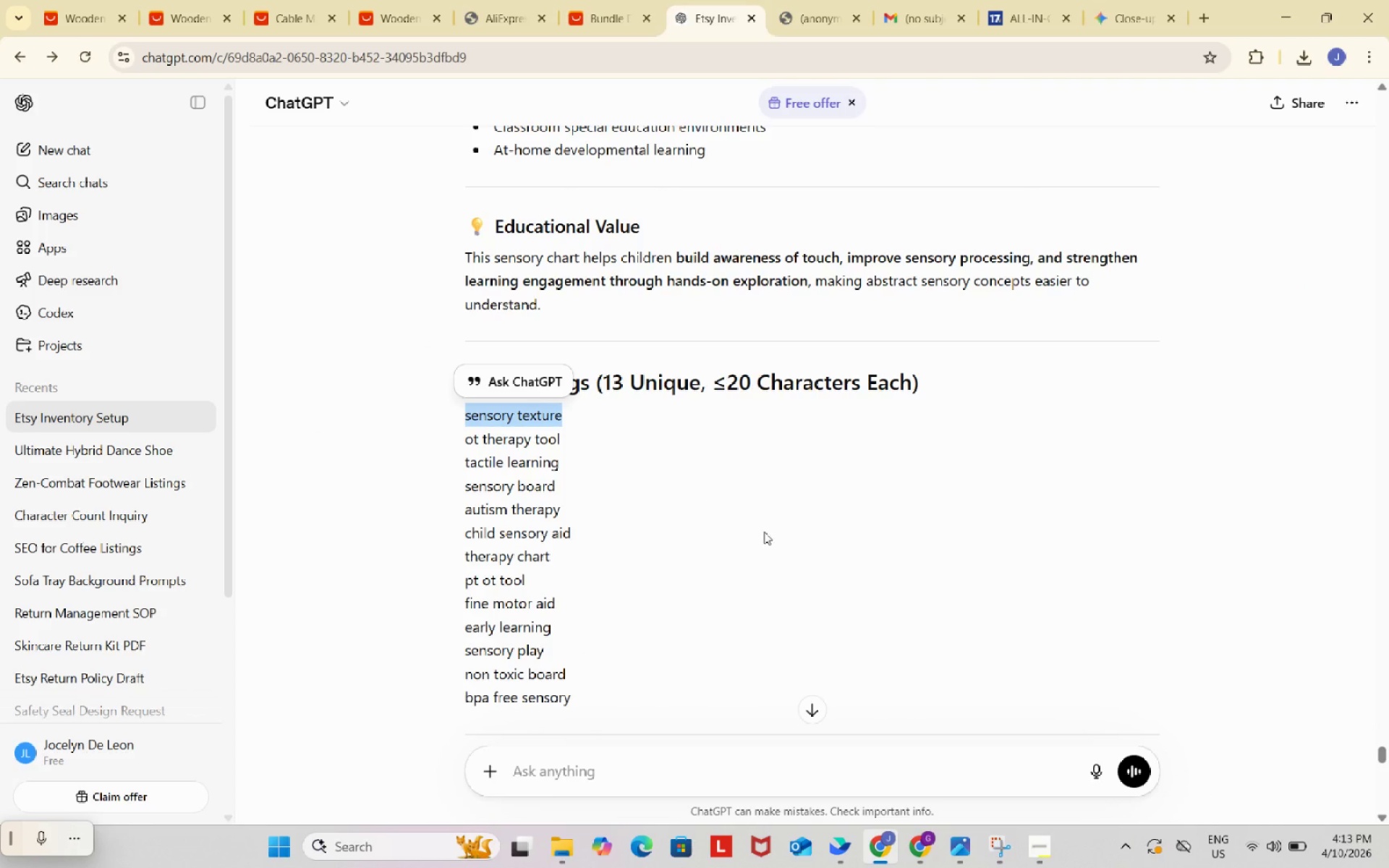 
key(Control+ControlLeft)
 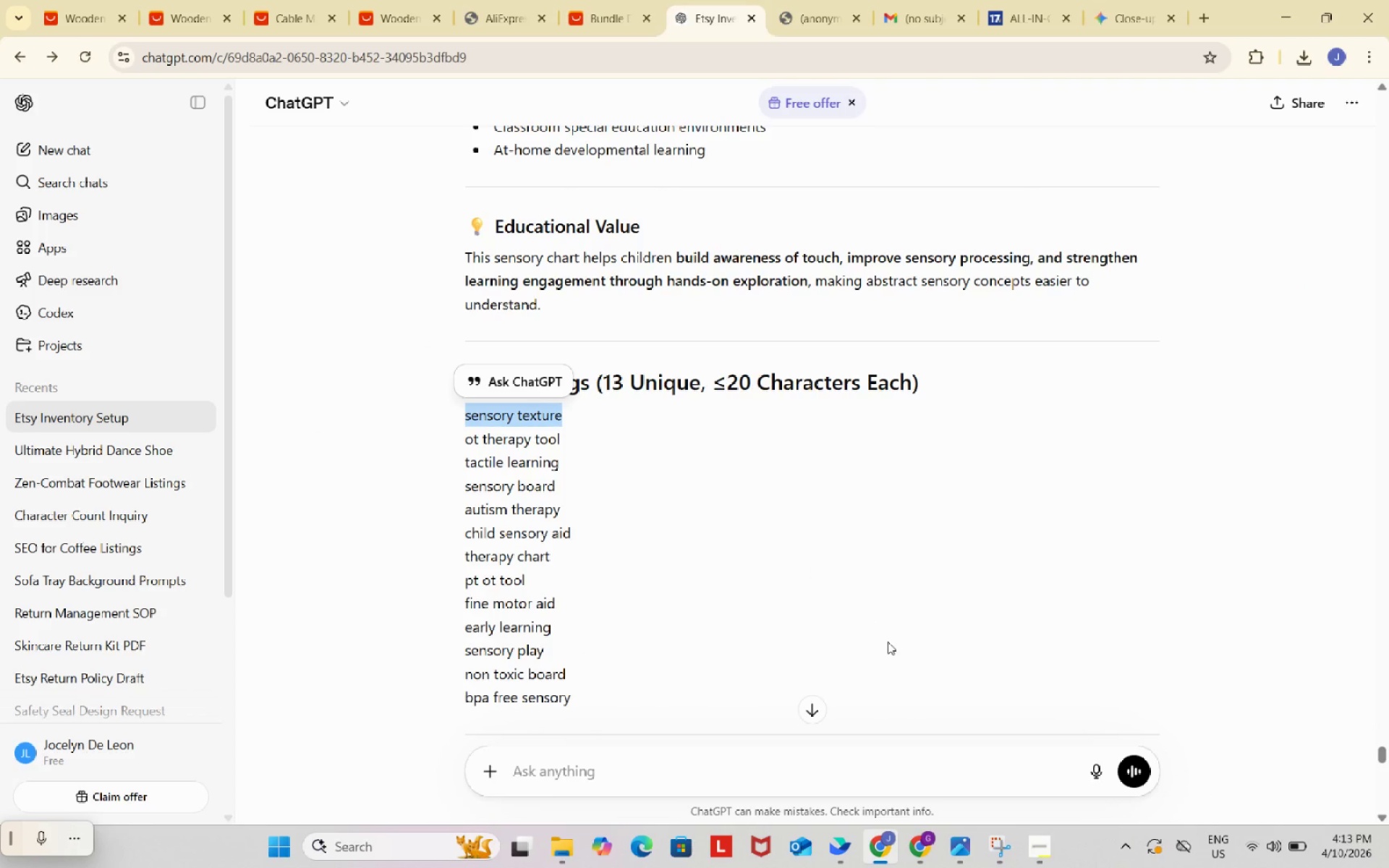 
key(Control+C)
 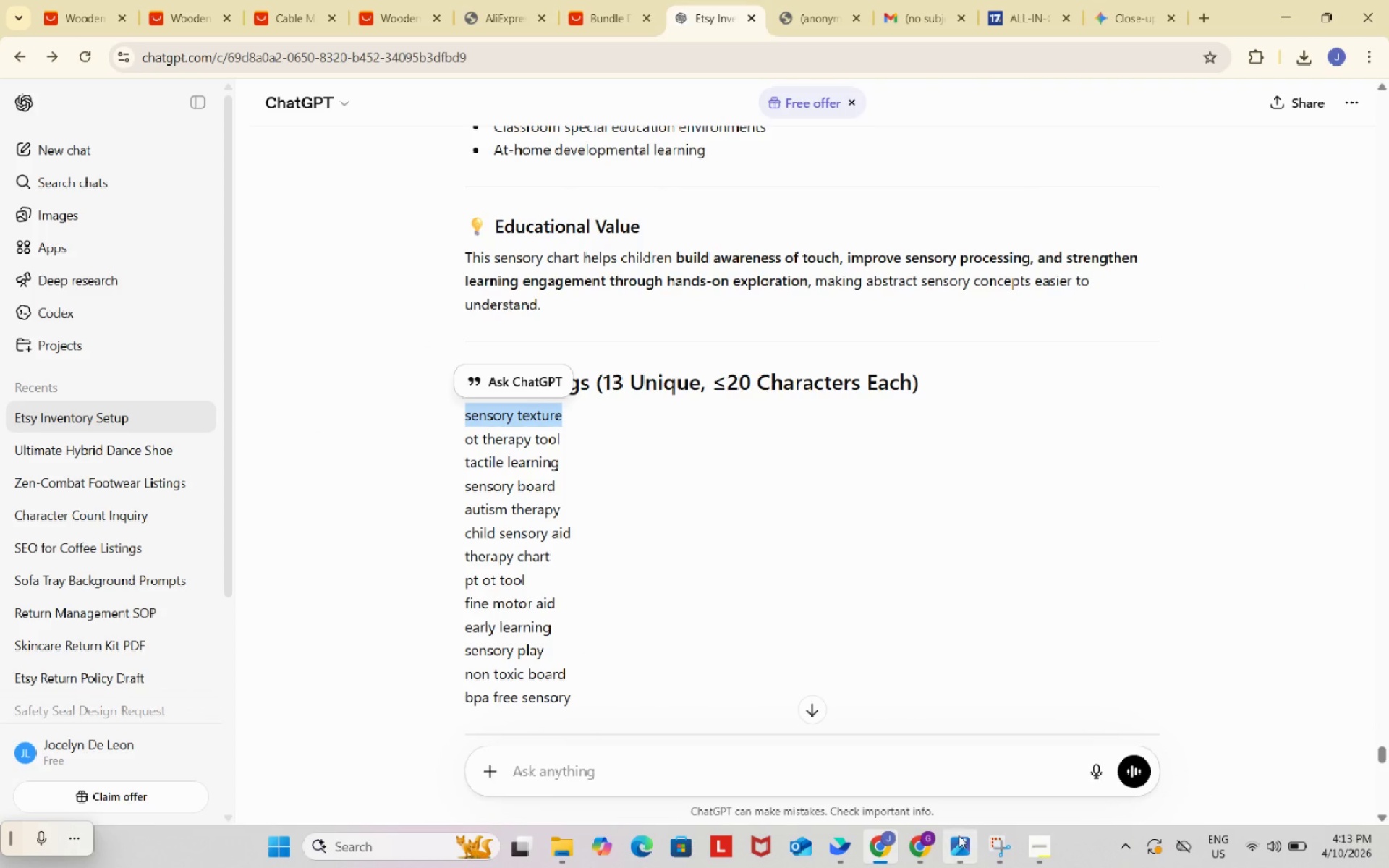 
left_click([935, 845])
 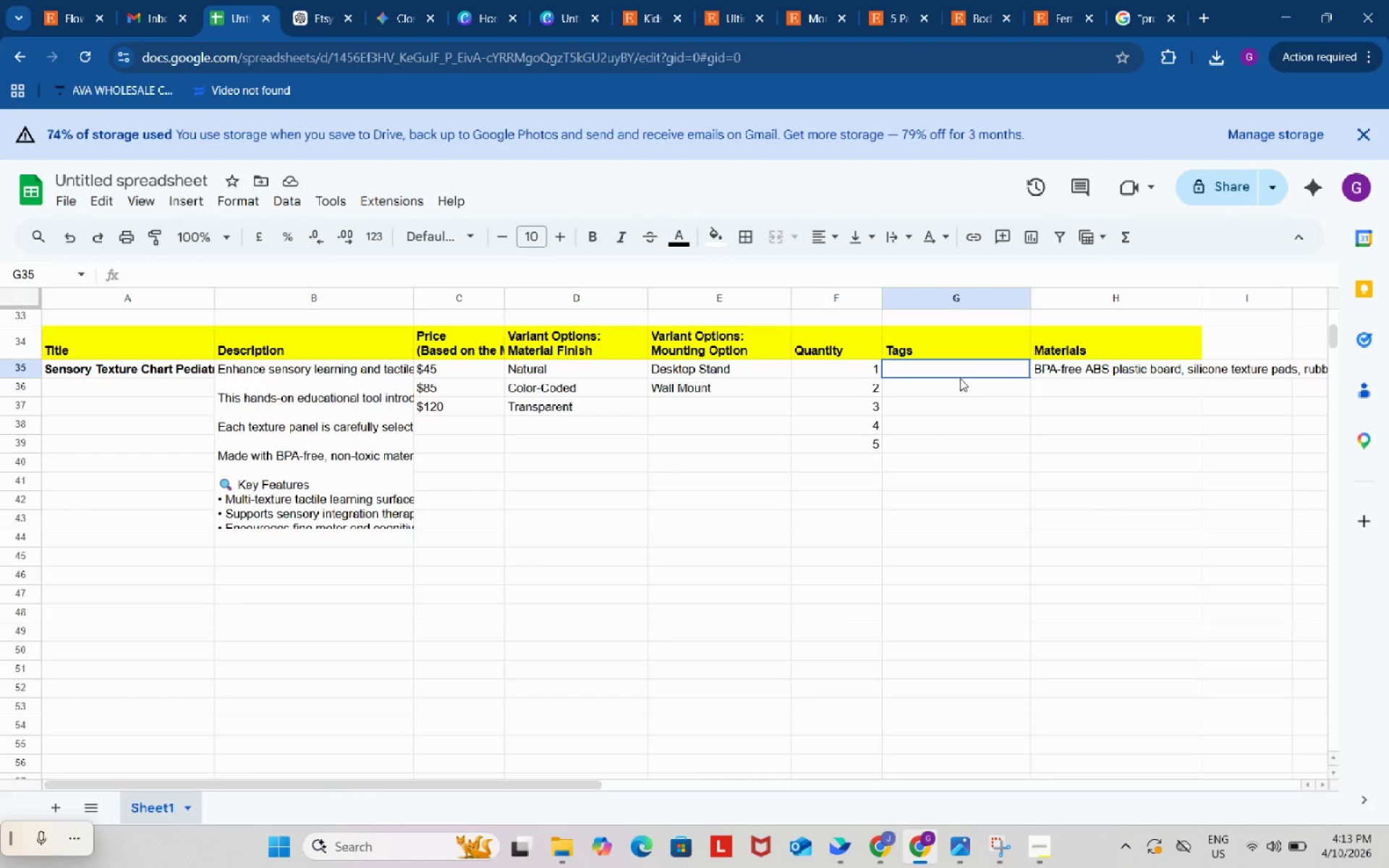 
double_click([960, 378])
 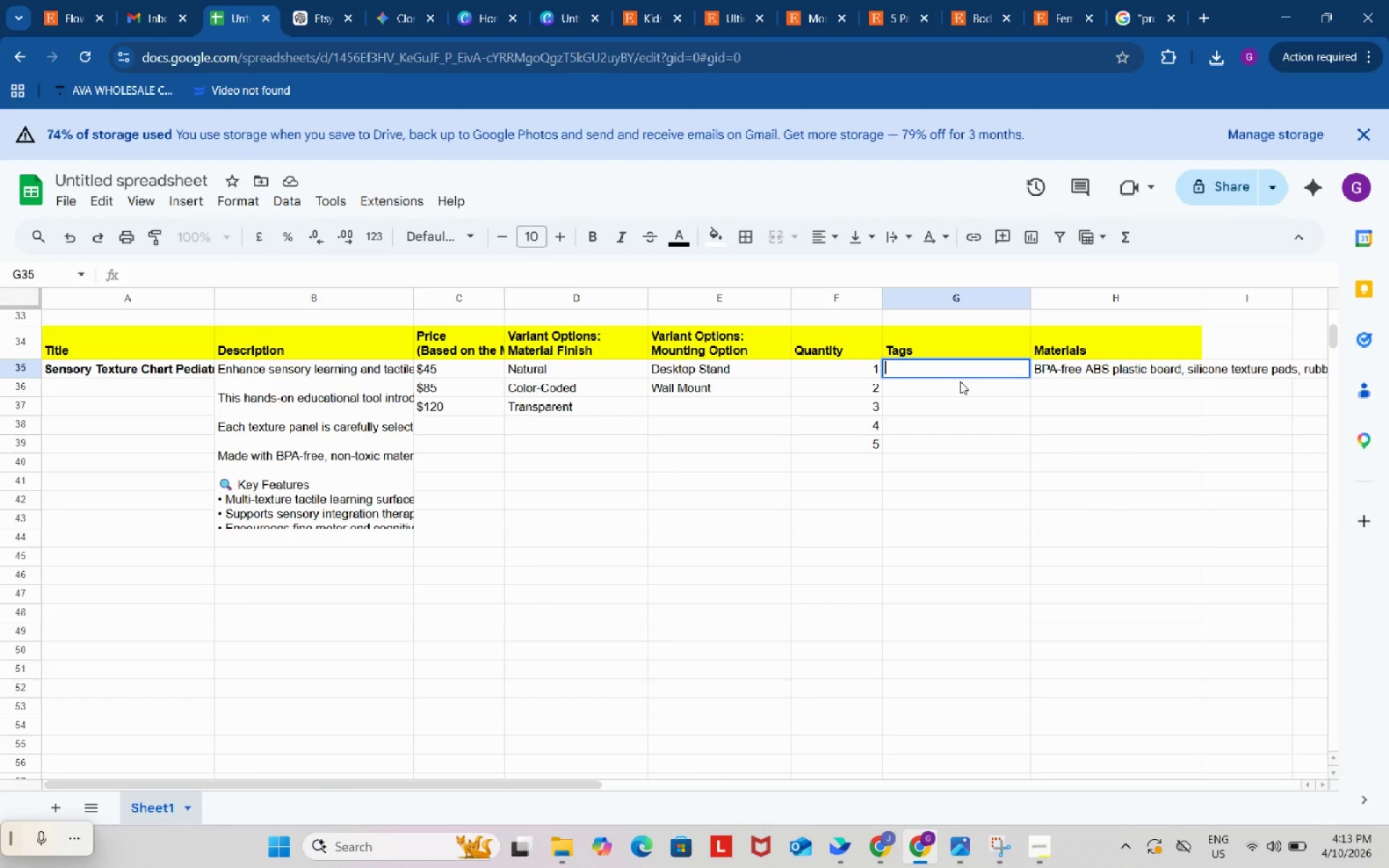 
key(Control+ControlLeft)
 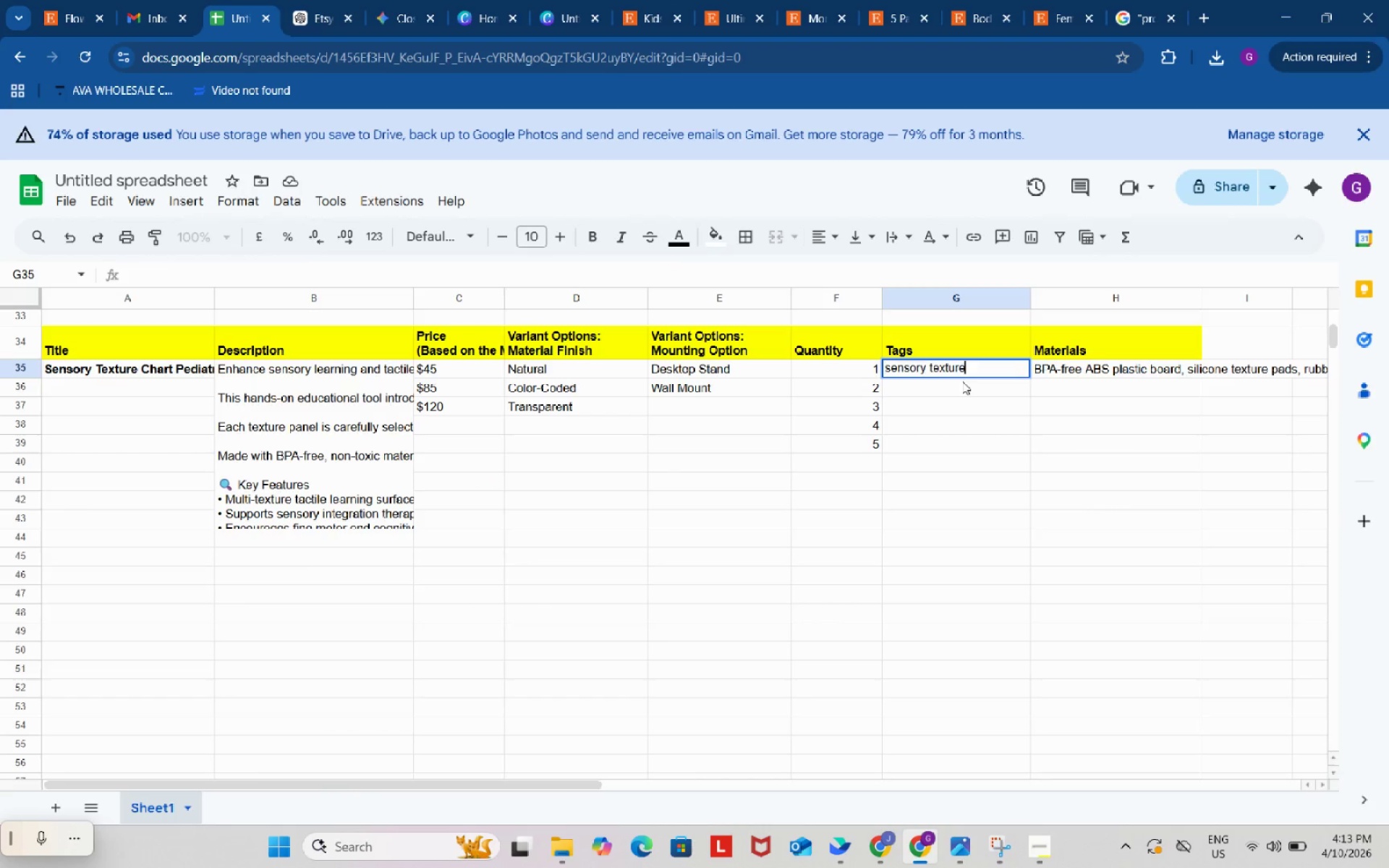 
key(Control+V)
 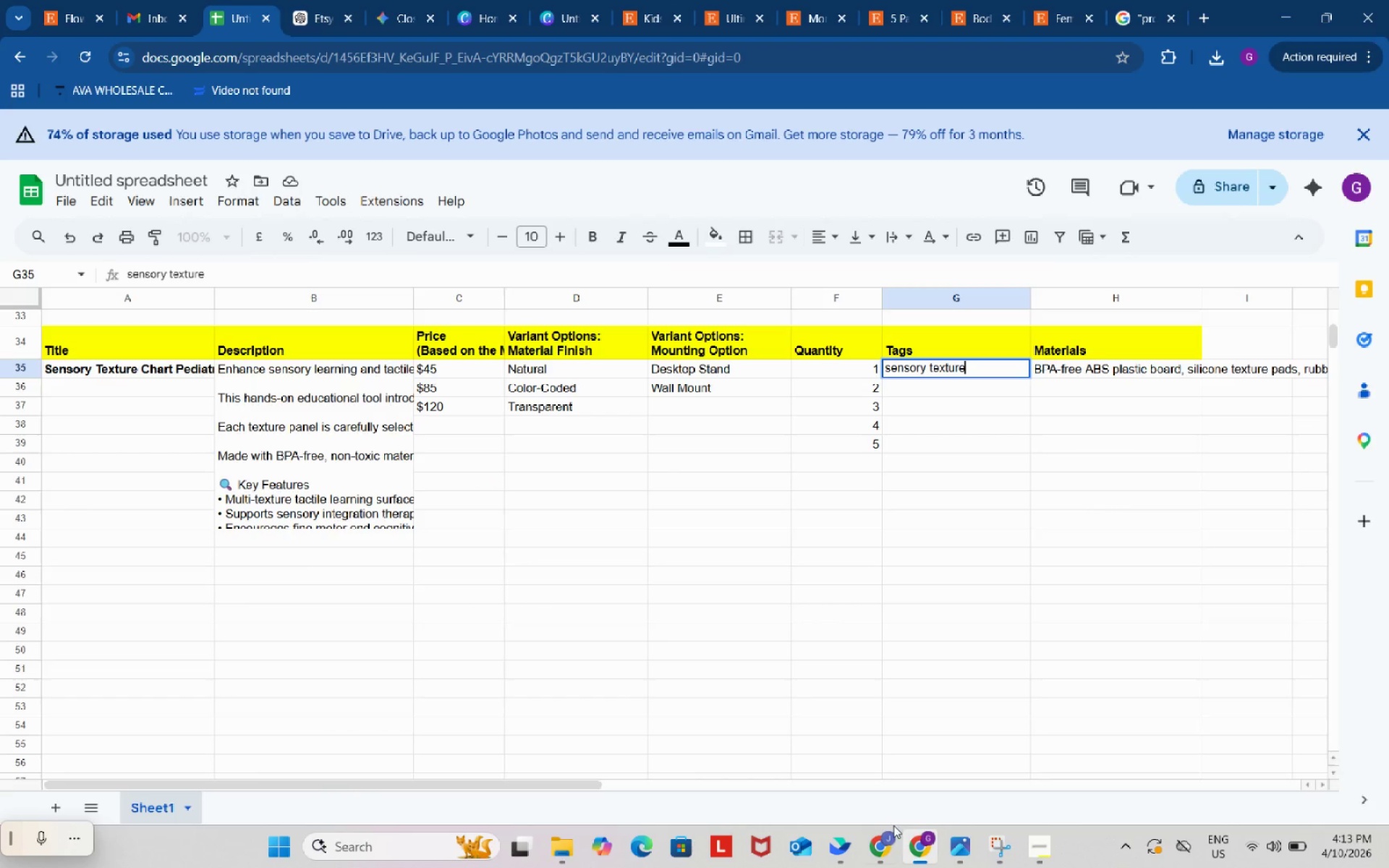 
left_click([884, 838])
 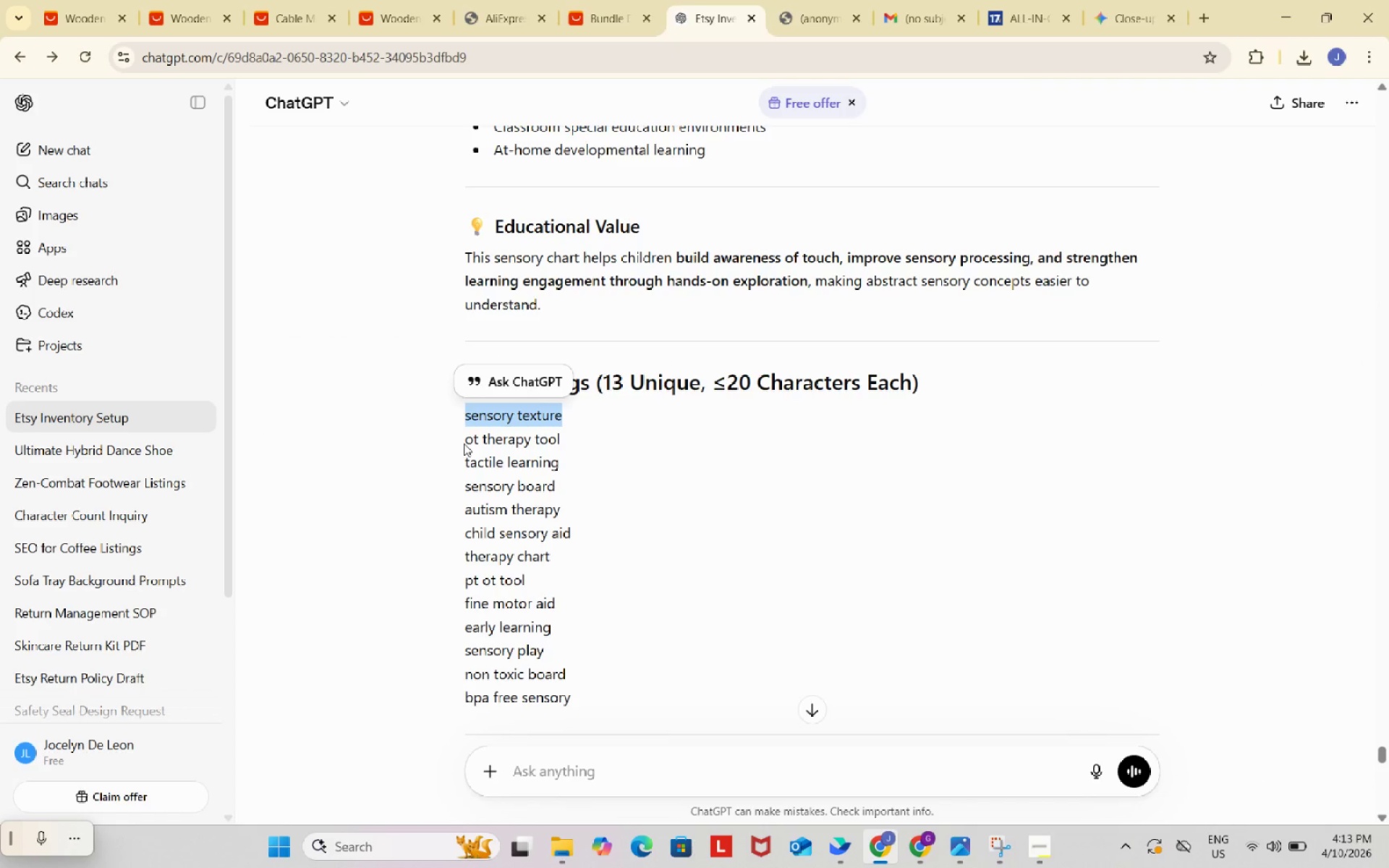 
left_click_drag(start_coordinate=[463, 443], to_coordinate=[598, 441])
 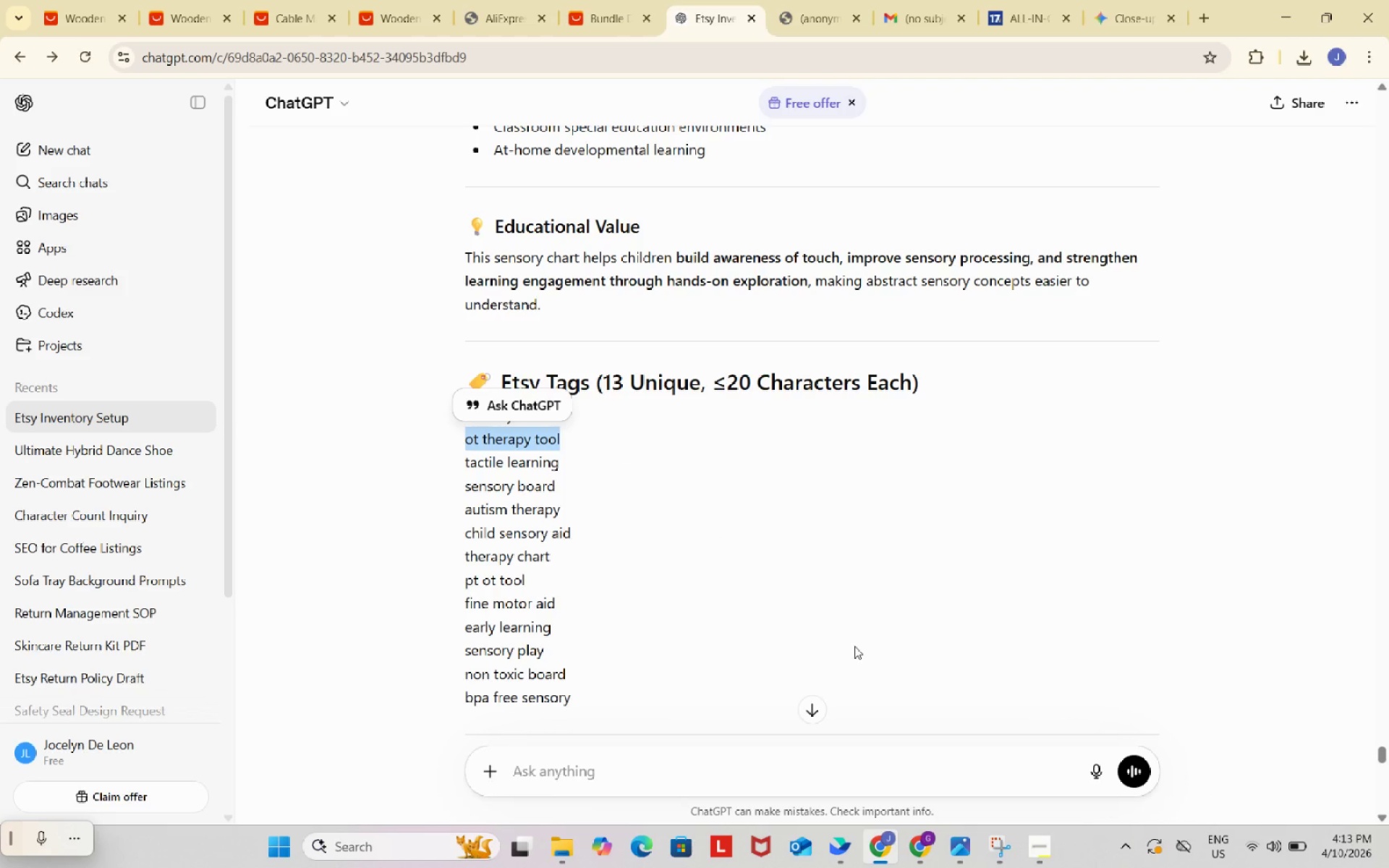 
key(Control+ControlLeft)
 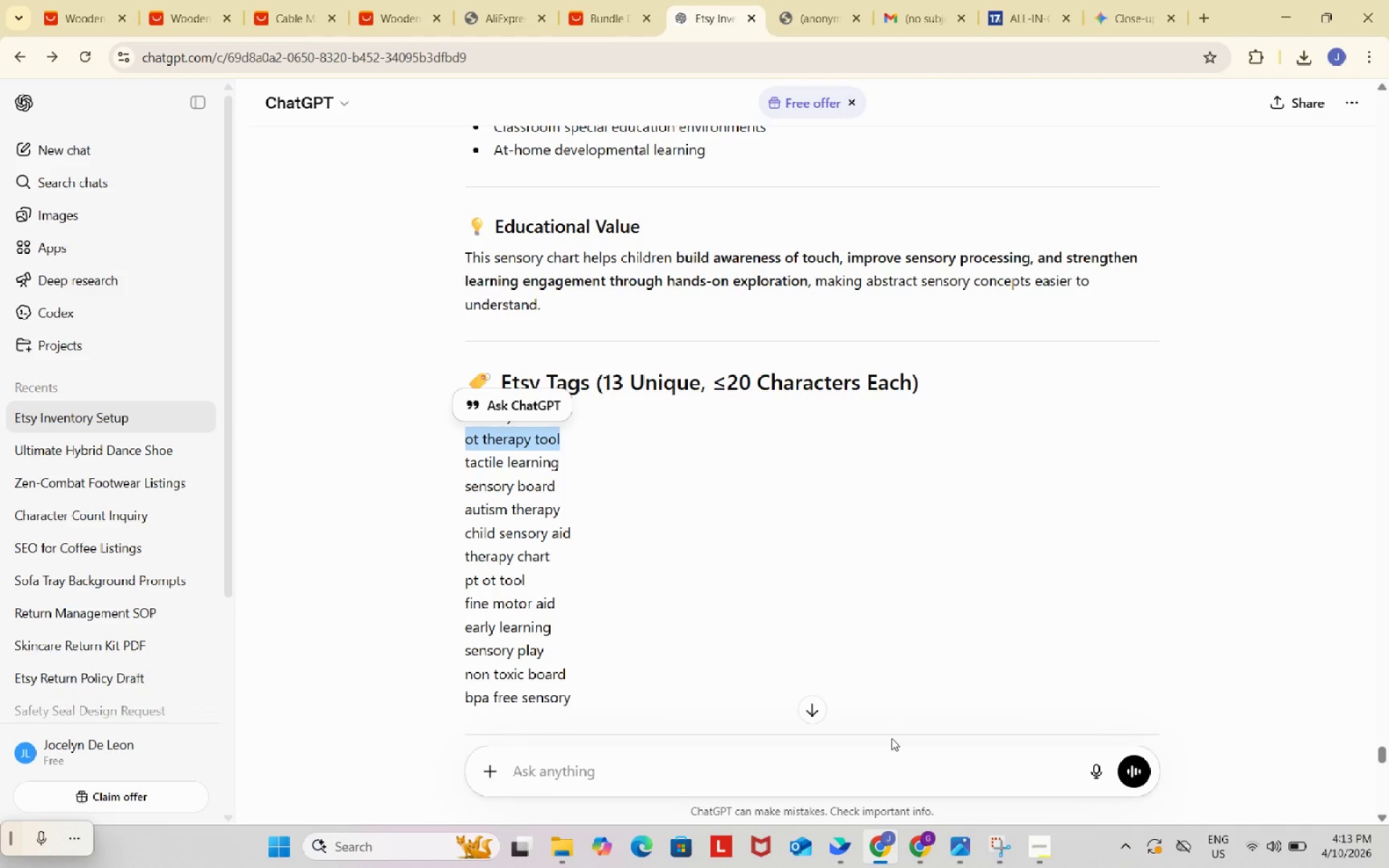 
key(Control+C)
 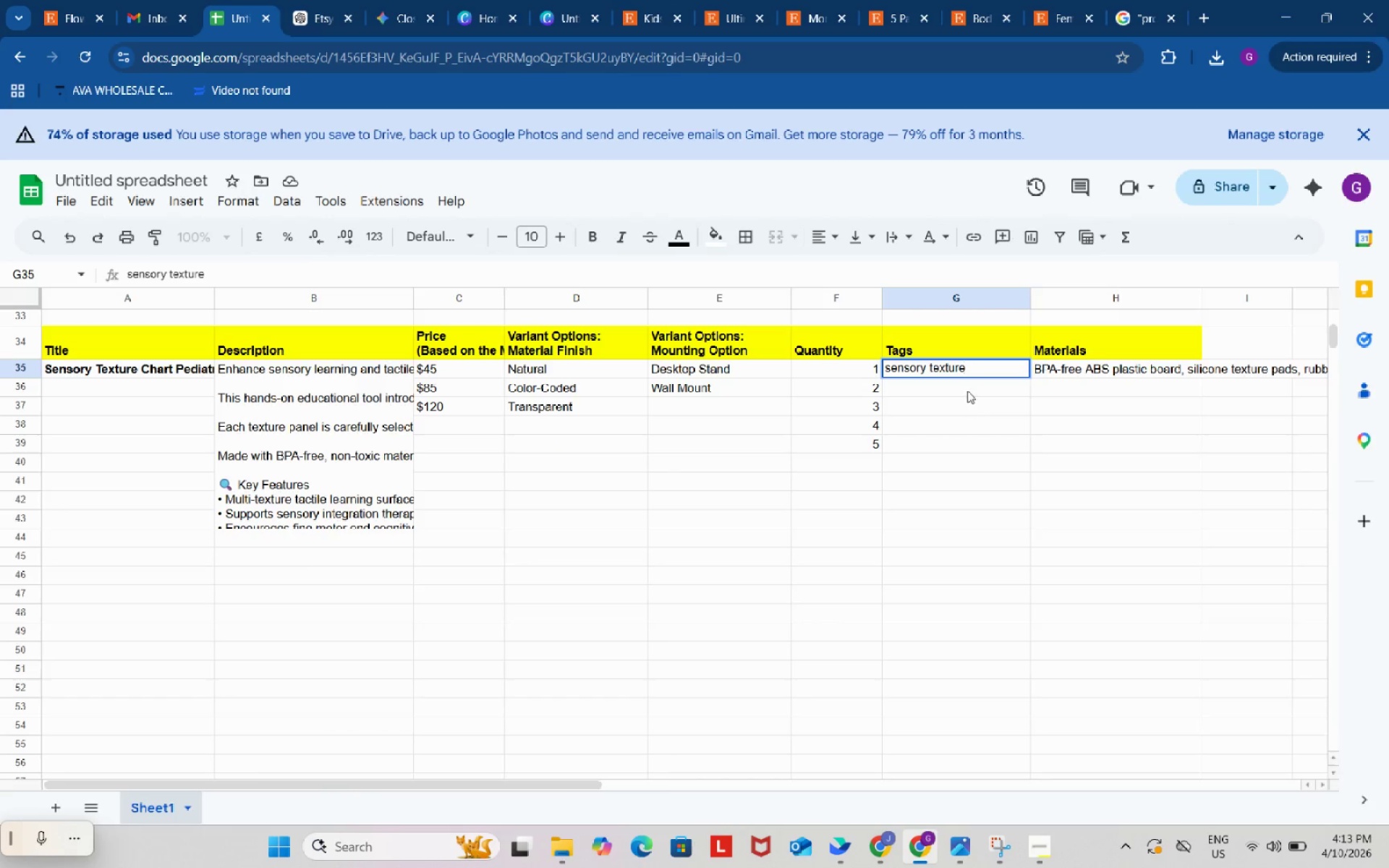 
double_click([967, 391])
 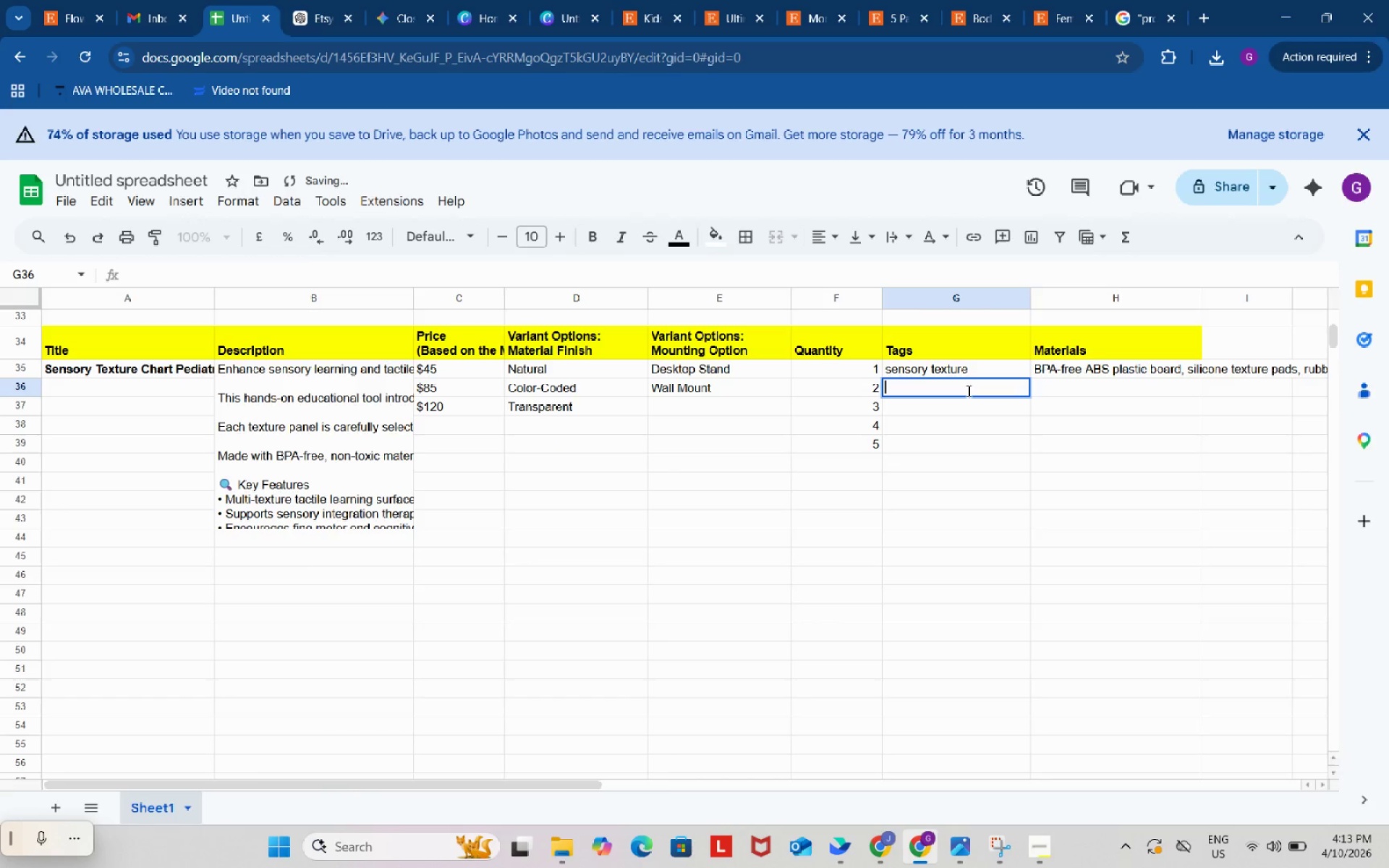 
key(Control+ControlLeft)
 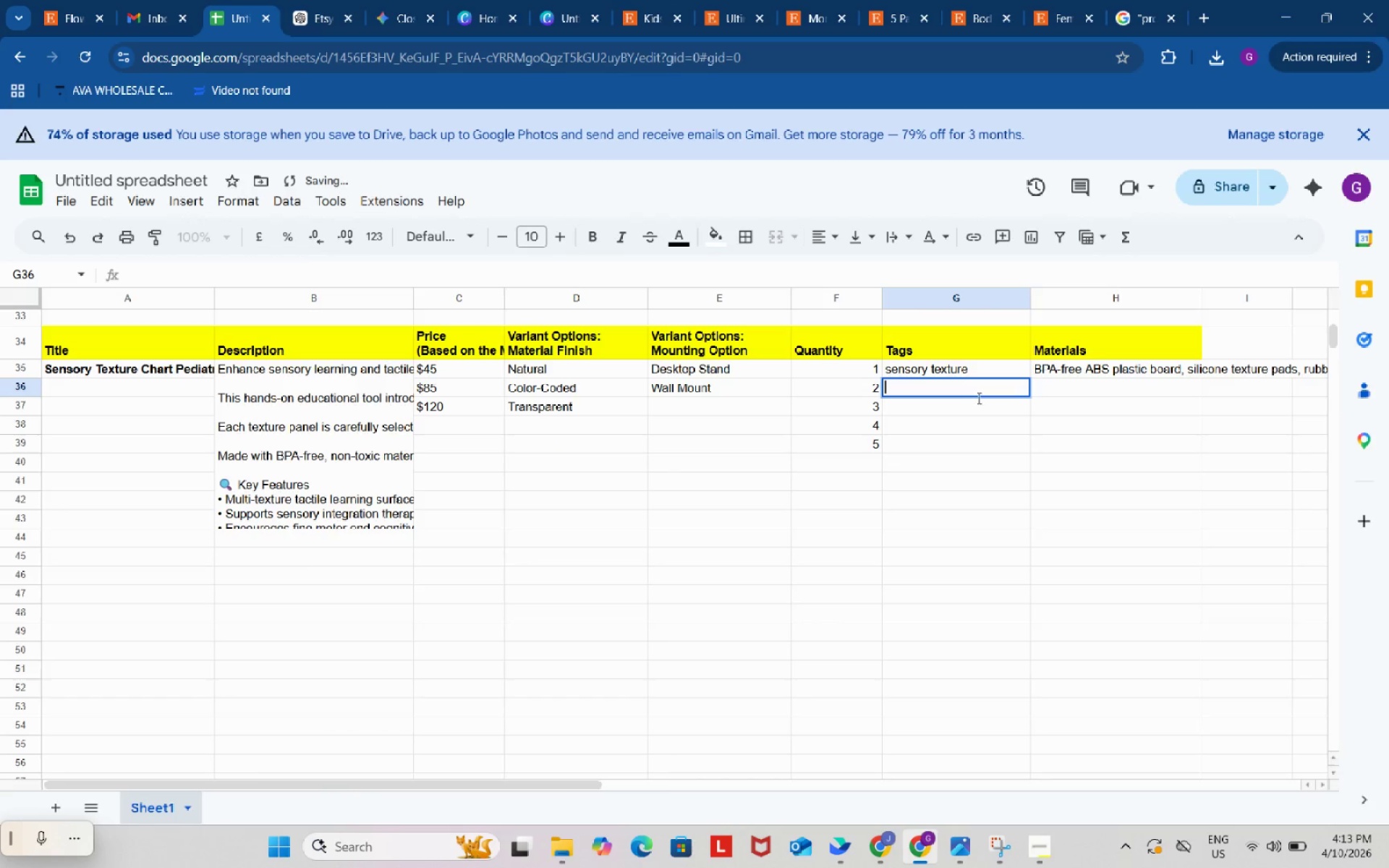 
key(Control+V)
 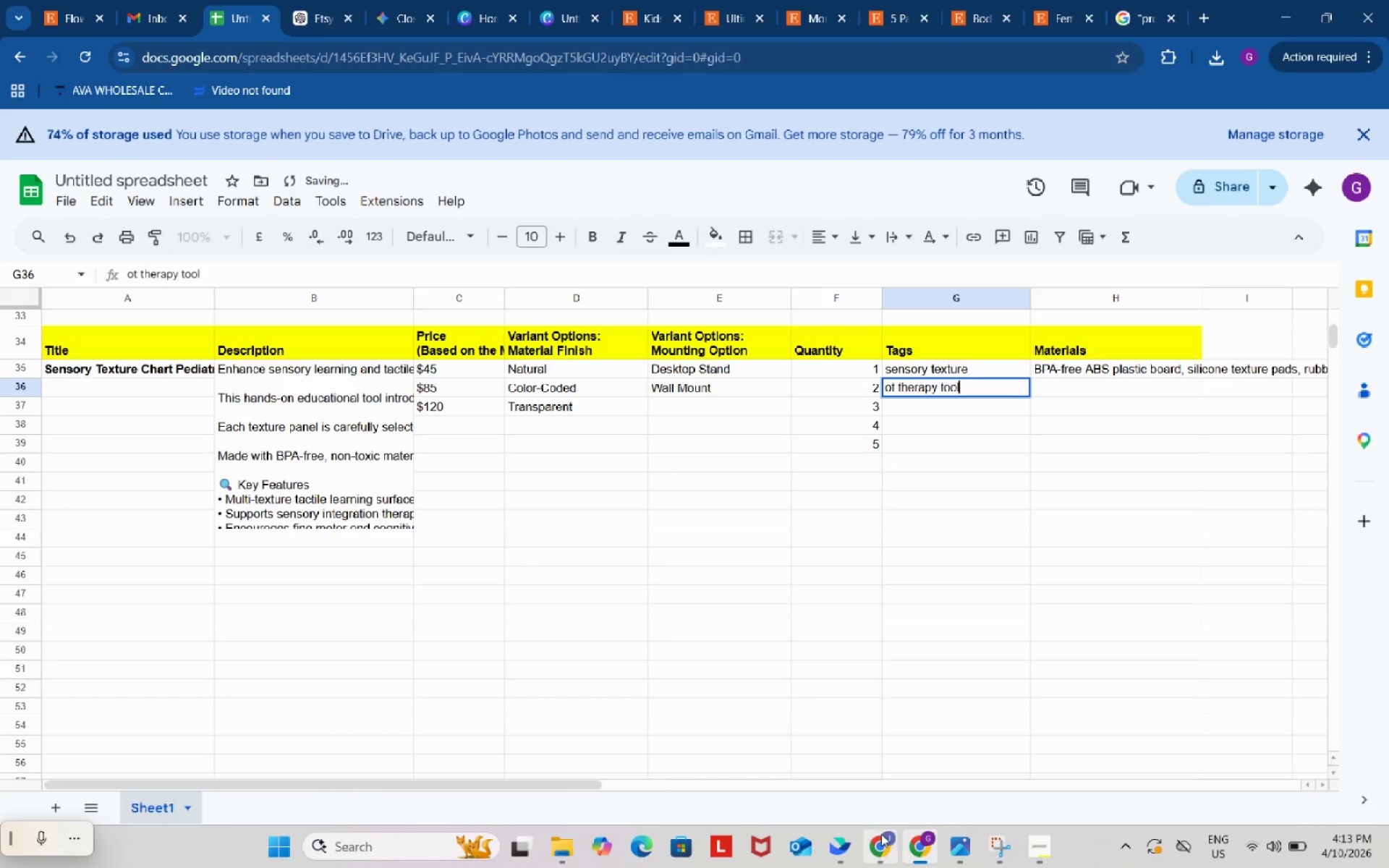 
left_click_drag(start_coordinate=[883, 837], to_coordinate=[885, 833])
 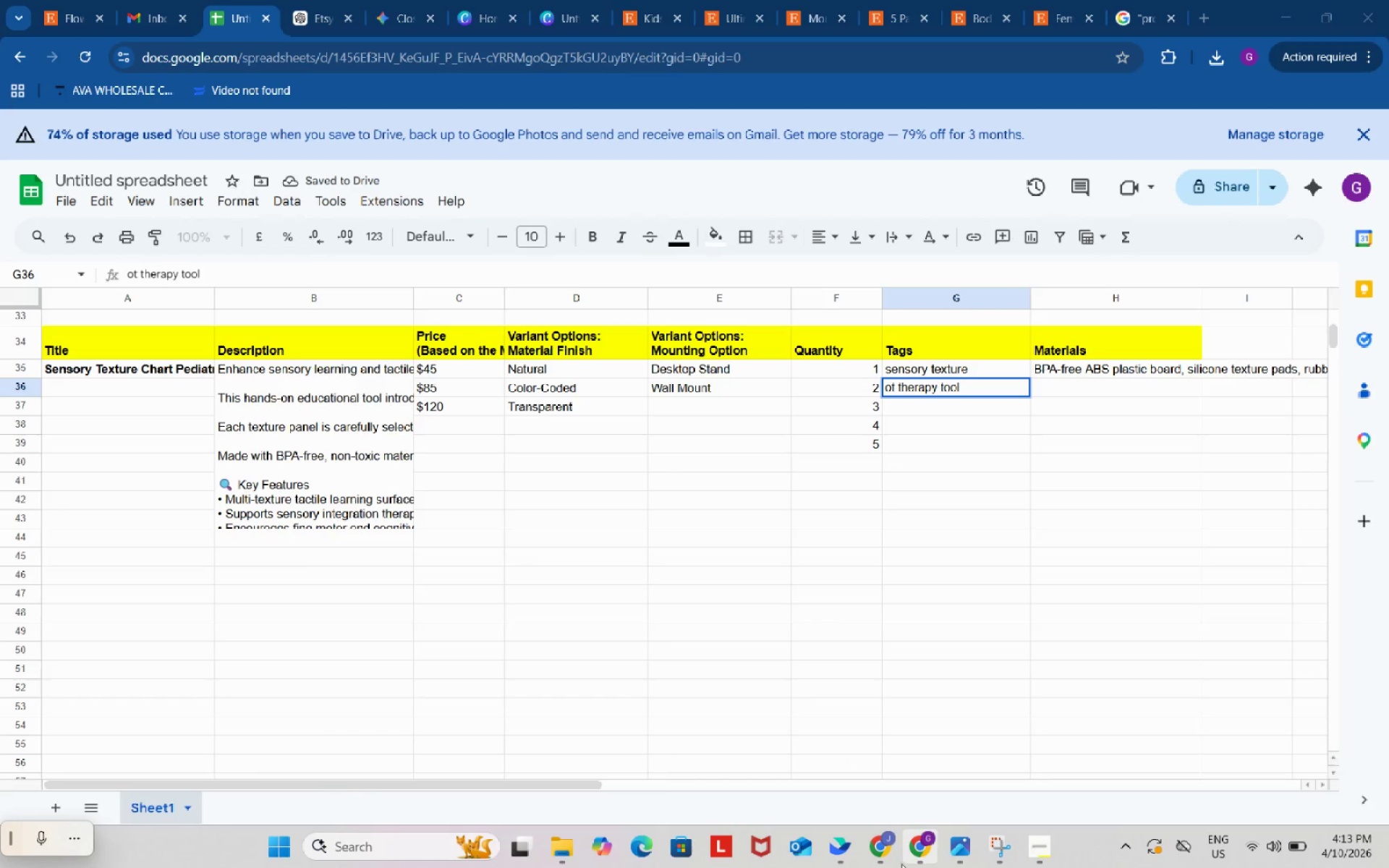 
left_click([887, 858])
 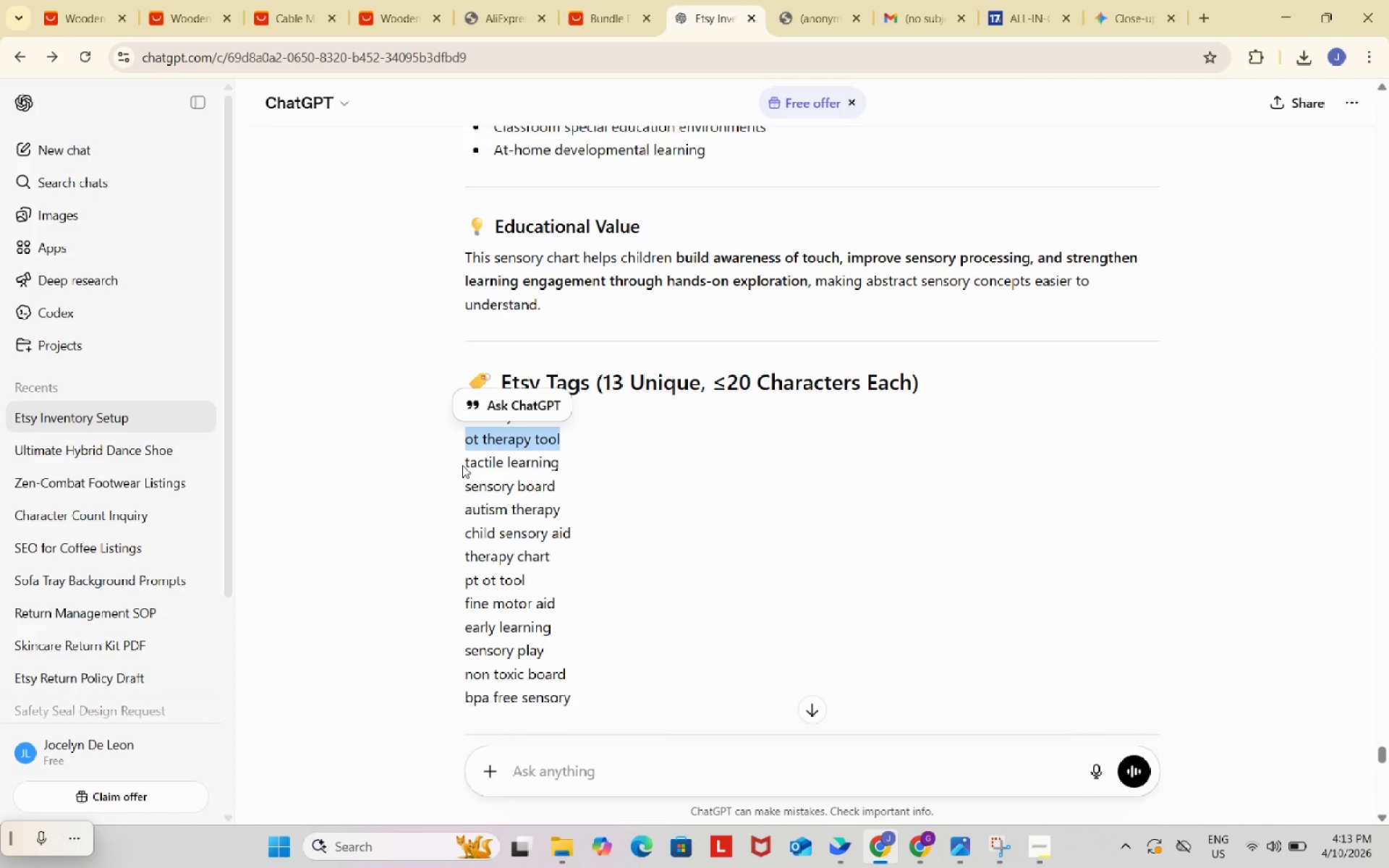 
left_click_drag(start_coordinate=[457, 460], to_coordinate=[544, 521])
 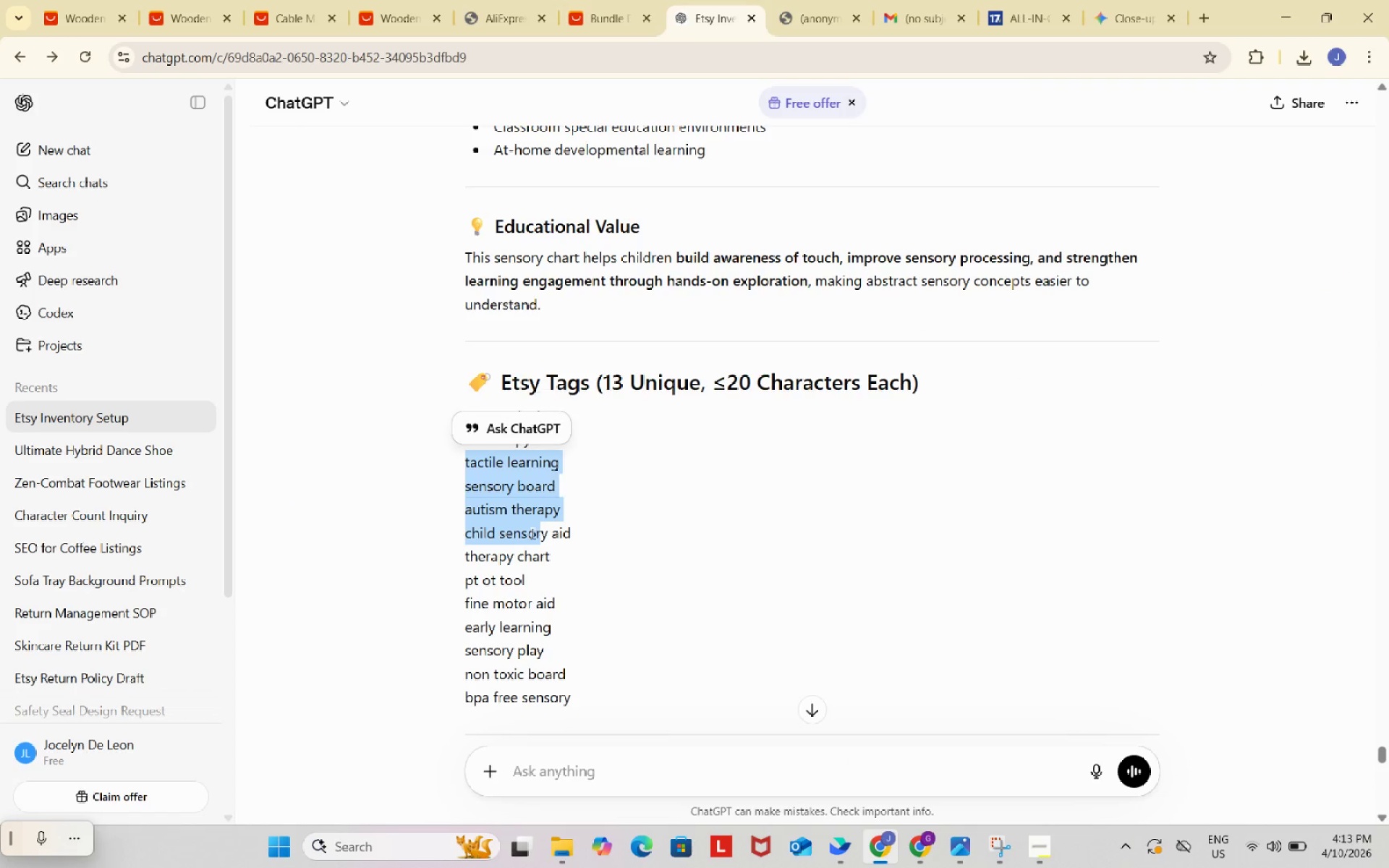 
key(Control+ControlLeft)
 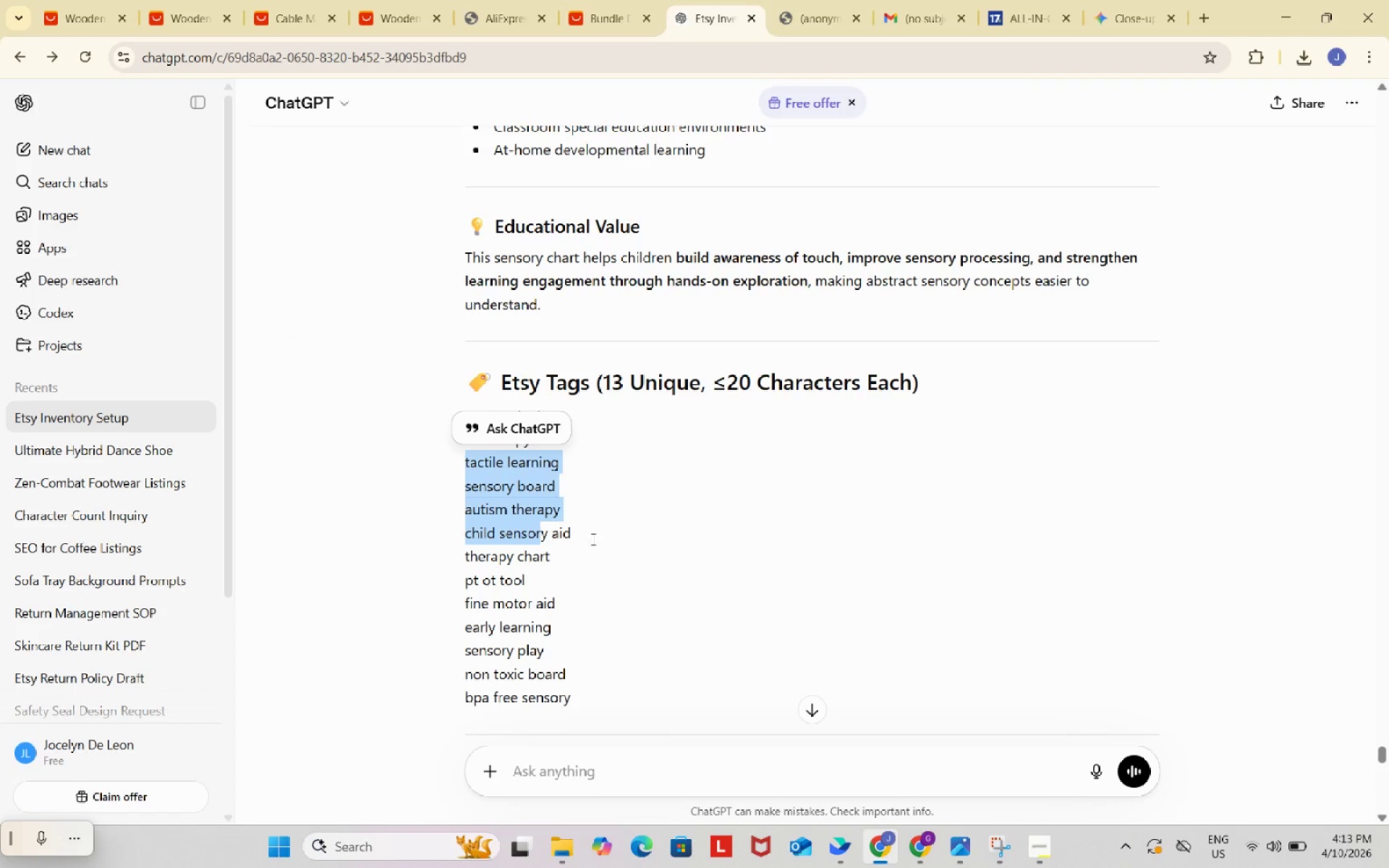 
key(Control+C)
 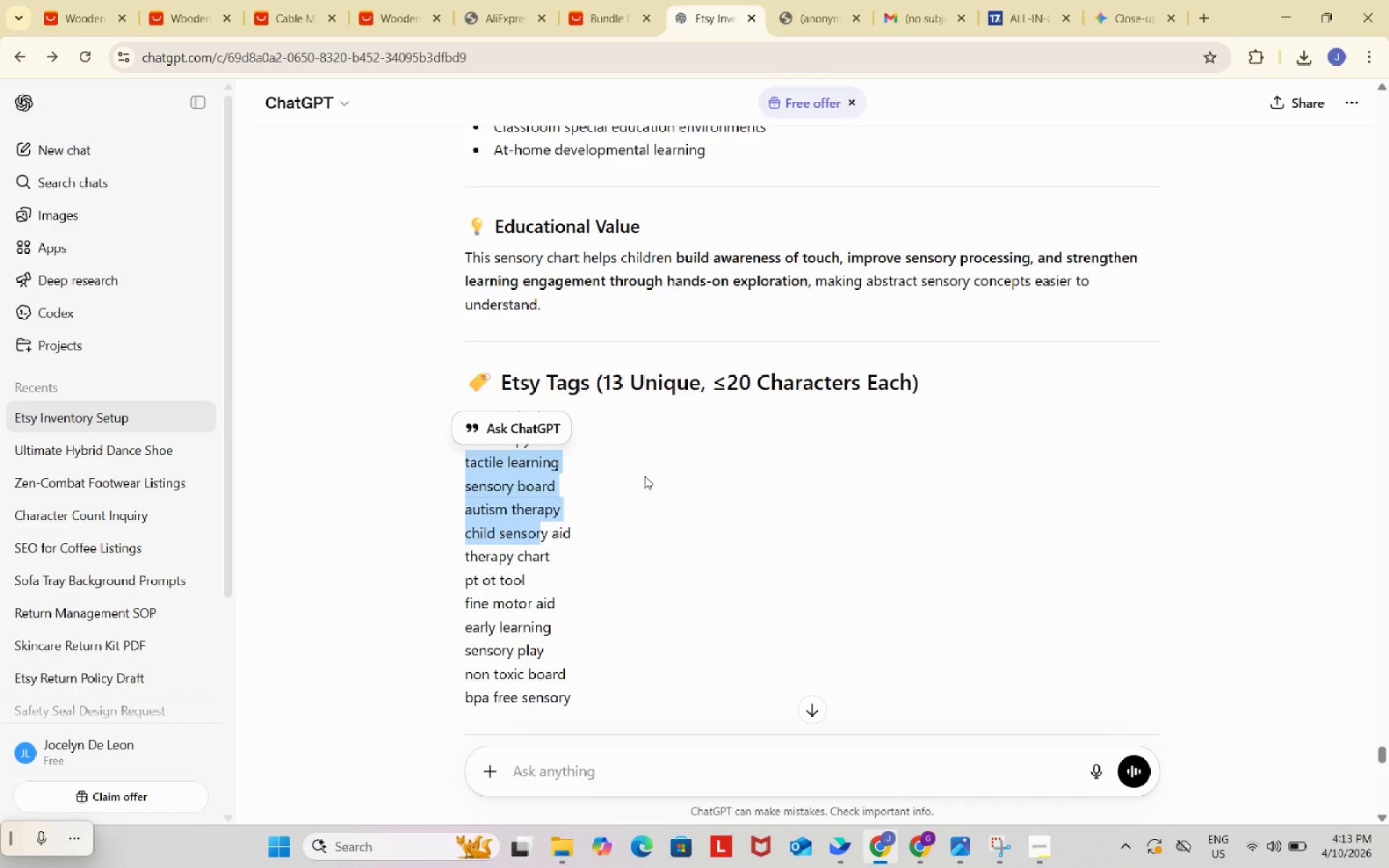 
left_click([645, 476])
 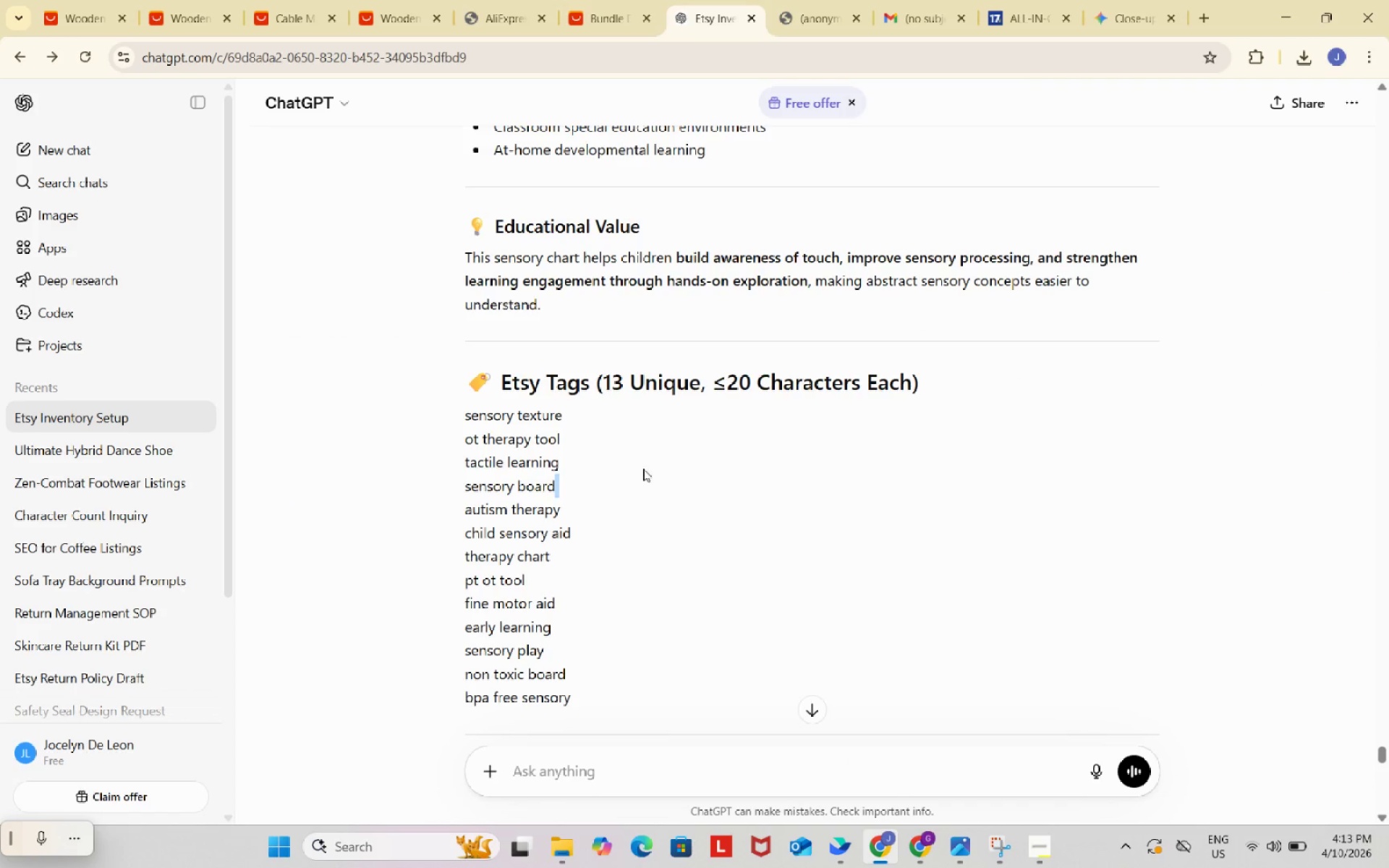 
left_click_drag(start_coordinate=[645, 476], to_coordinate=[465, 456])
 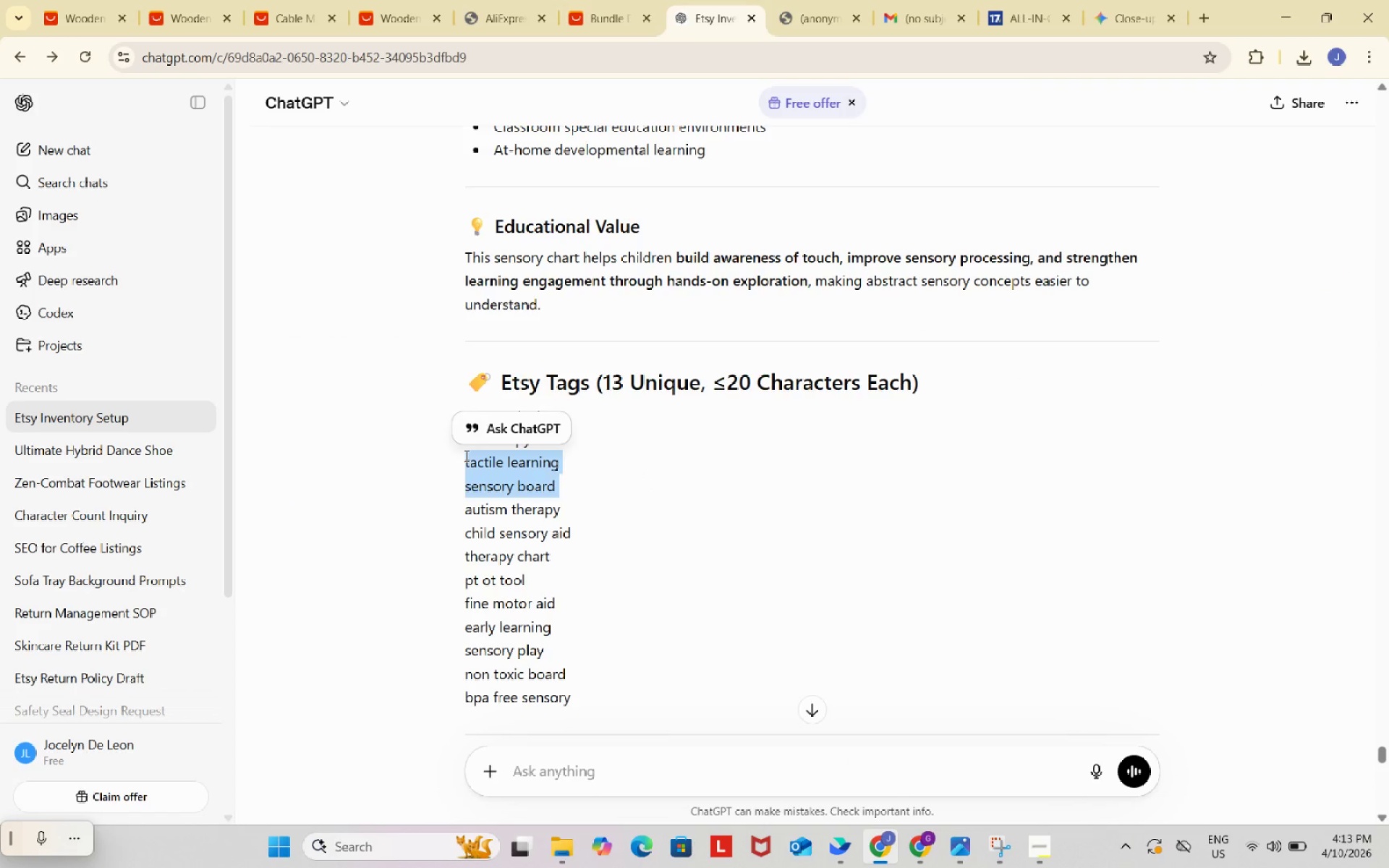 
left_click([465, 456])
 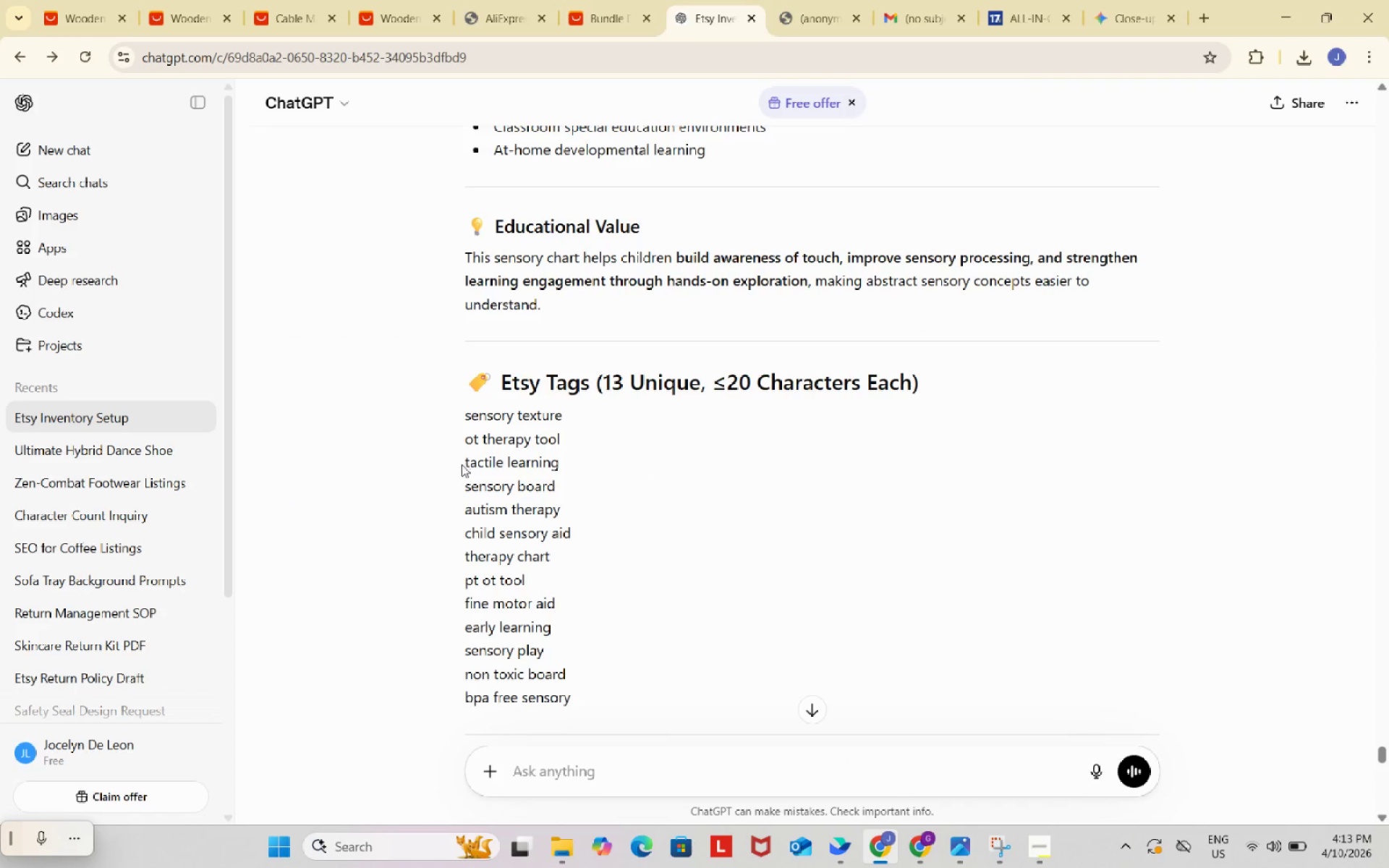 
left_click_drag(start_coordinate=[462, 464], to_coordinate=[566, 463])
 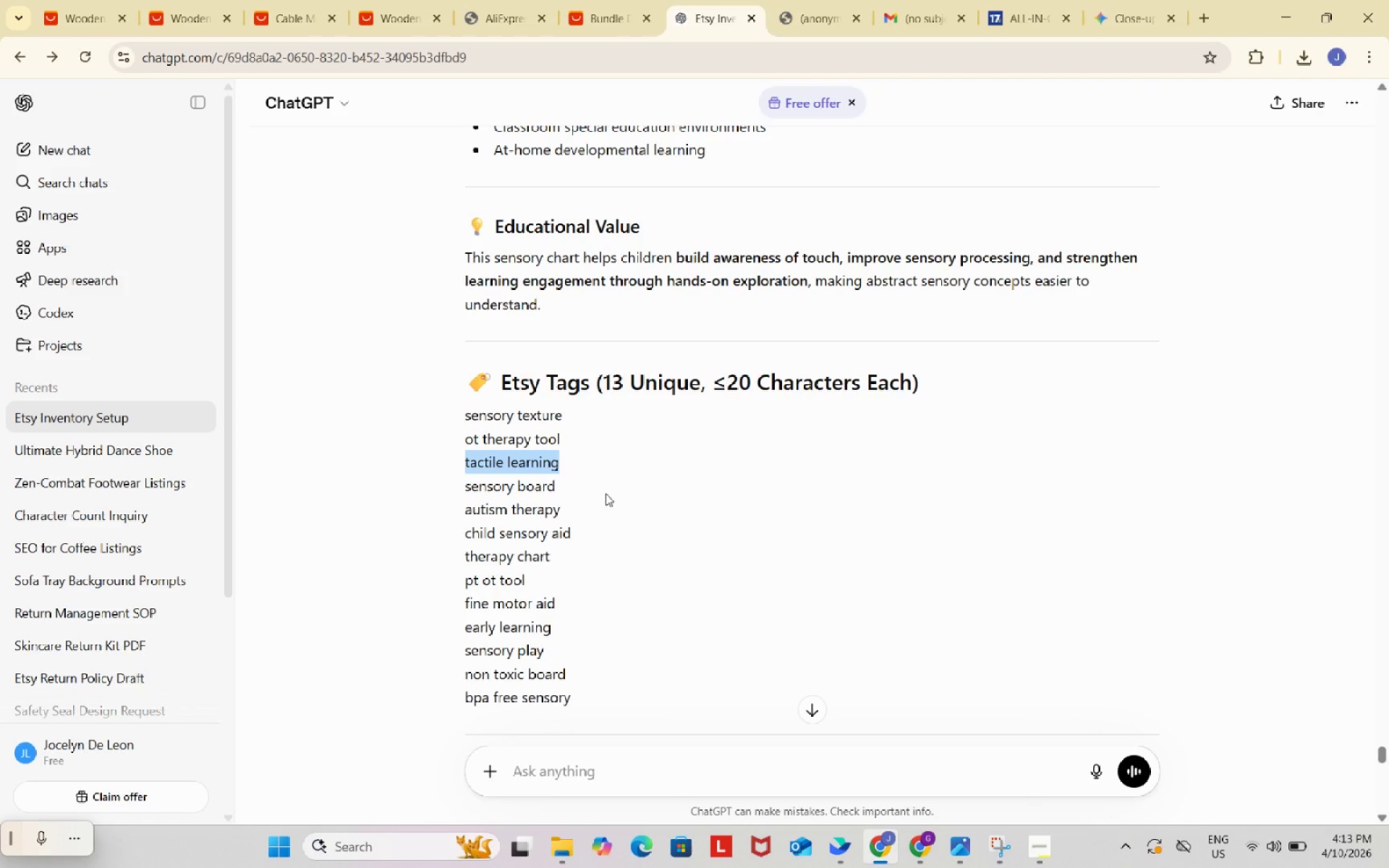 
key(Control+ControlLeft)
 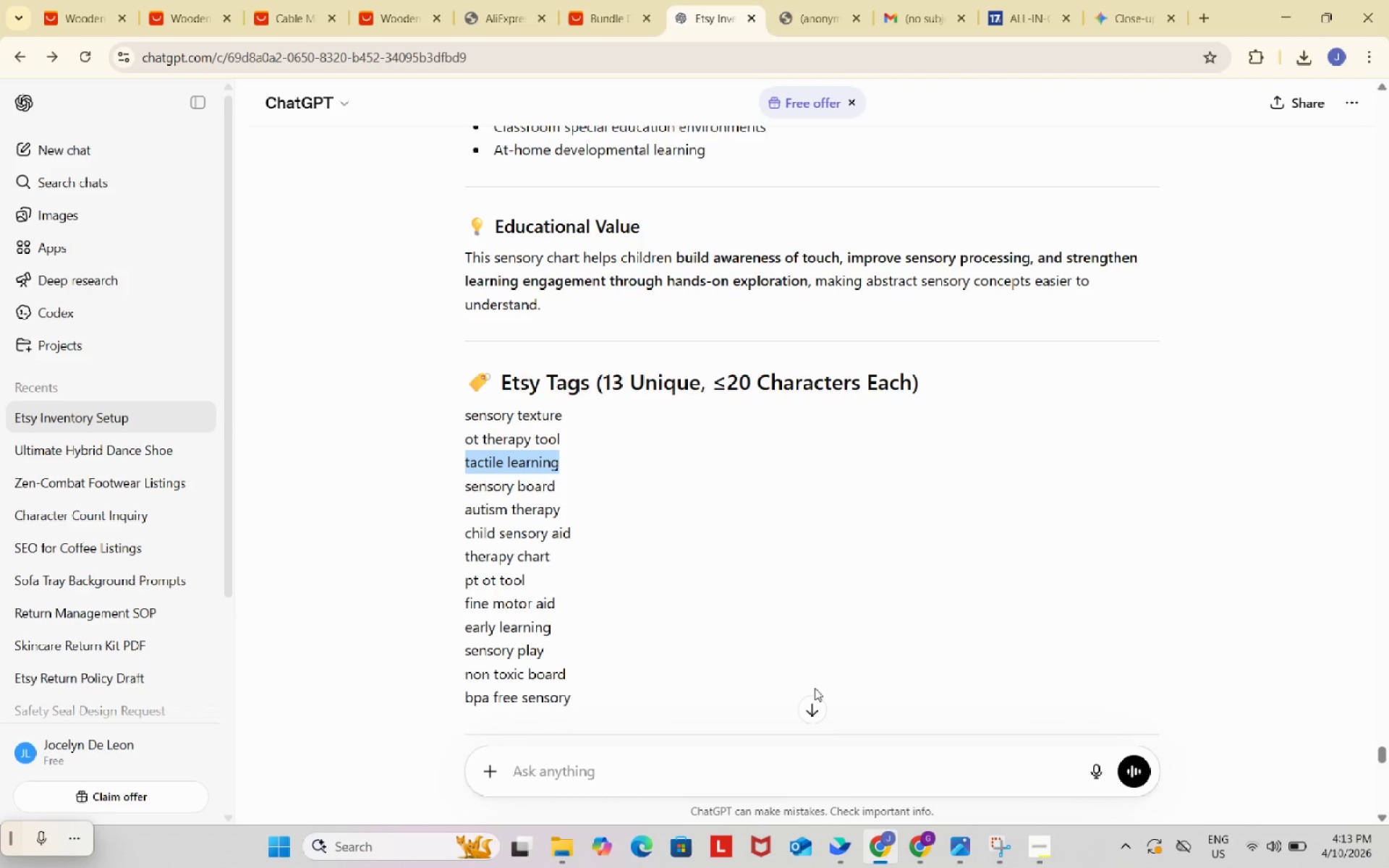 
key(Control+C)
 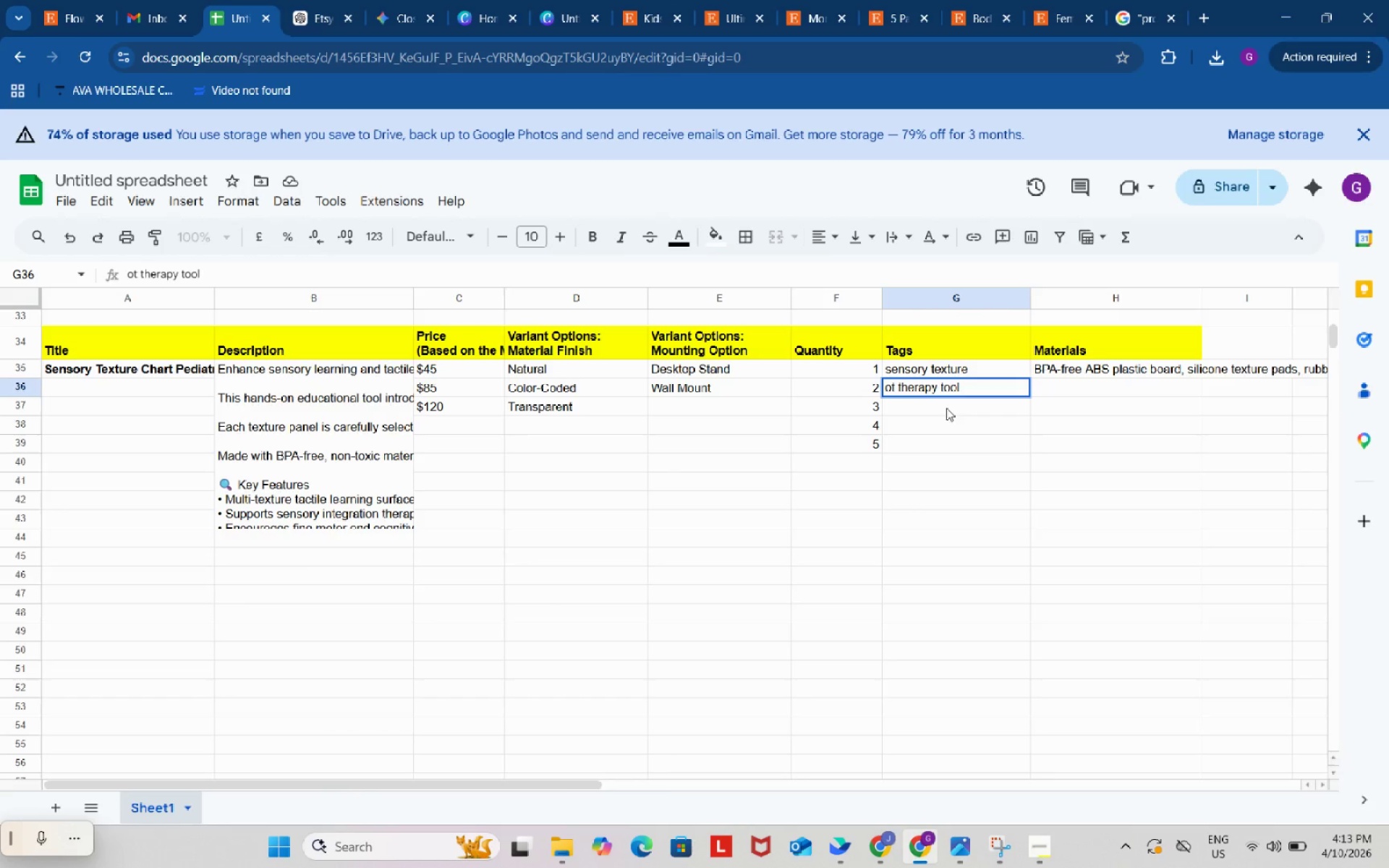 
double_click([951, 417])
 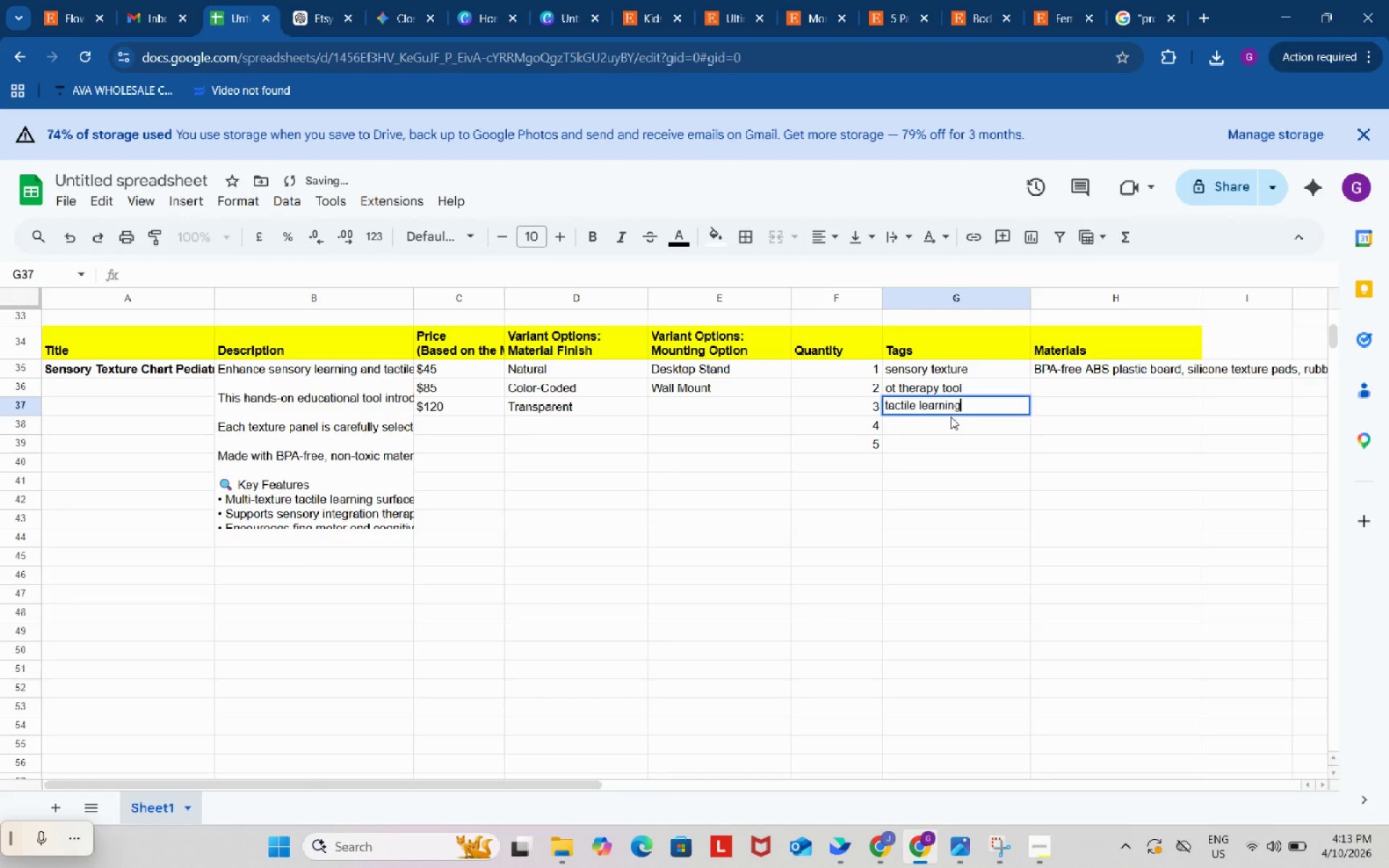 
key(Control+ControlLeft)
 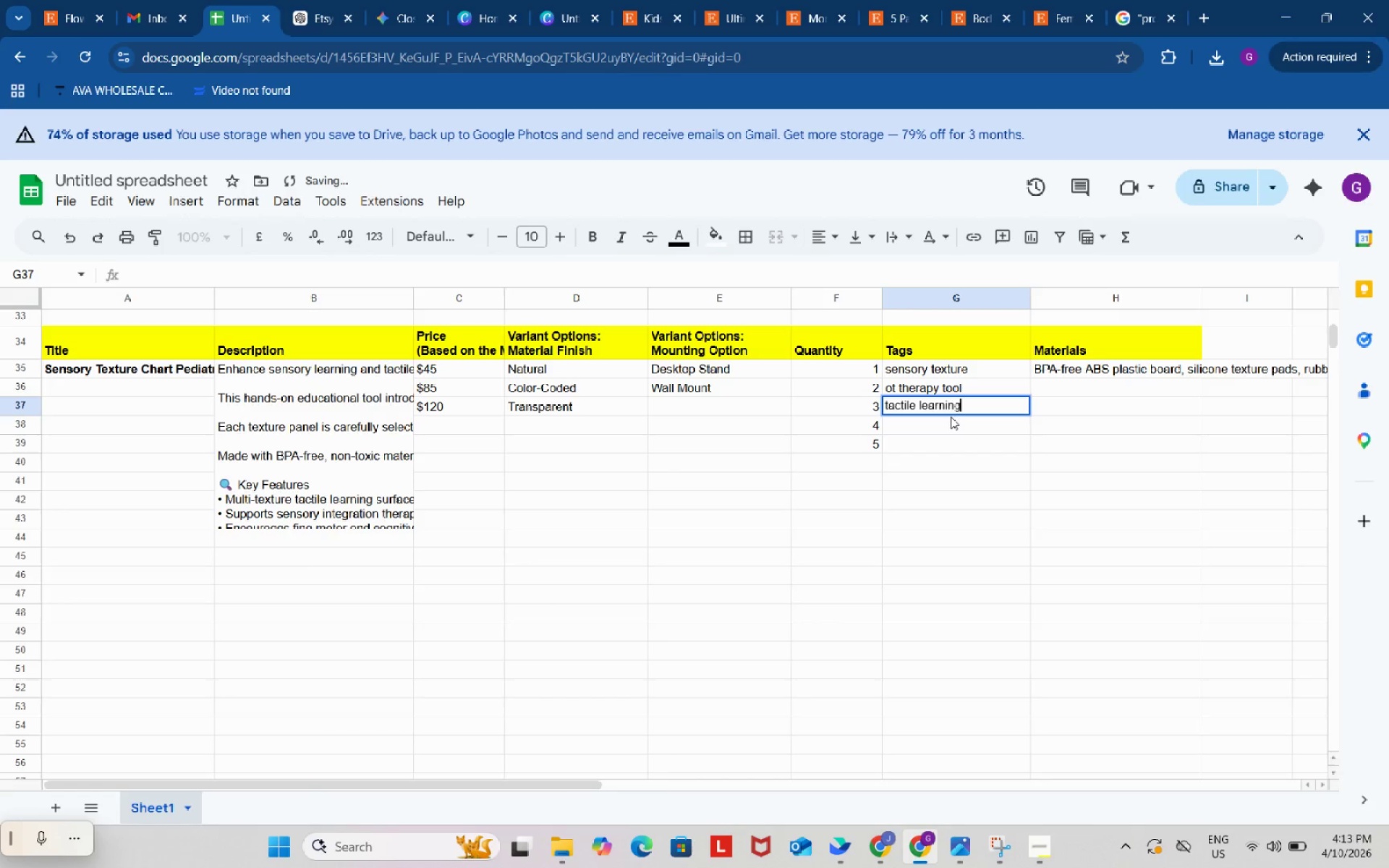 
key(Control+V)
 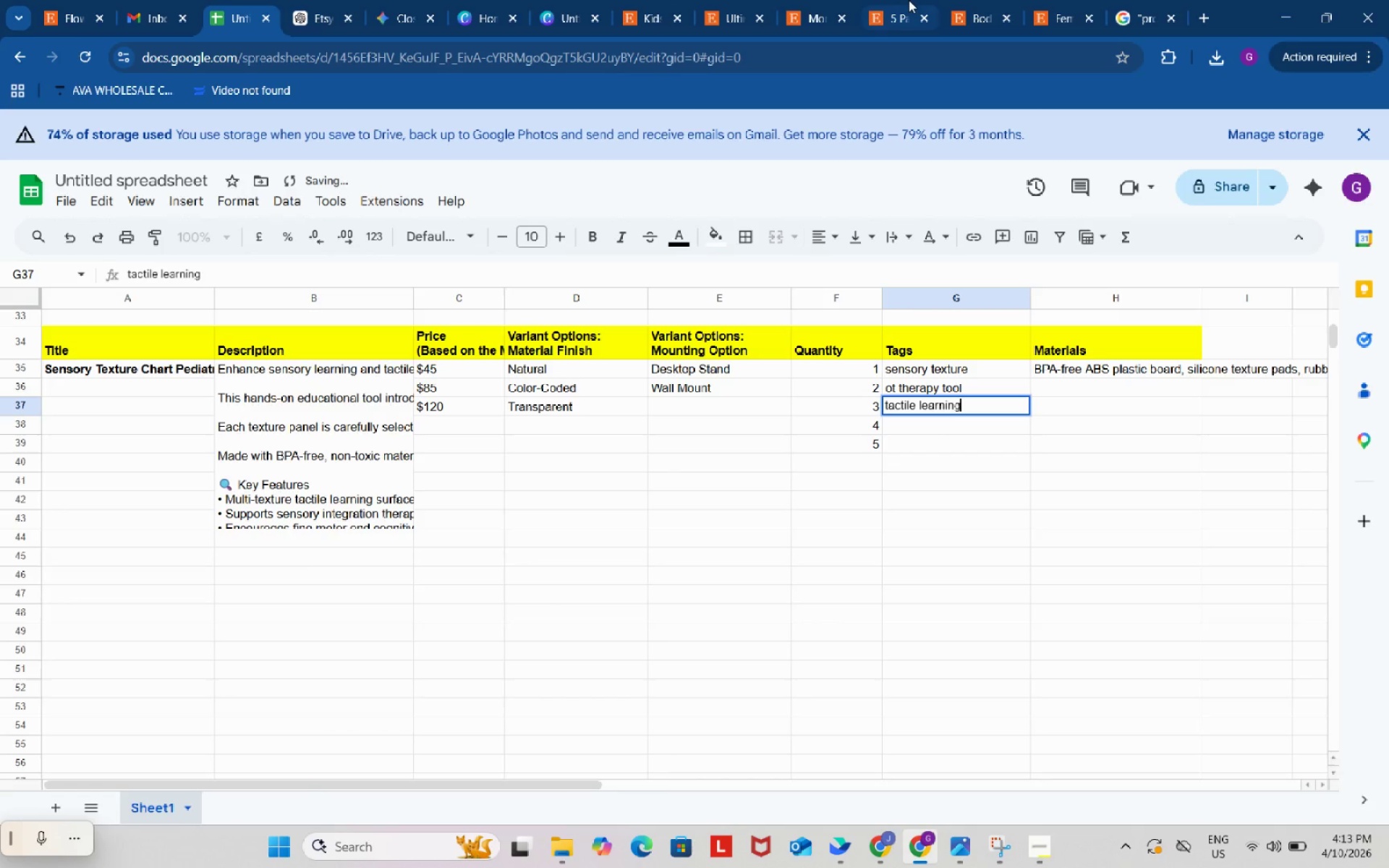 
left_click([909, 0])
 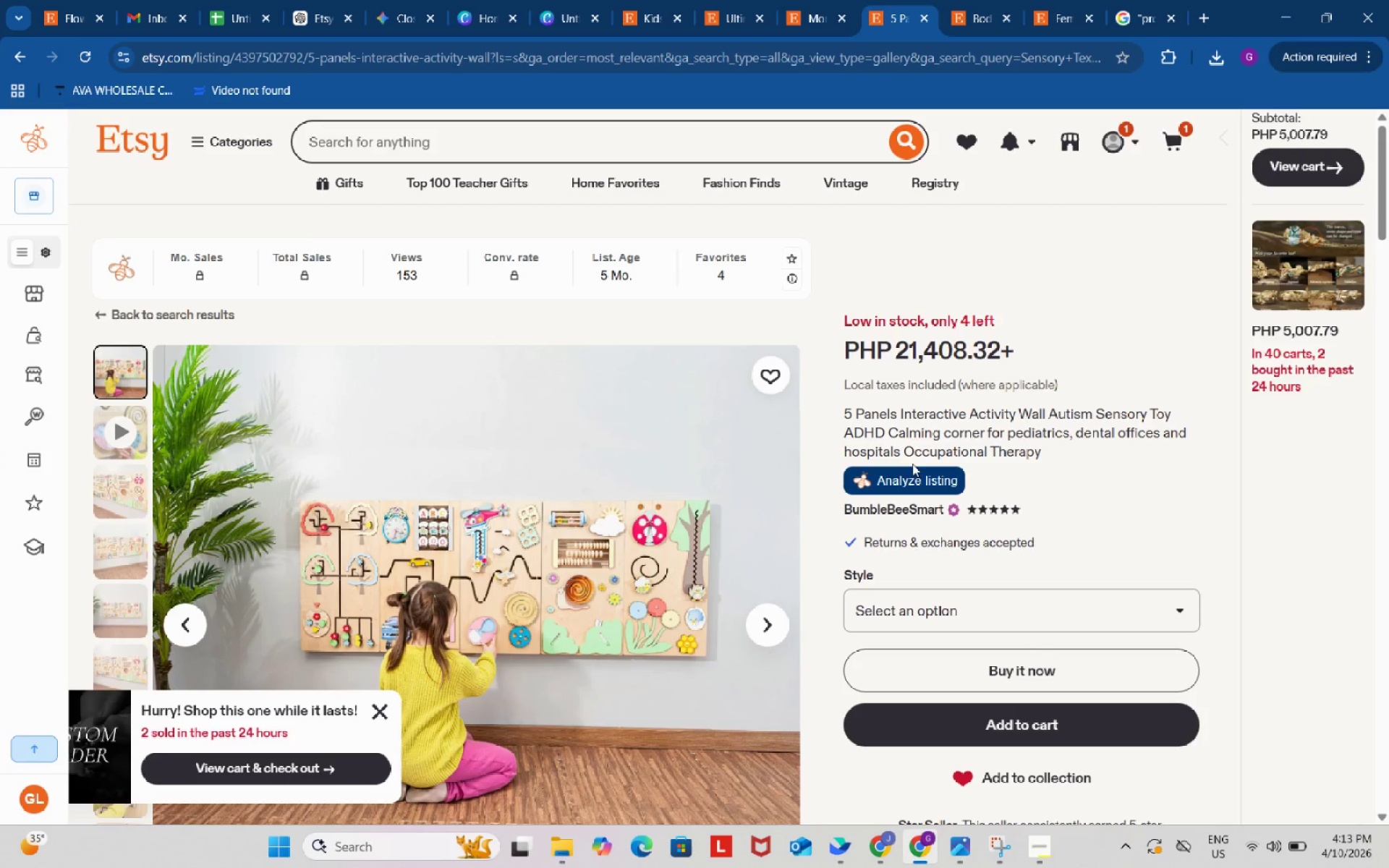 
left_click([916, 481])
 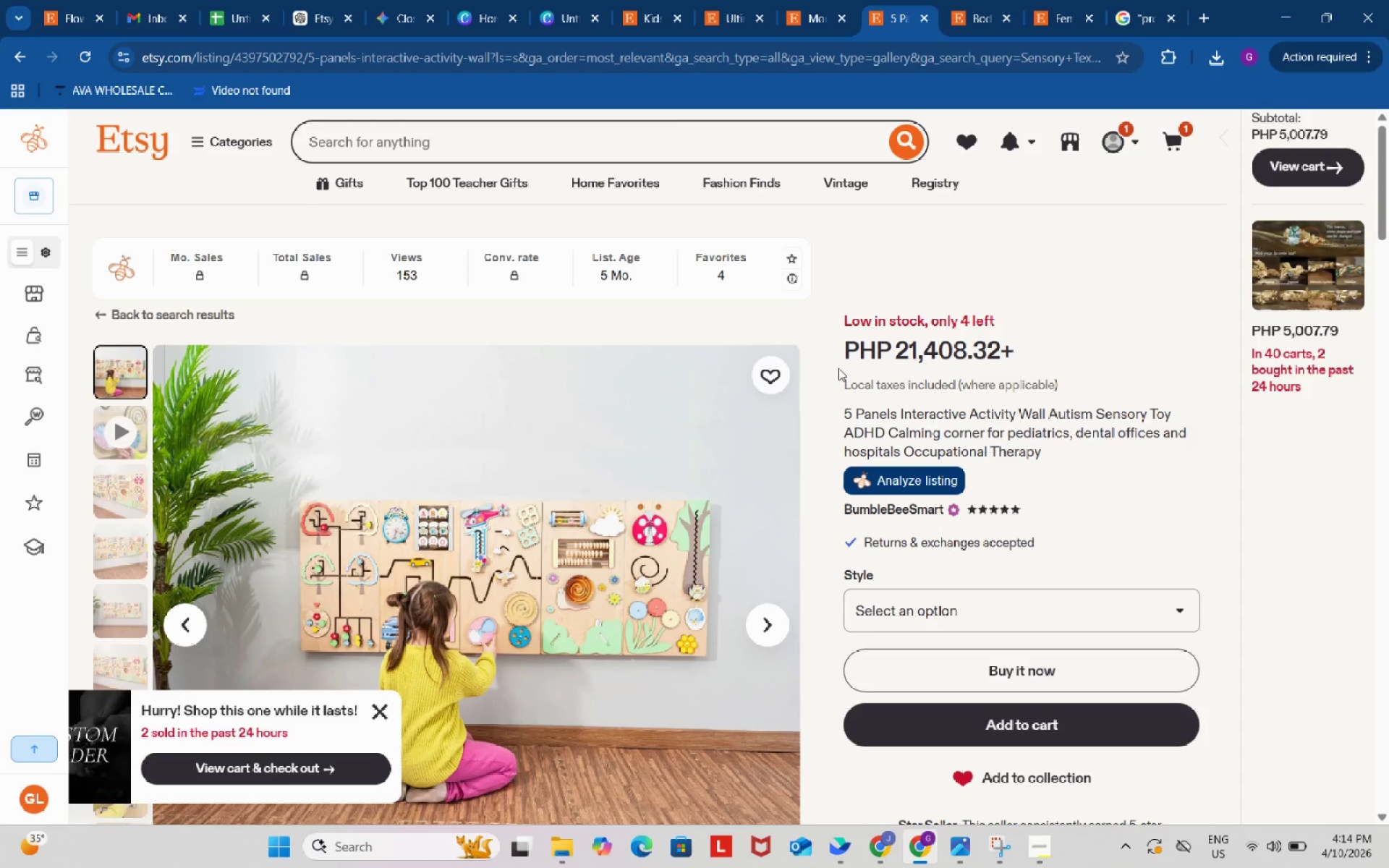 
wait(76.11)
 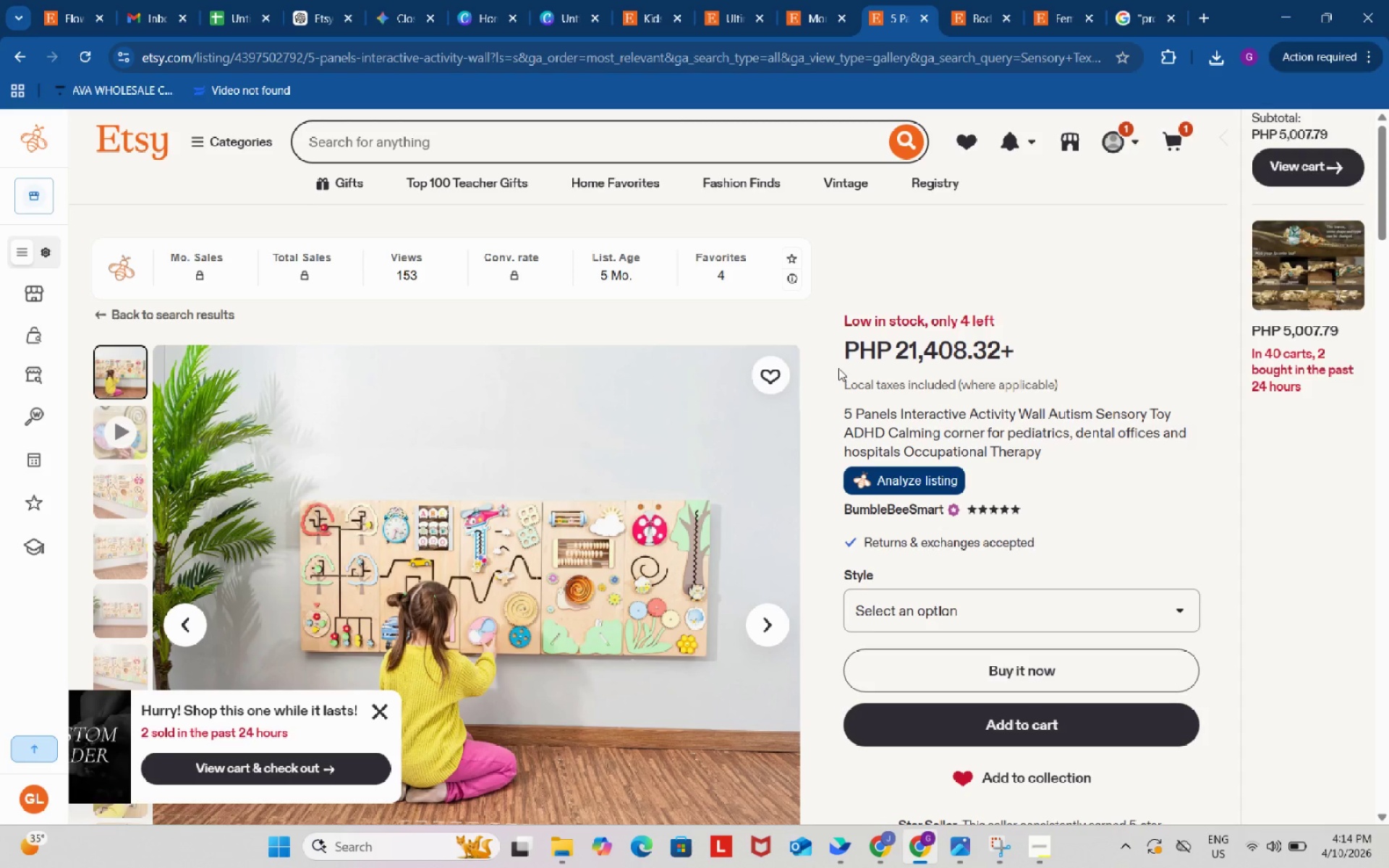 
left_click([226, 0])
 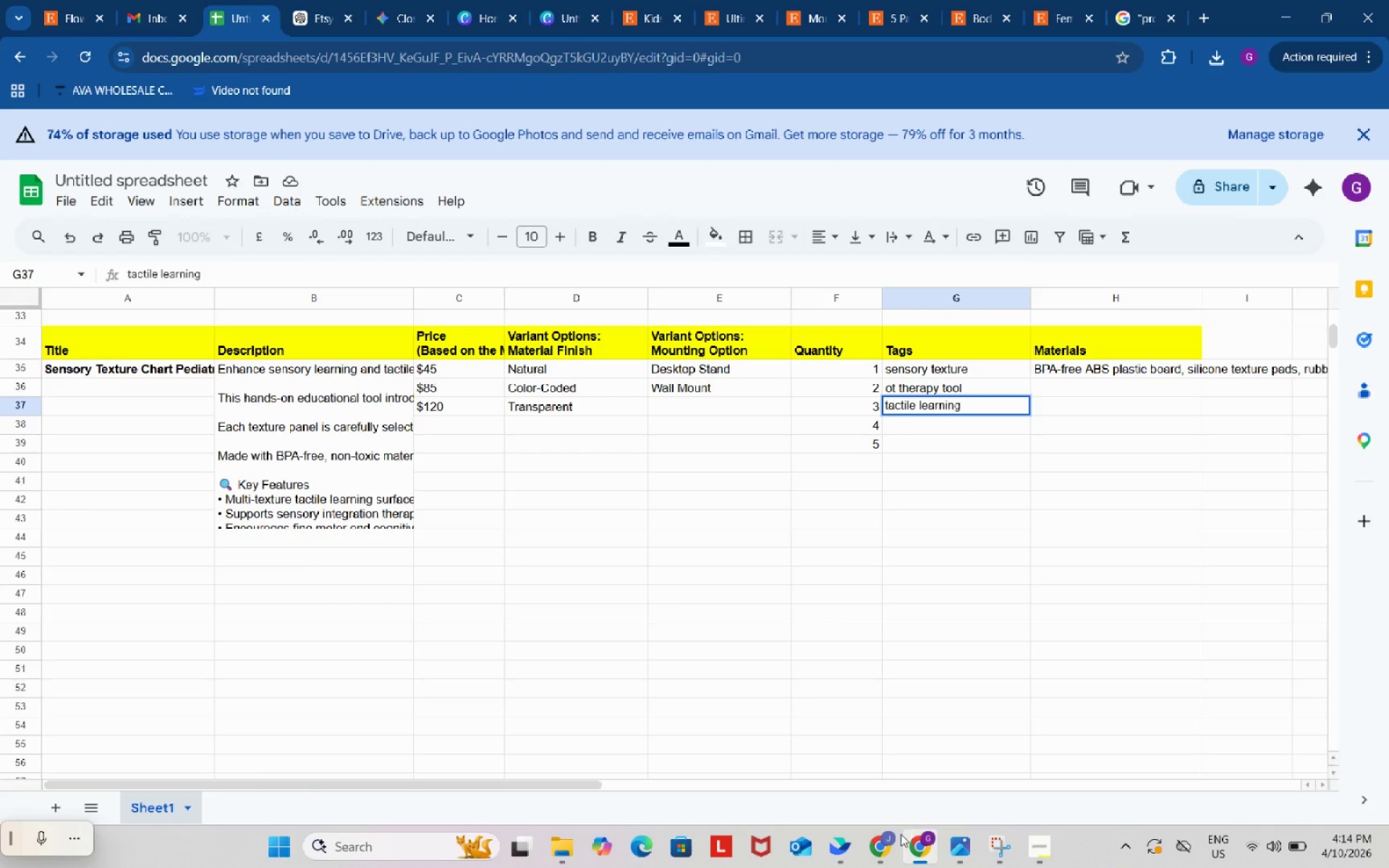 
left_click([881, 838])
 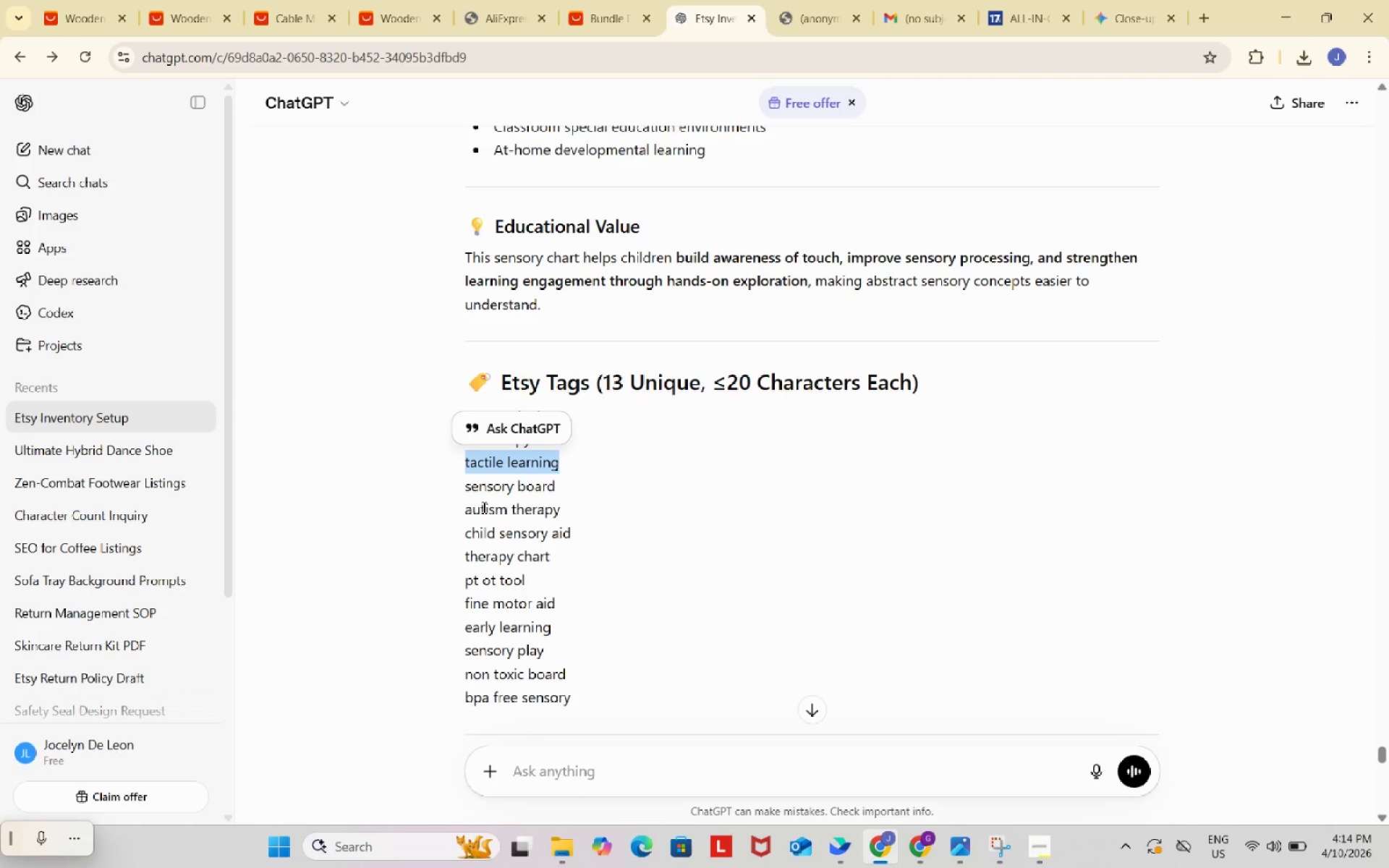 
left_click_drag(start_coordinate=[459, 490], to_coordinate=[568, 486])
 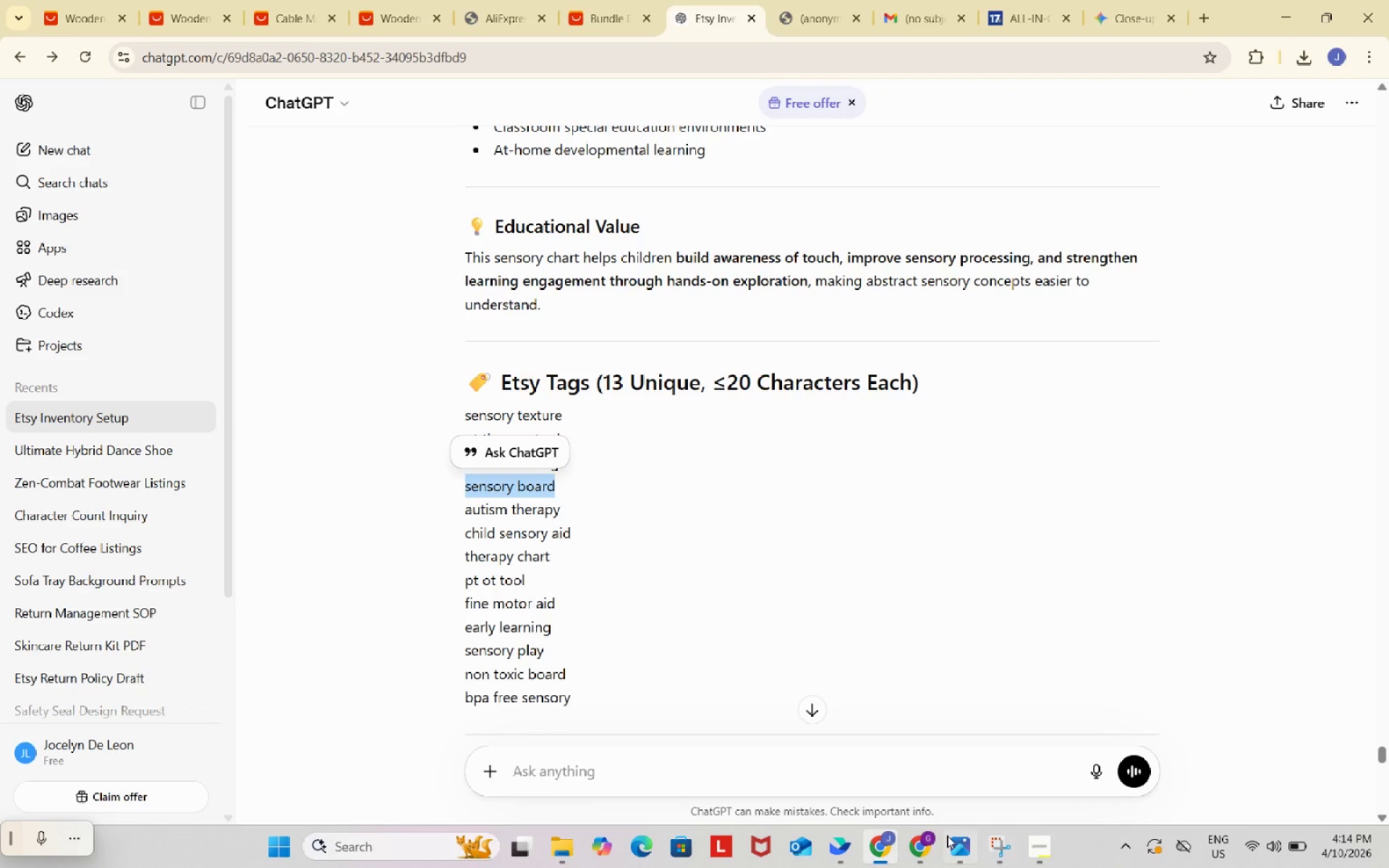 
left_click([924, 841])
 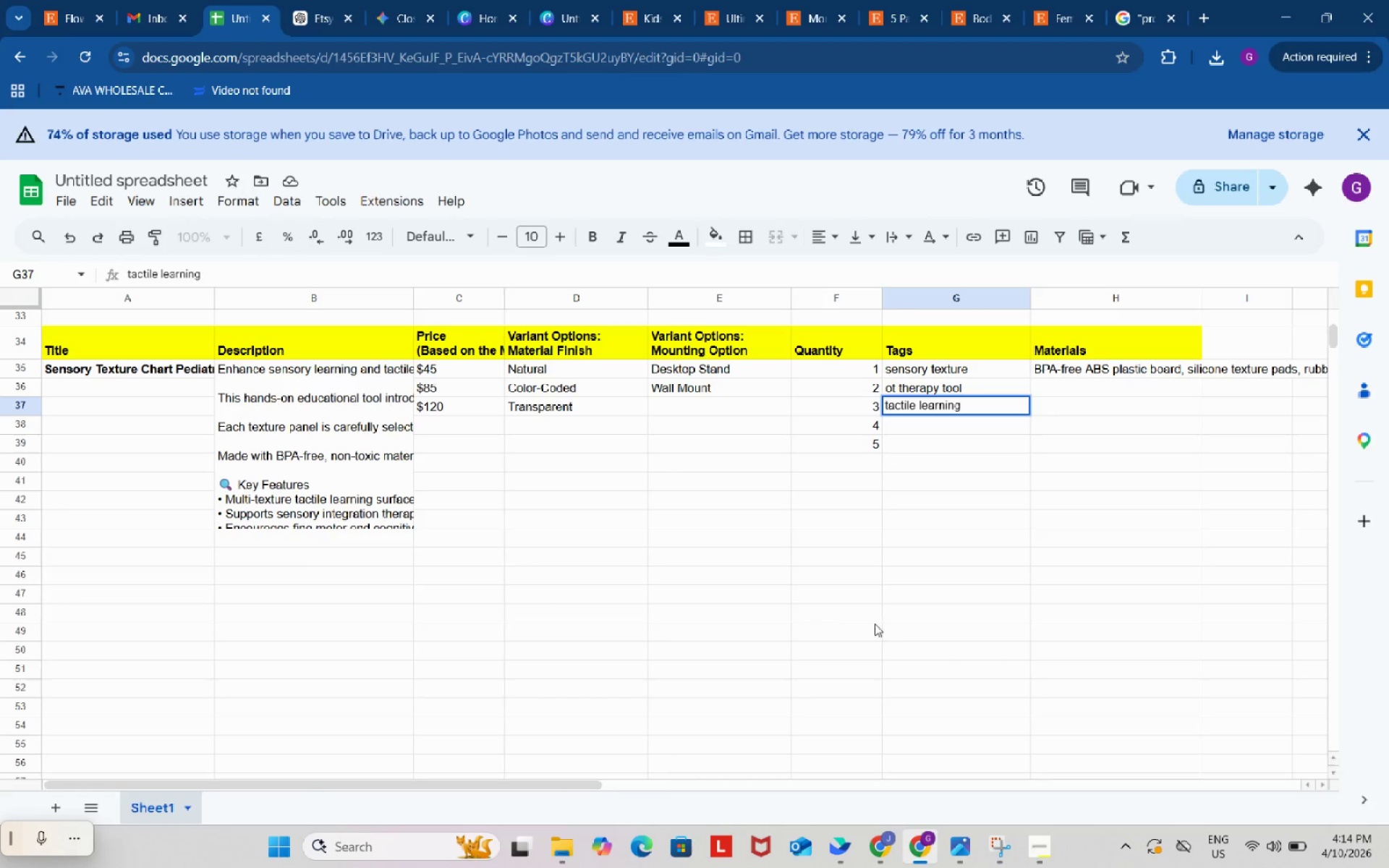 
left_click([887, 843])
 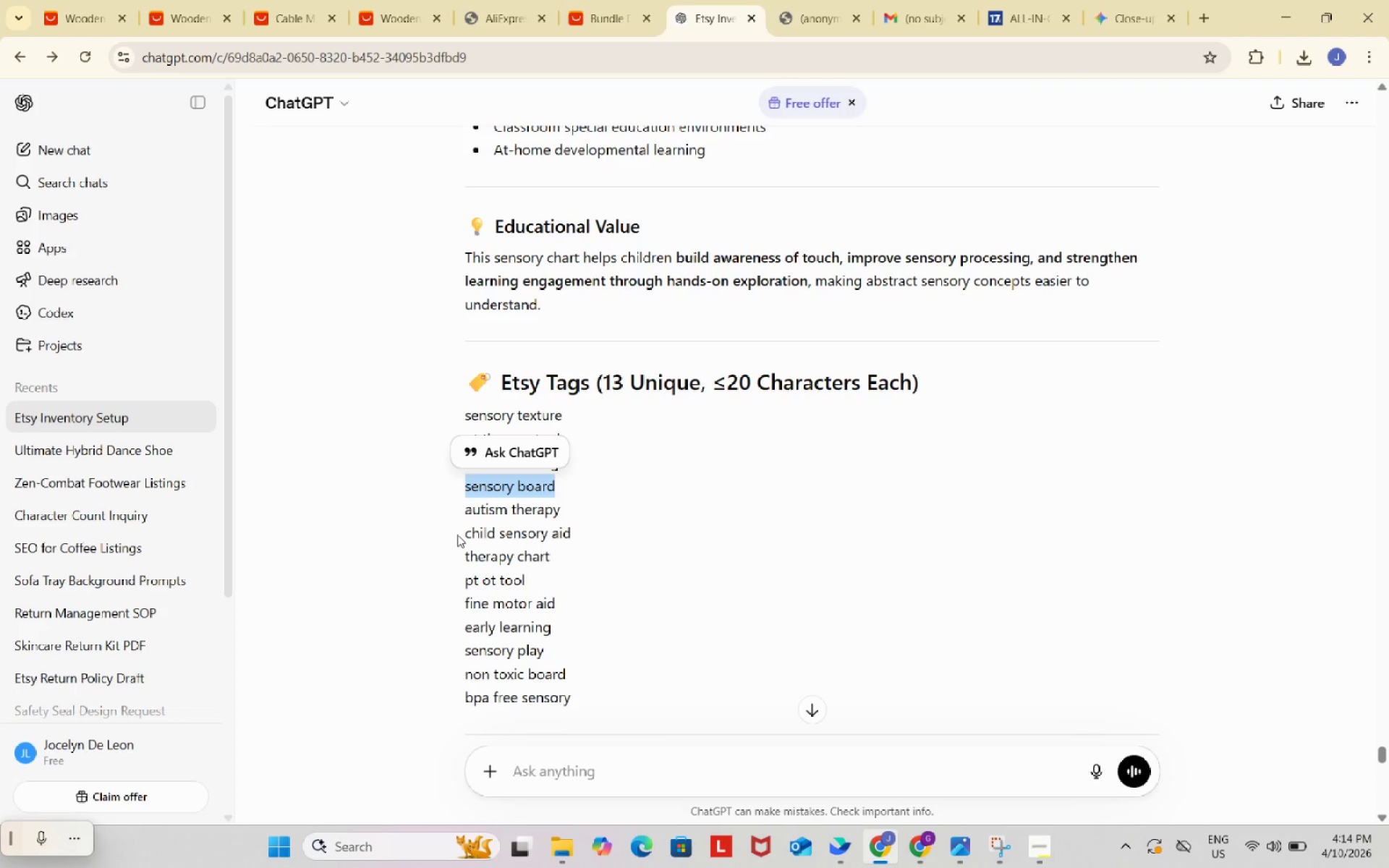 
left_click([453, 514])
 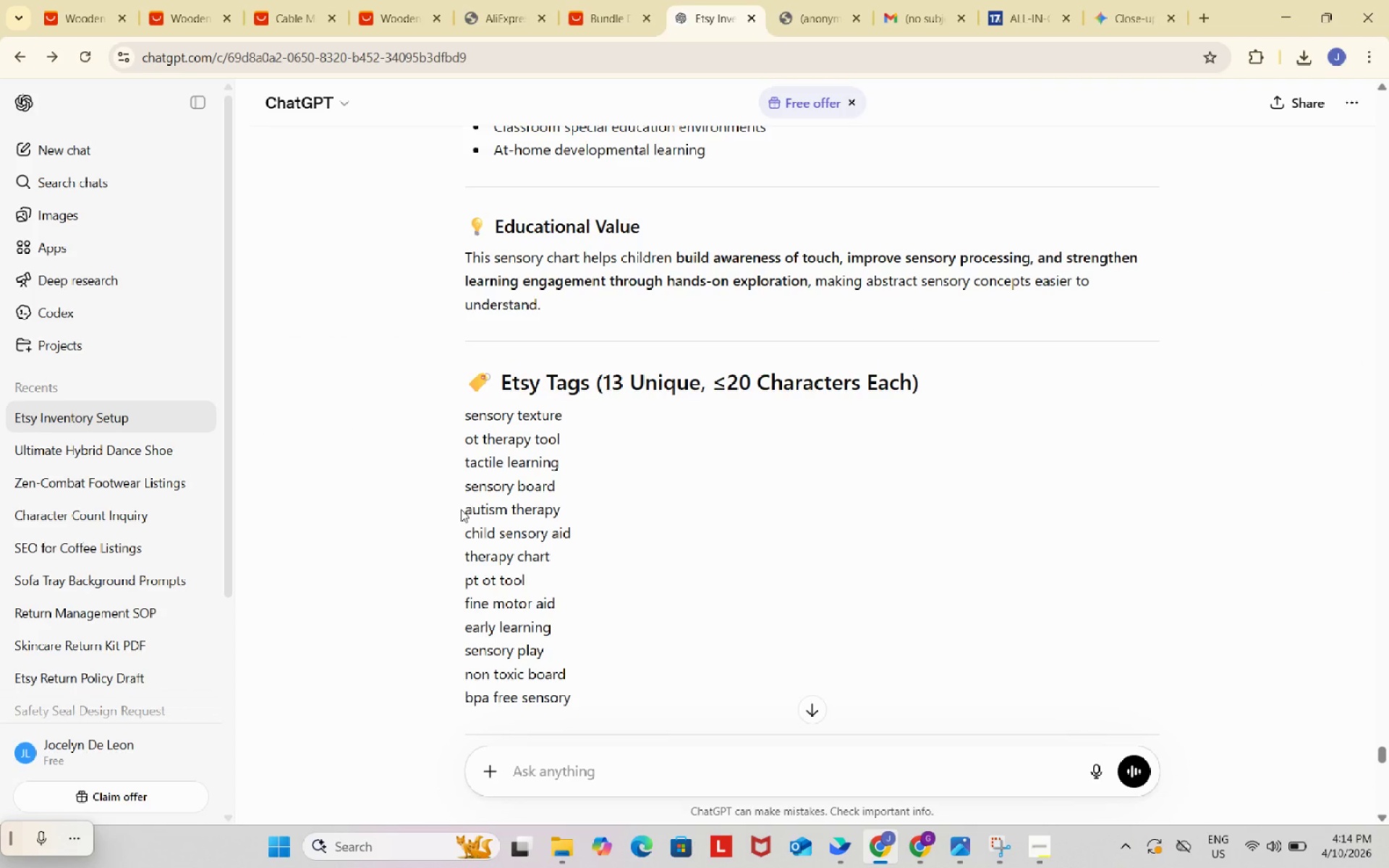 
left_click_drag(start_coordinate=[461, 509], to_coordinate=[467, 509])
 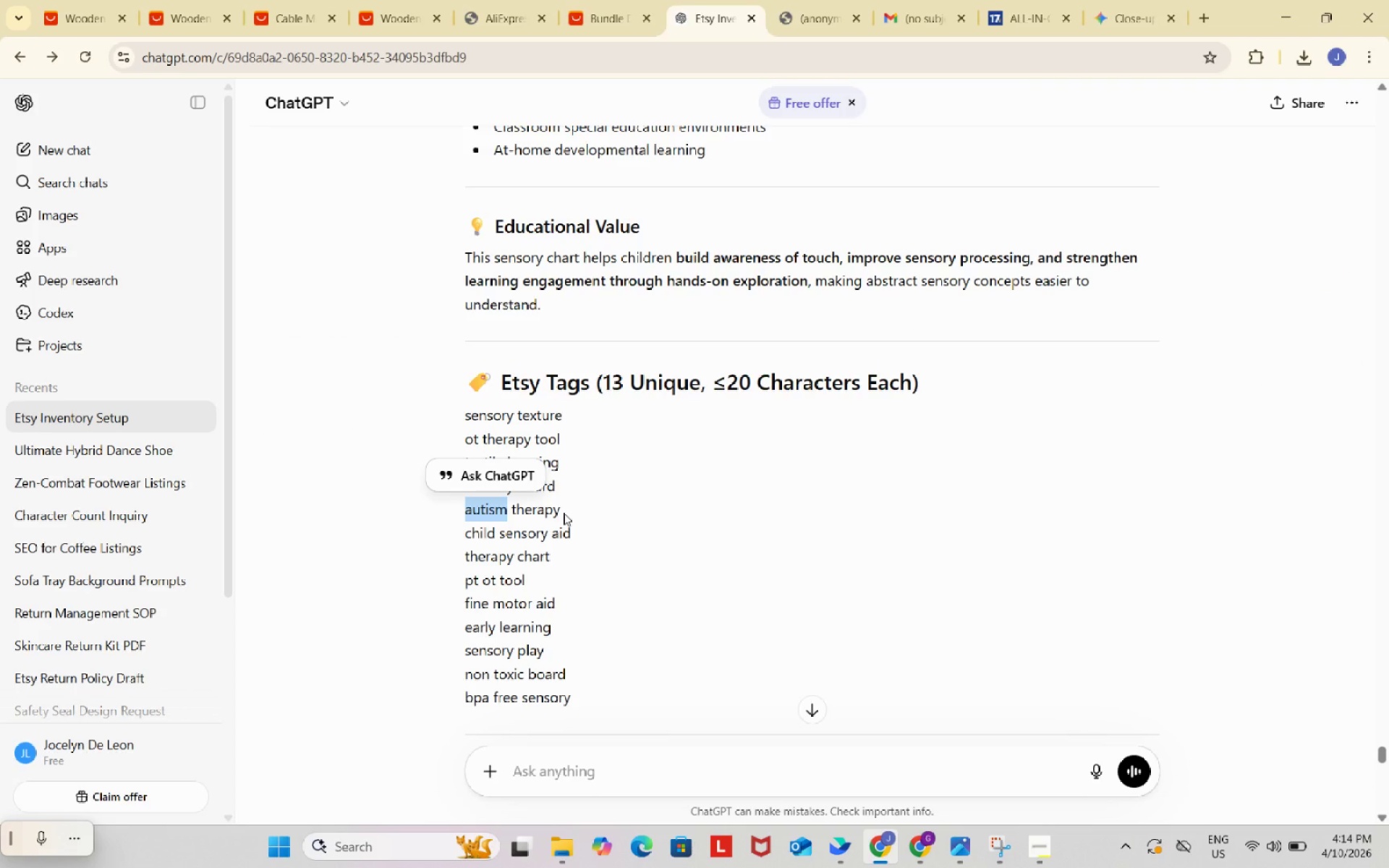 
left_click_drag(start_coordinate=[564, 513], to_coordinate=[468, 511])
 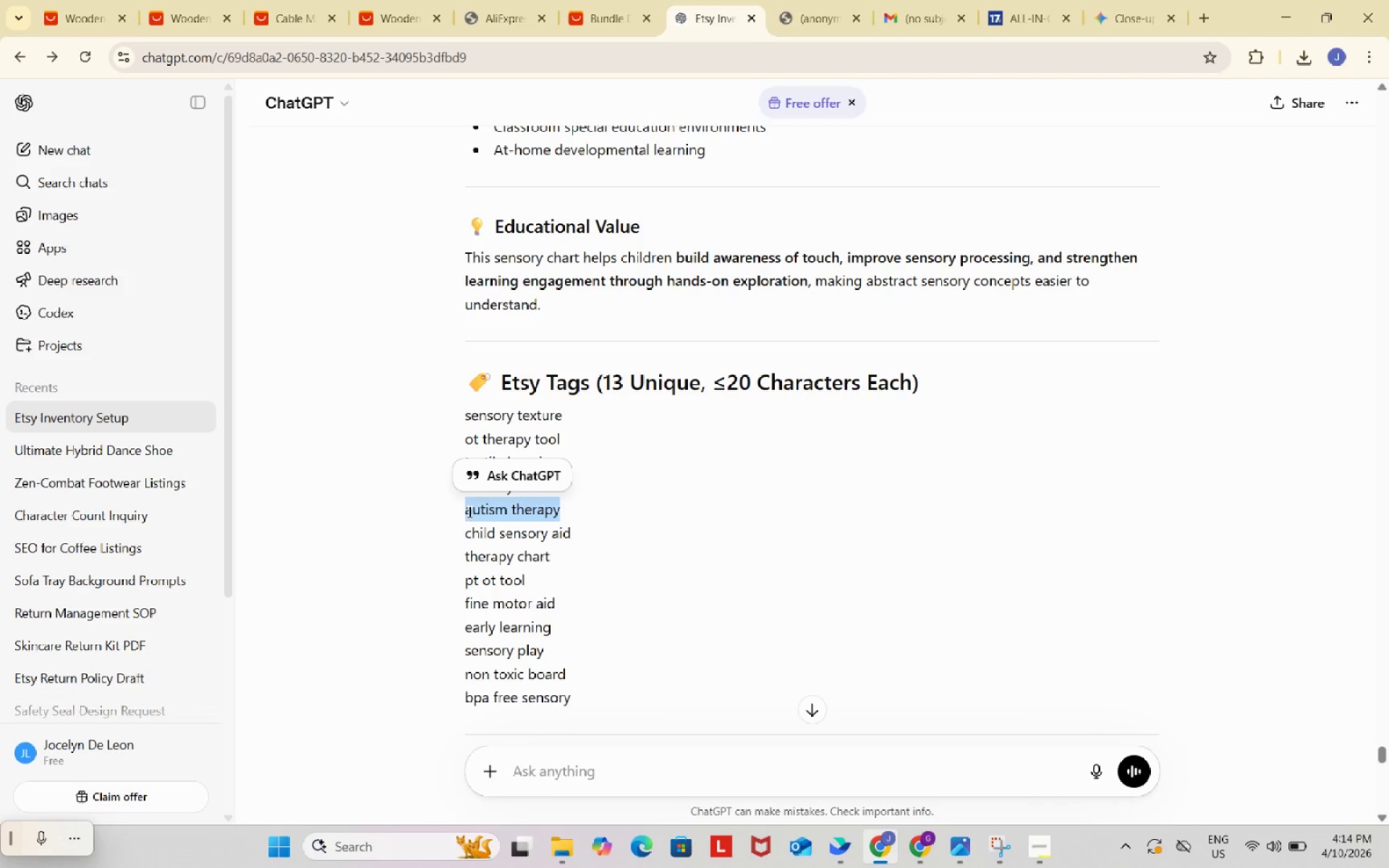 
key(Control+ControlLeft)
 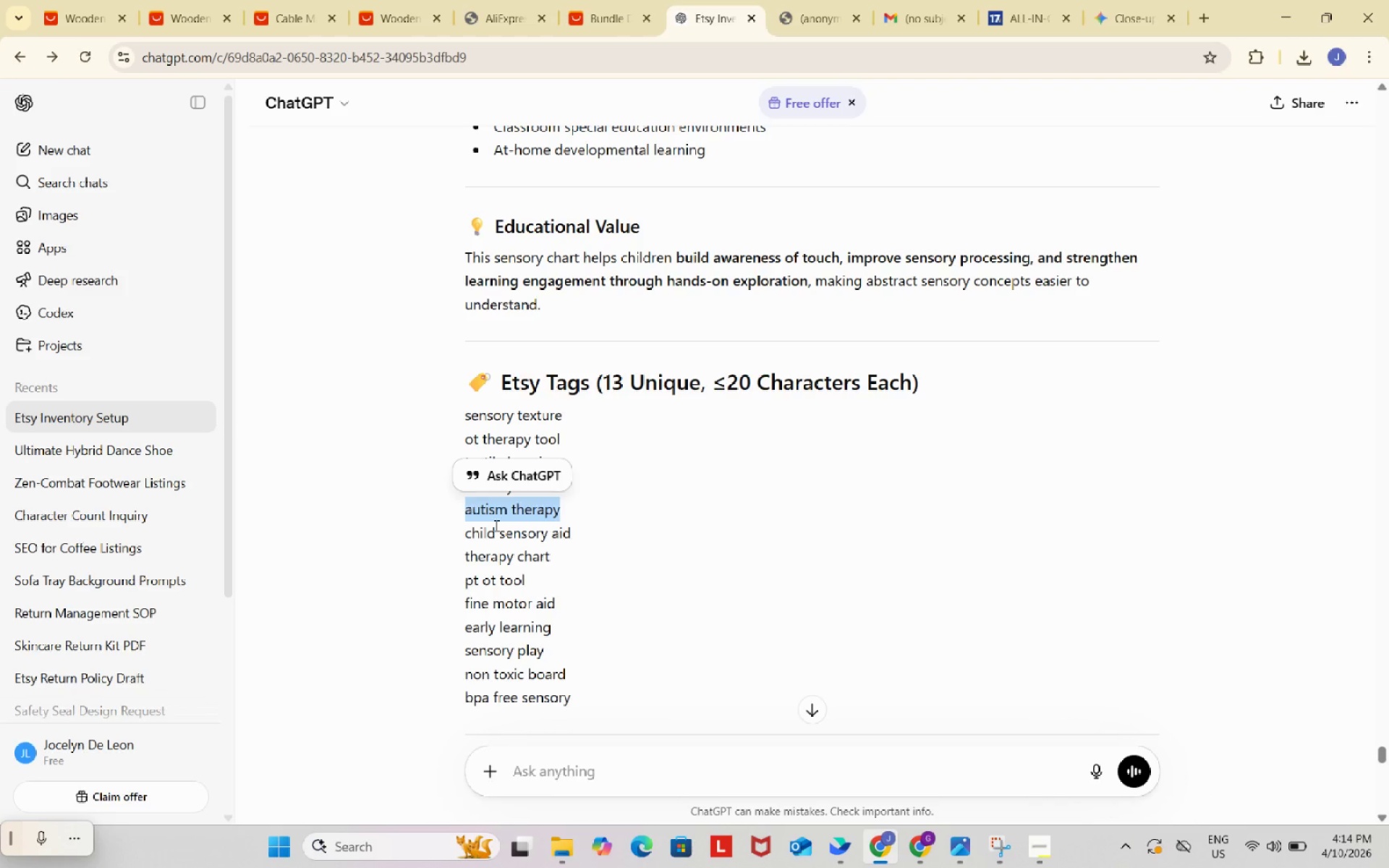 
key(Control+C)
 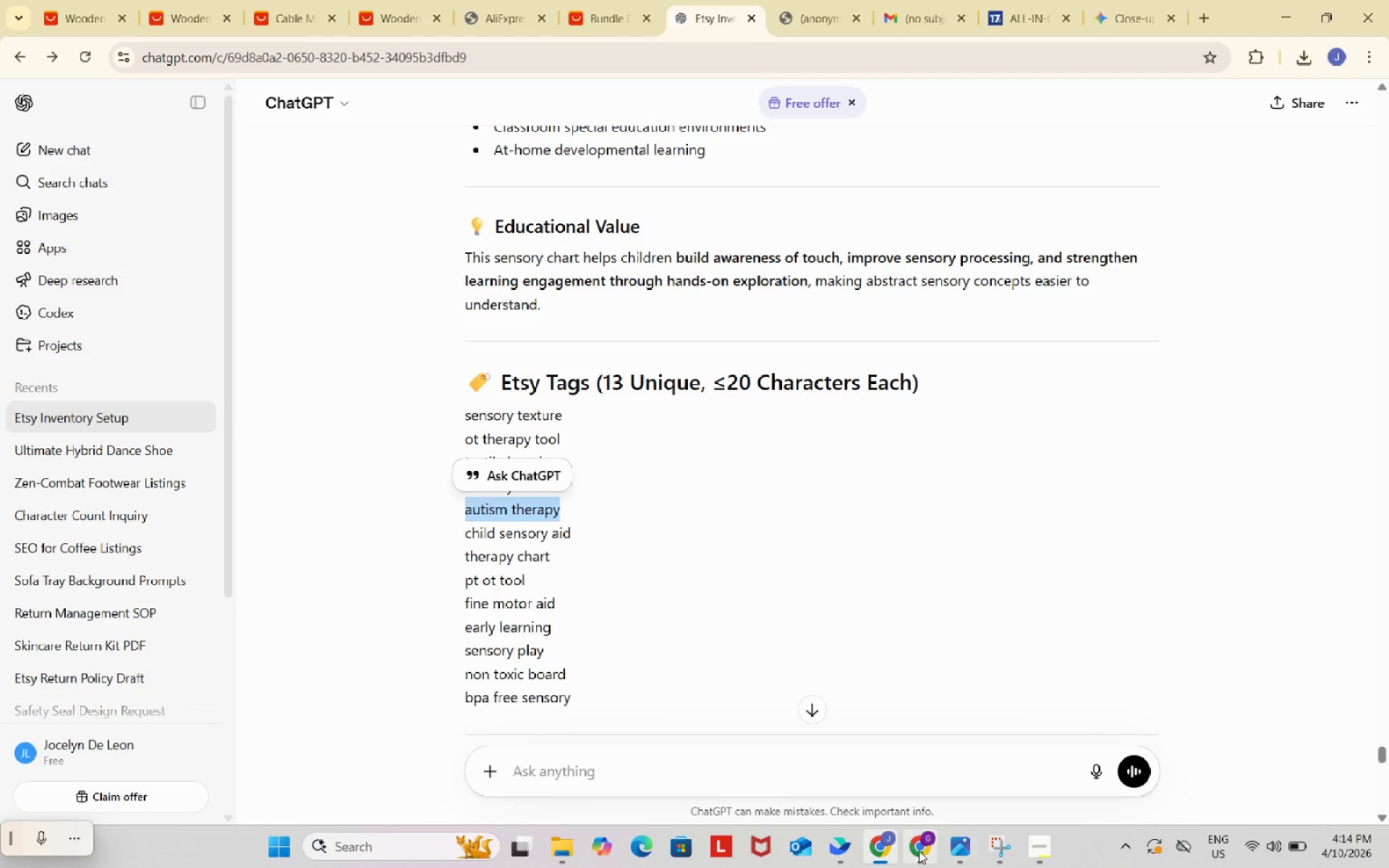 
left_click([910, 846])
 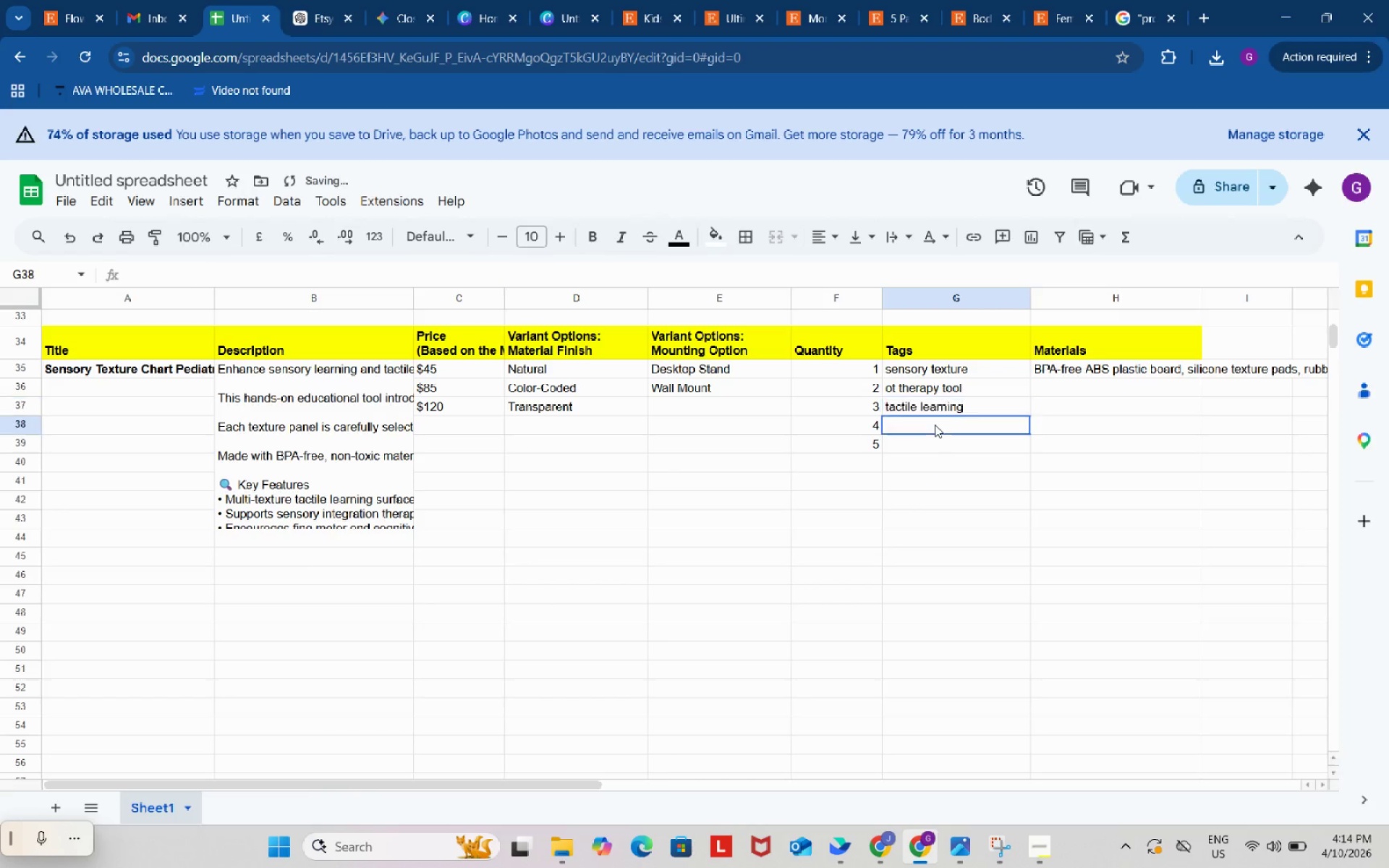 
double_click([935, 425])
 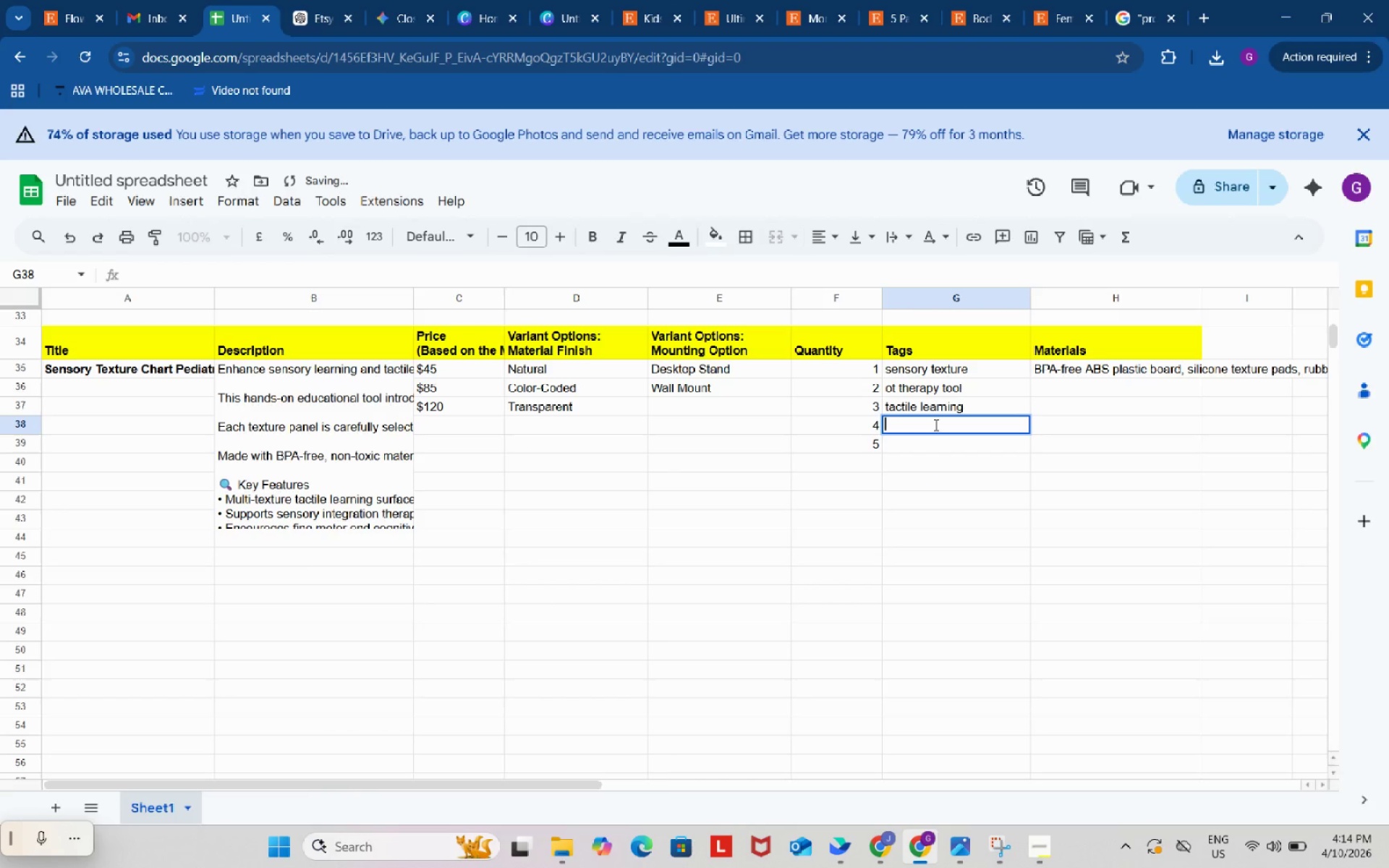 
key(Control+V)
 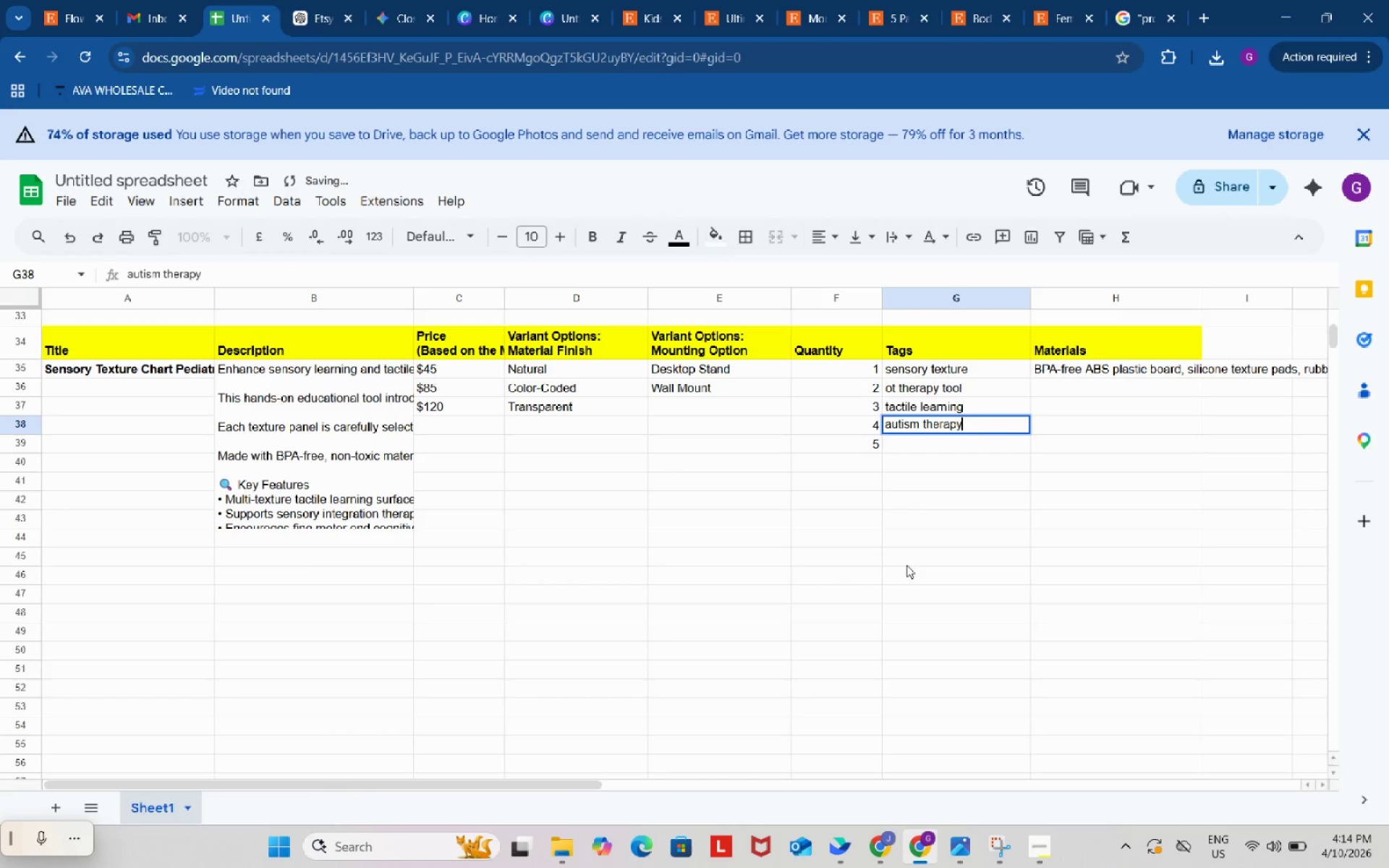 
left_click([906, 565])
 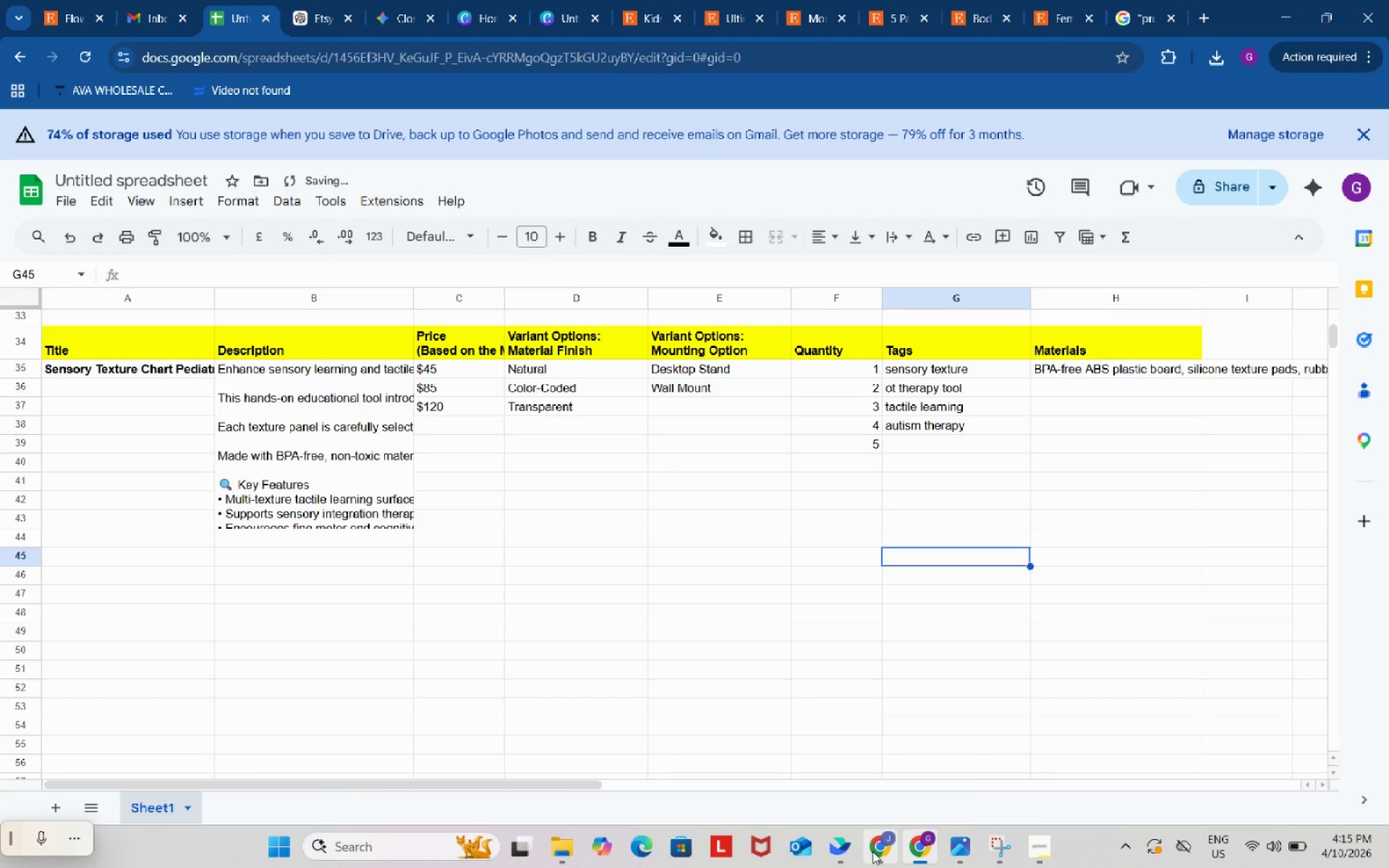 
left_click([875, 842])
 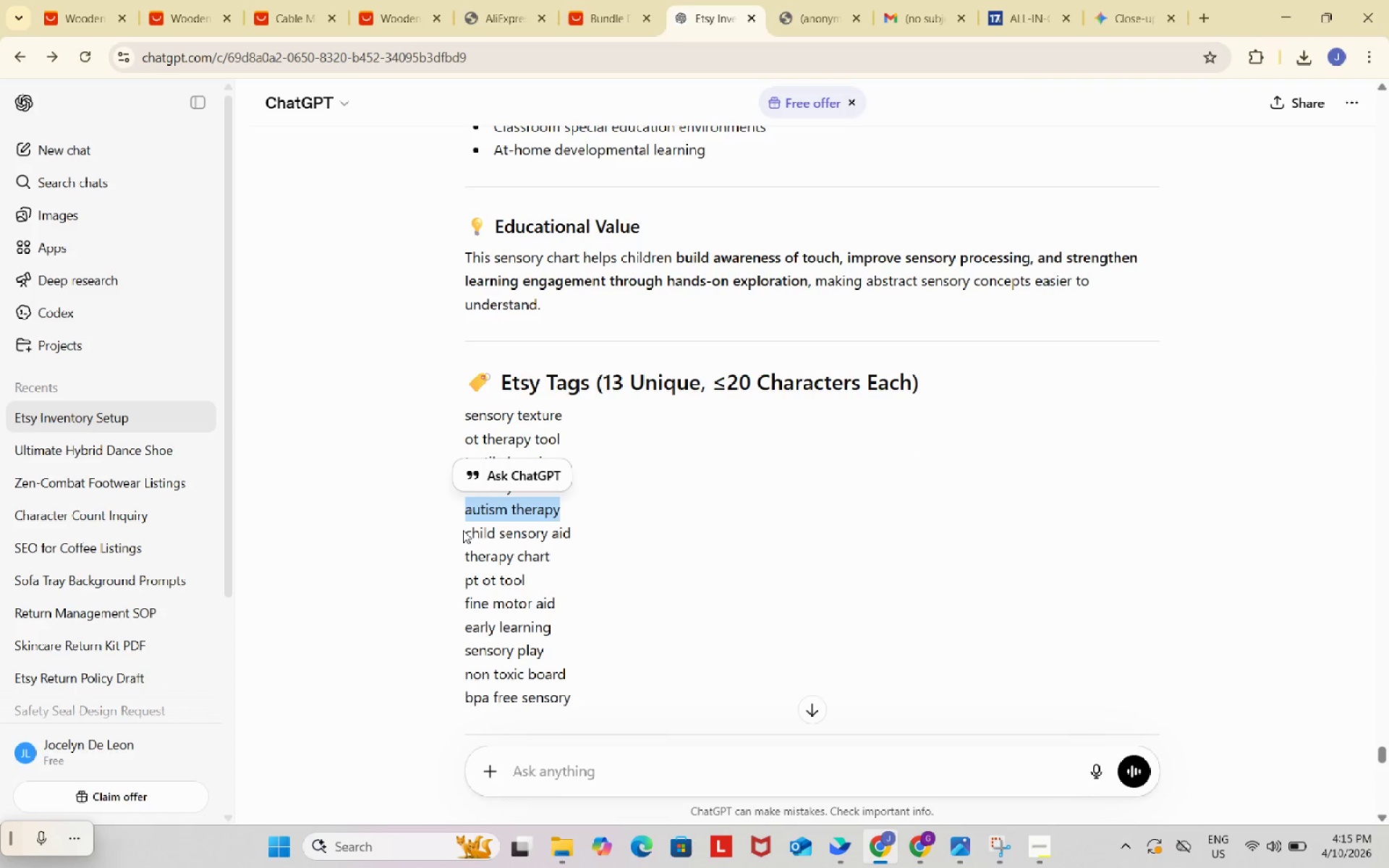 
left_click_drag(start_coordinate=[458, 532], to_coordinate=[575, 532])
 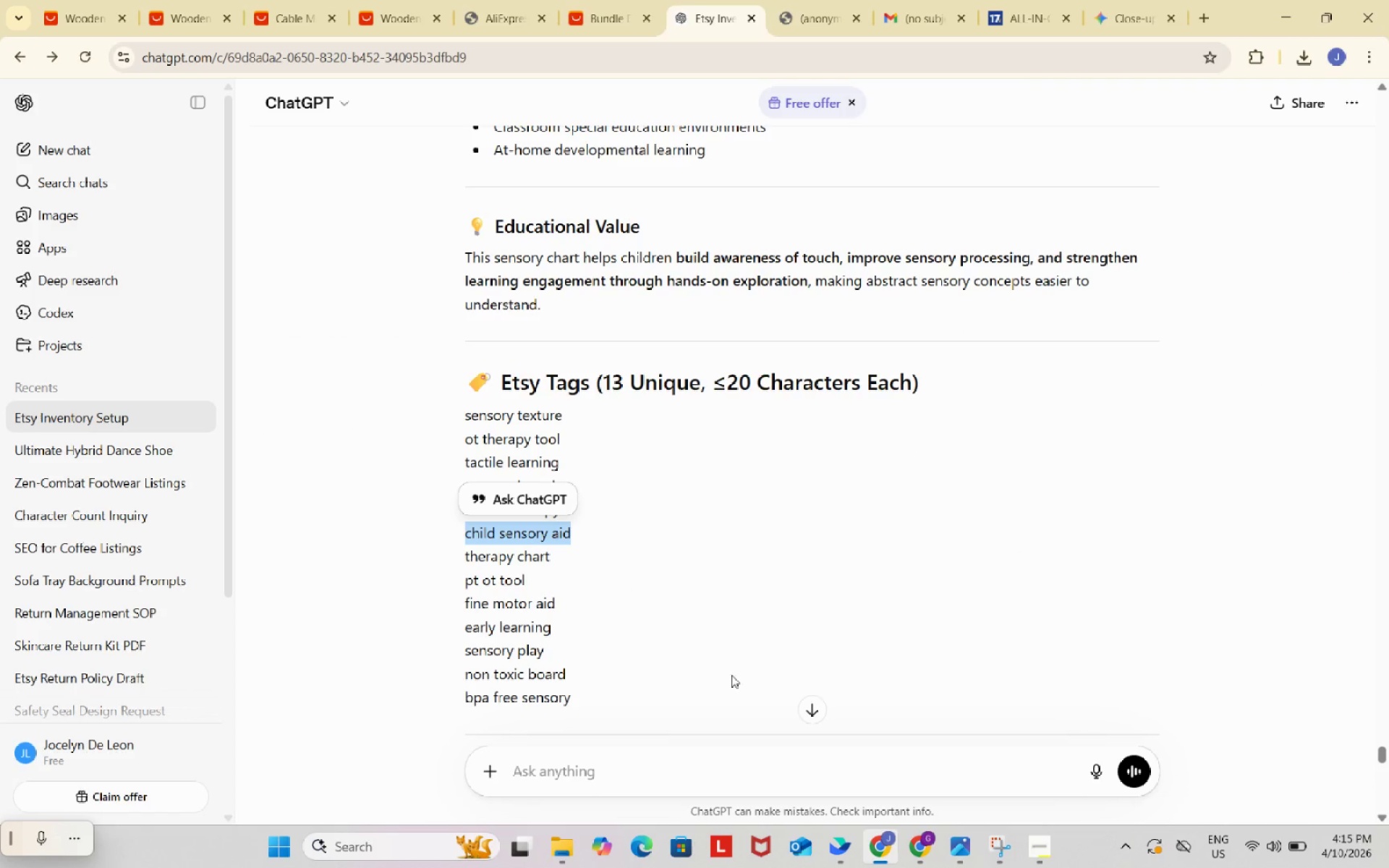 
key(Control+C)
 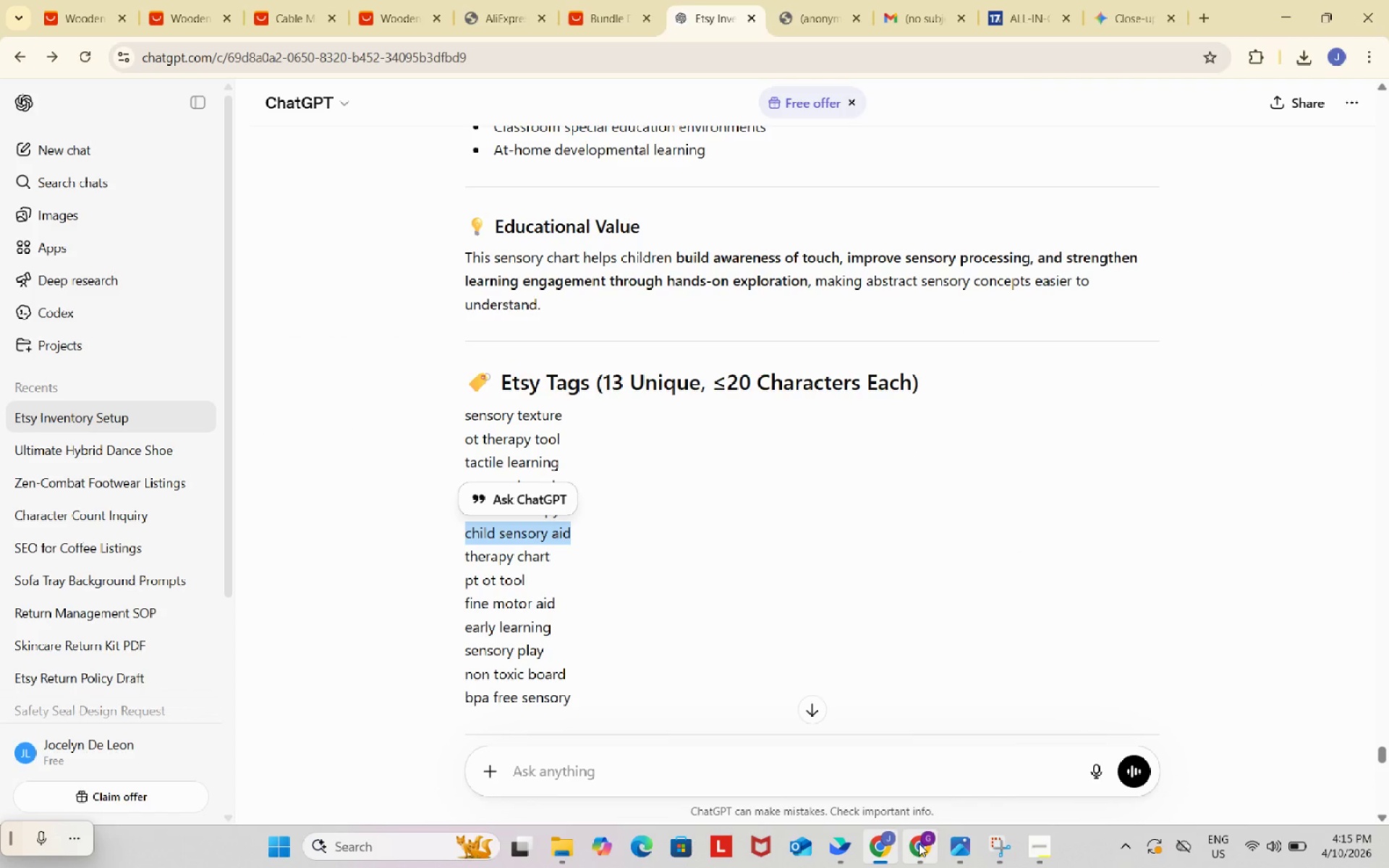 
left_click([919, 843])
 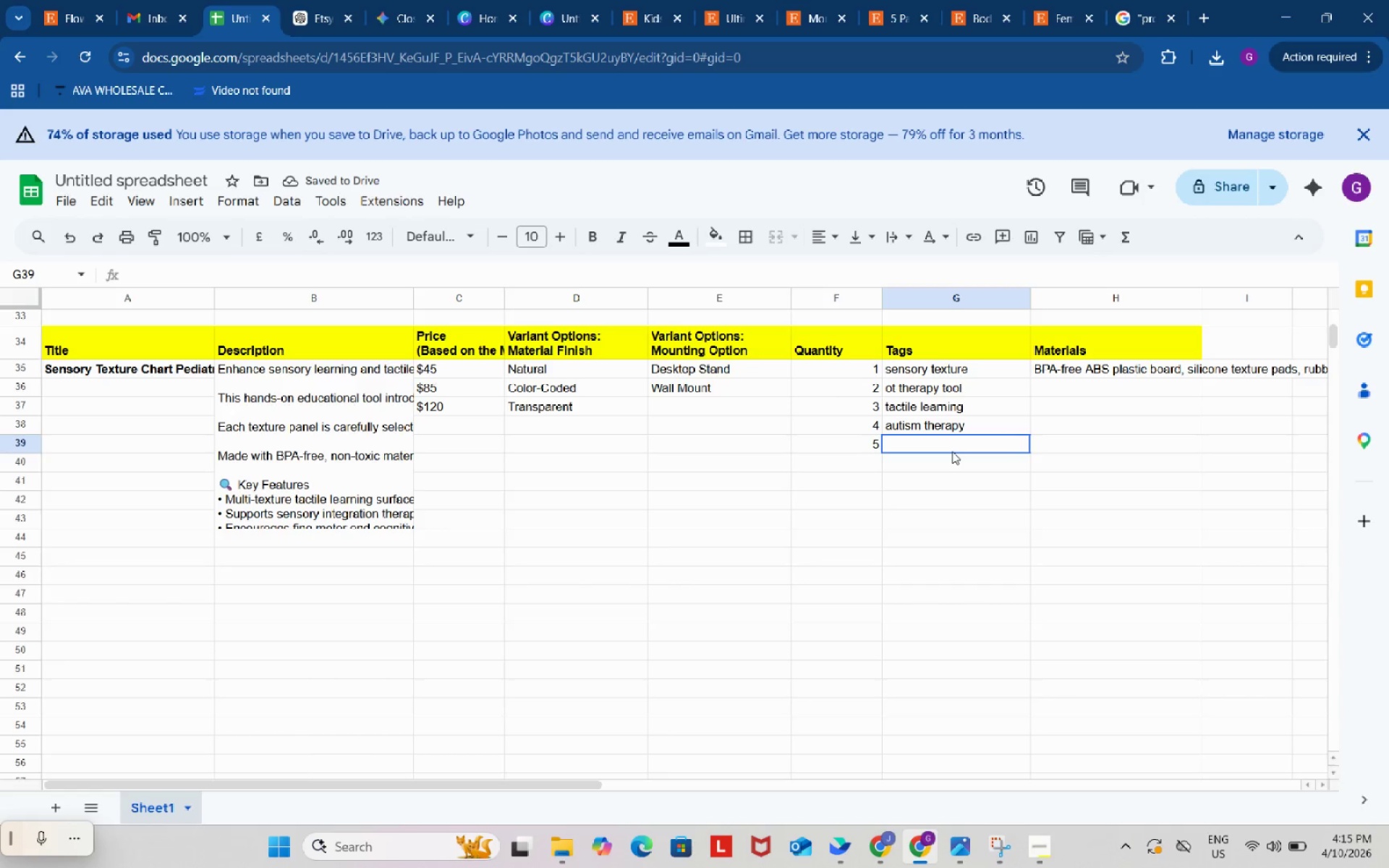 
double_click([952, 451])
 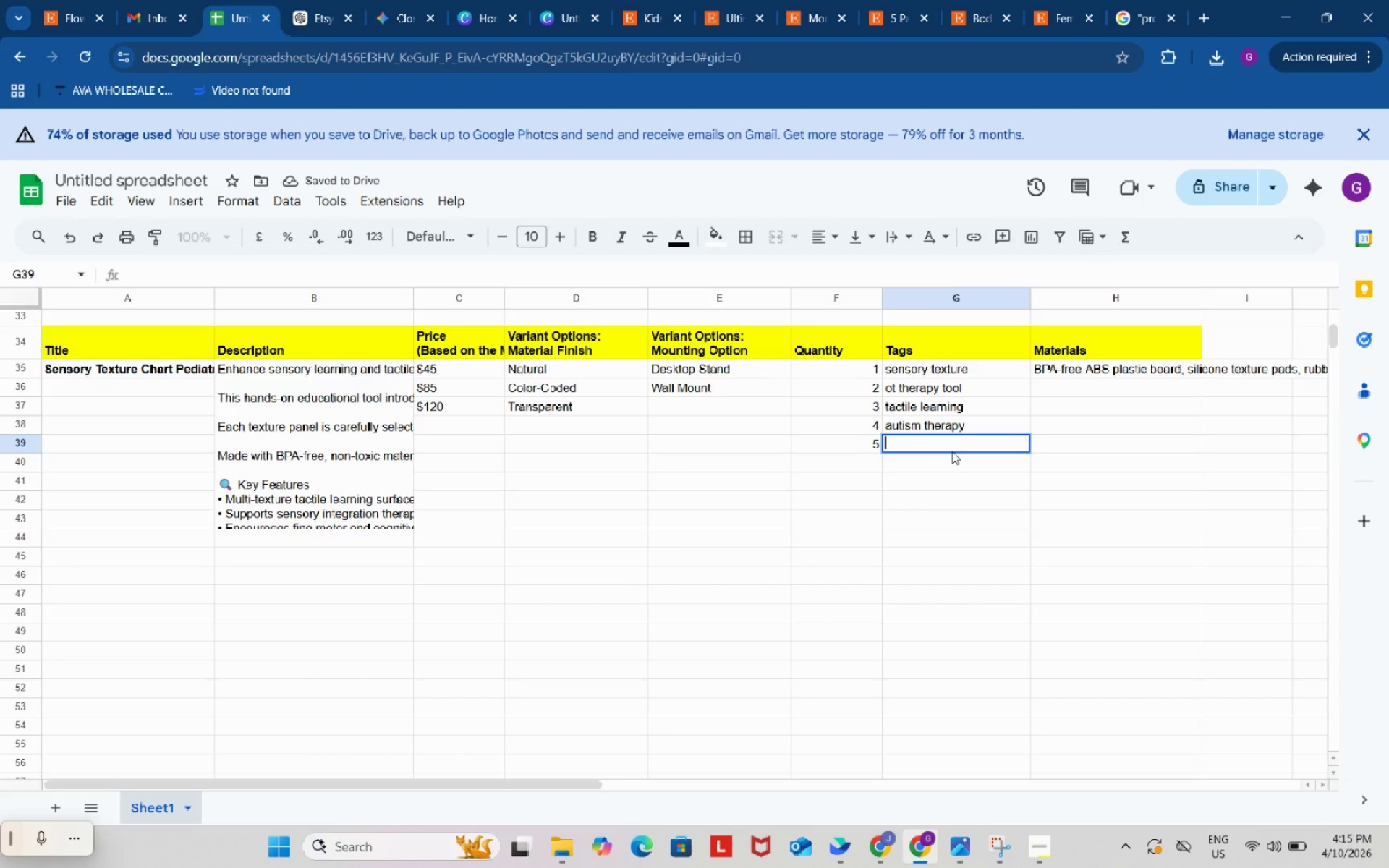 
key(Control+ControlLeft)
 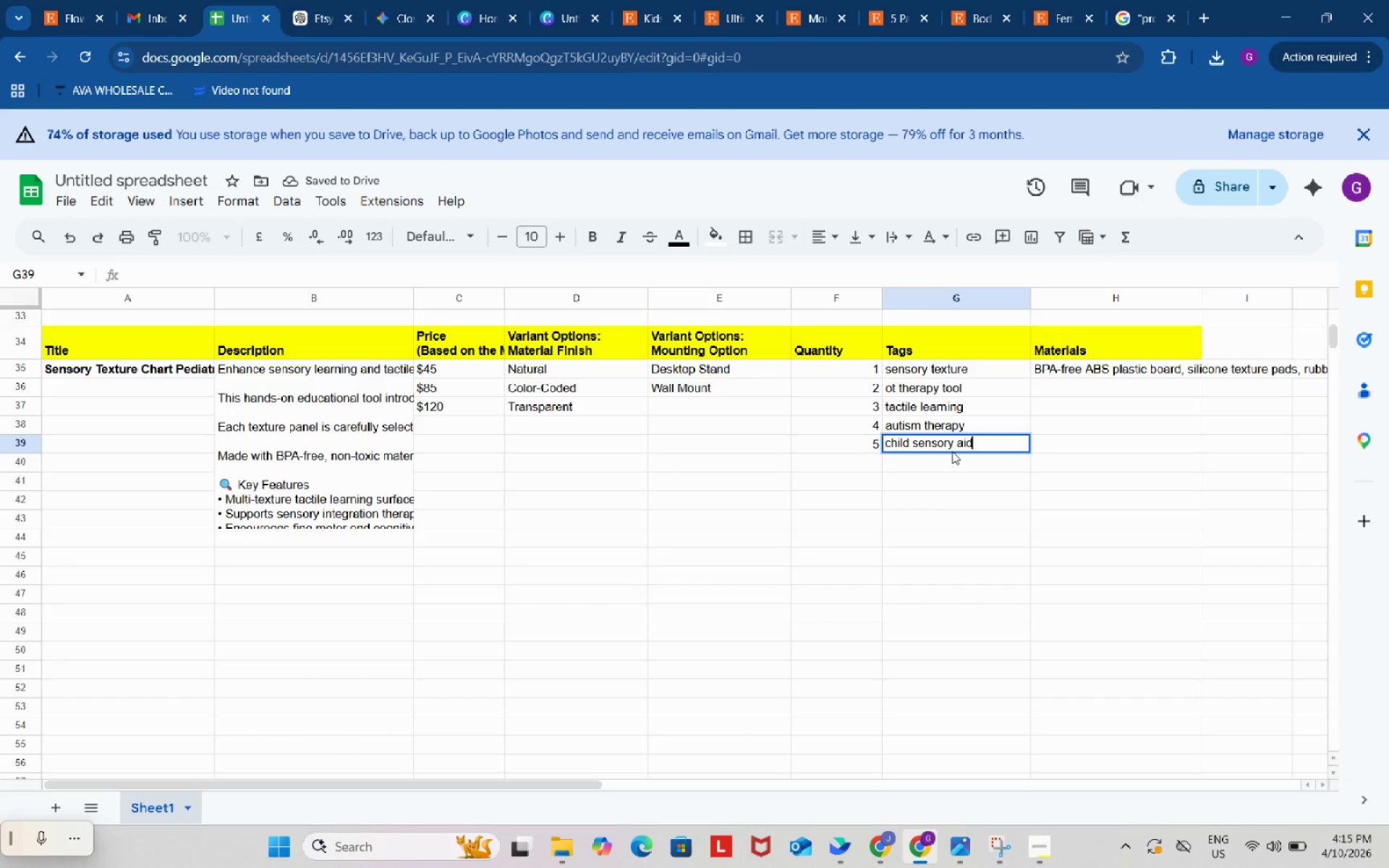 
key(Control+V)
 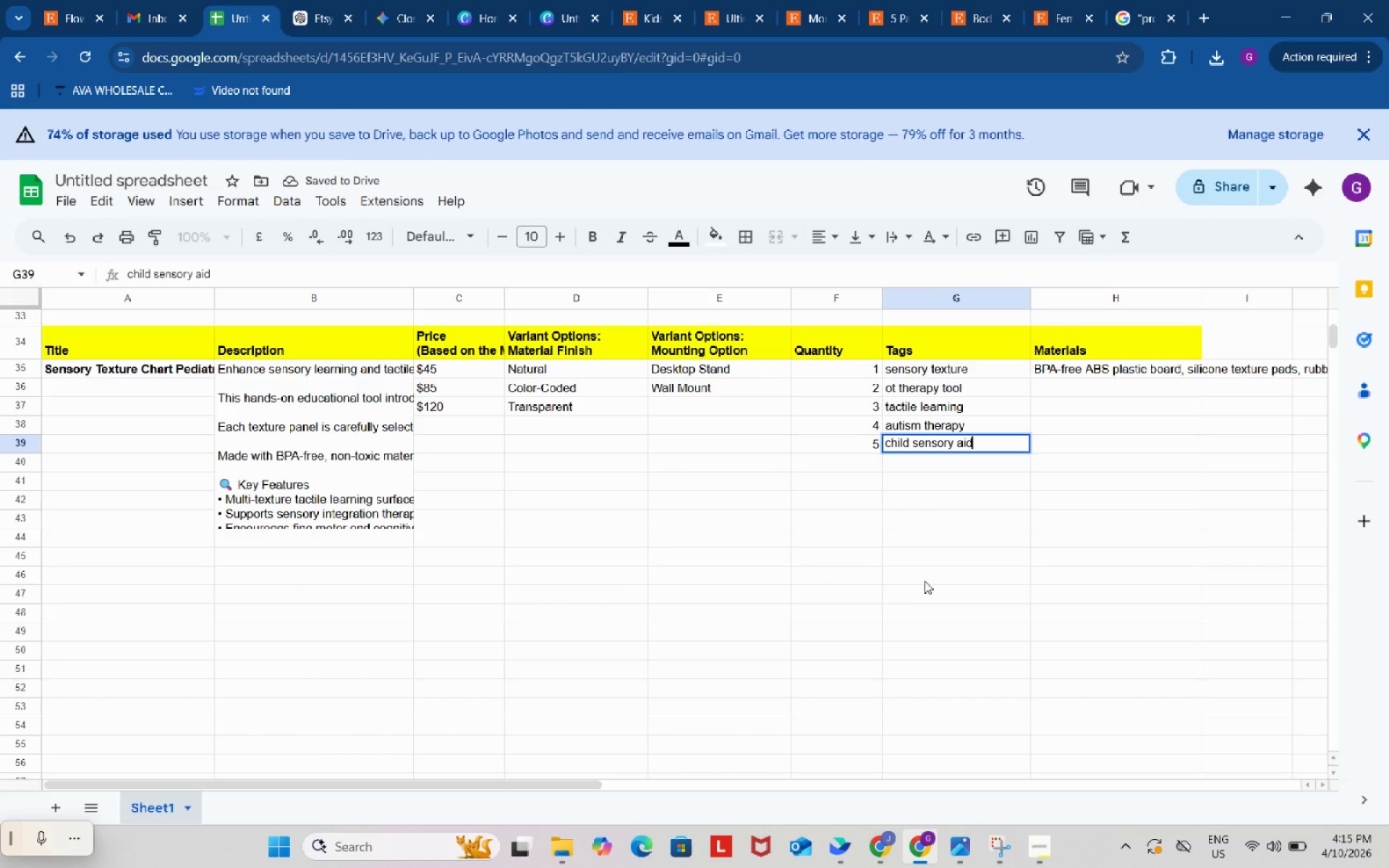 
left_click([925, 581])
 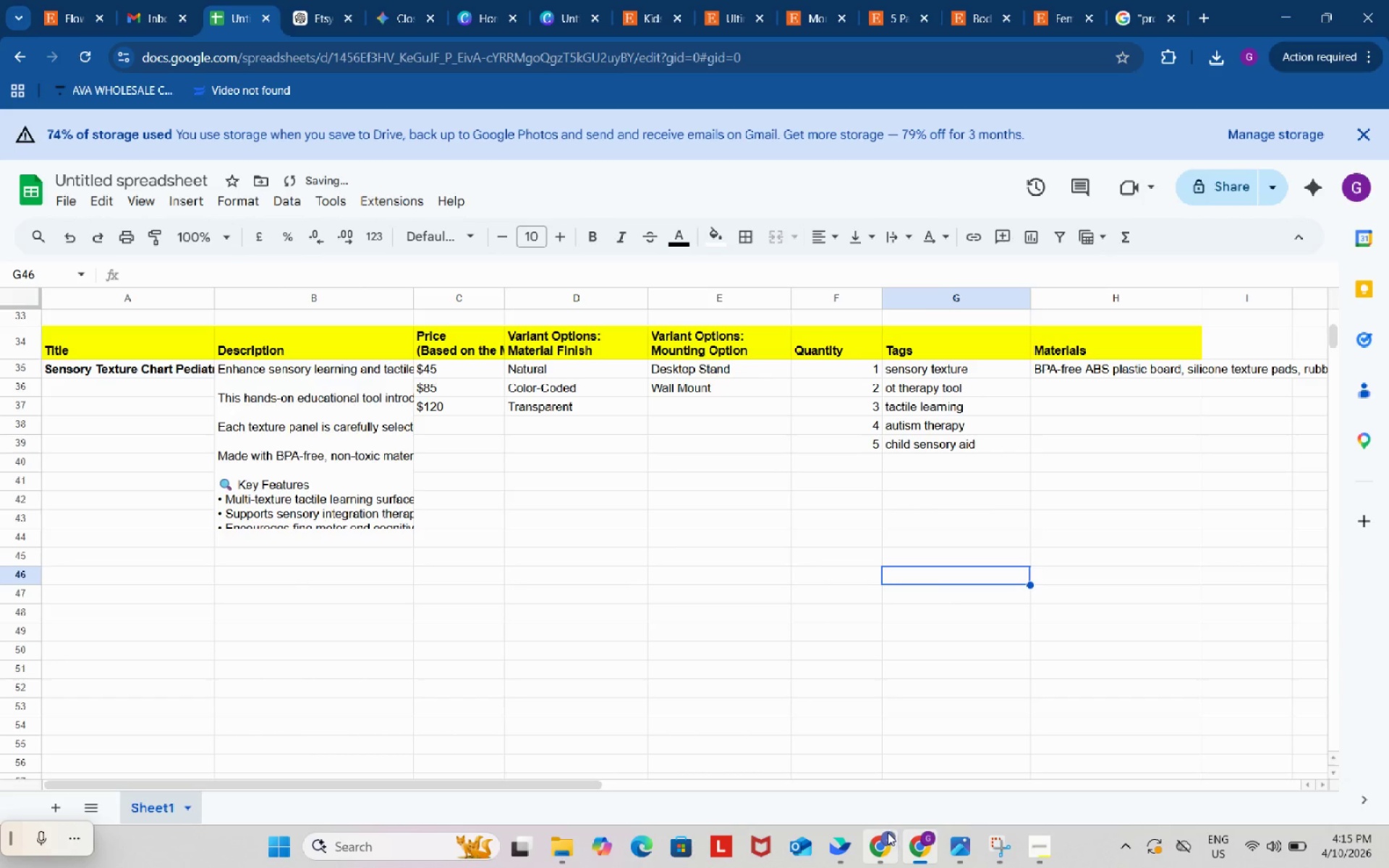 
left_click([885, 831])
 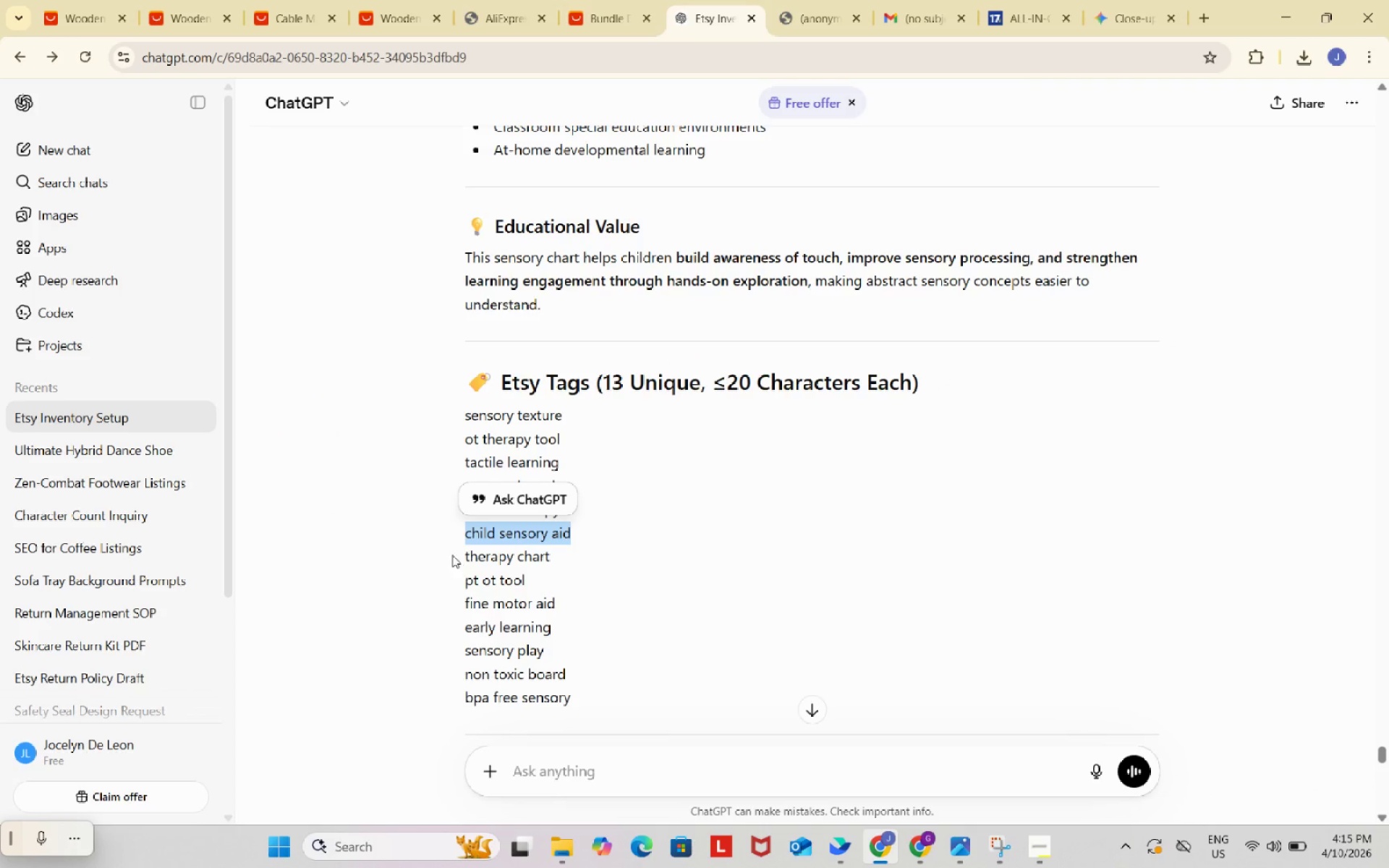 
left_click_drag(start_coordinate=[451, 553], to_coordinate=[570, 554])
 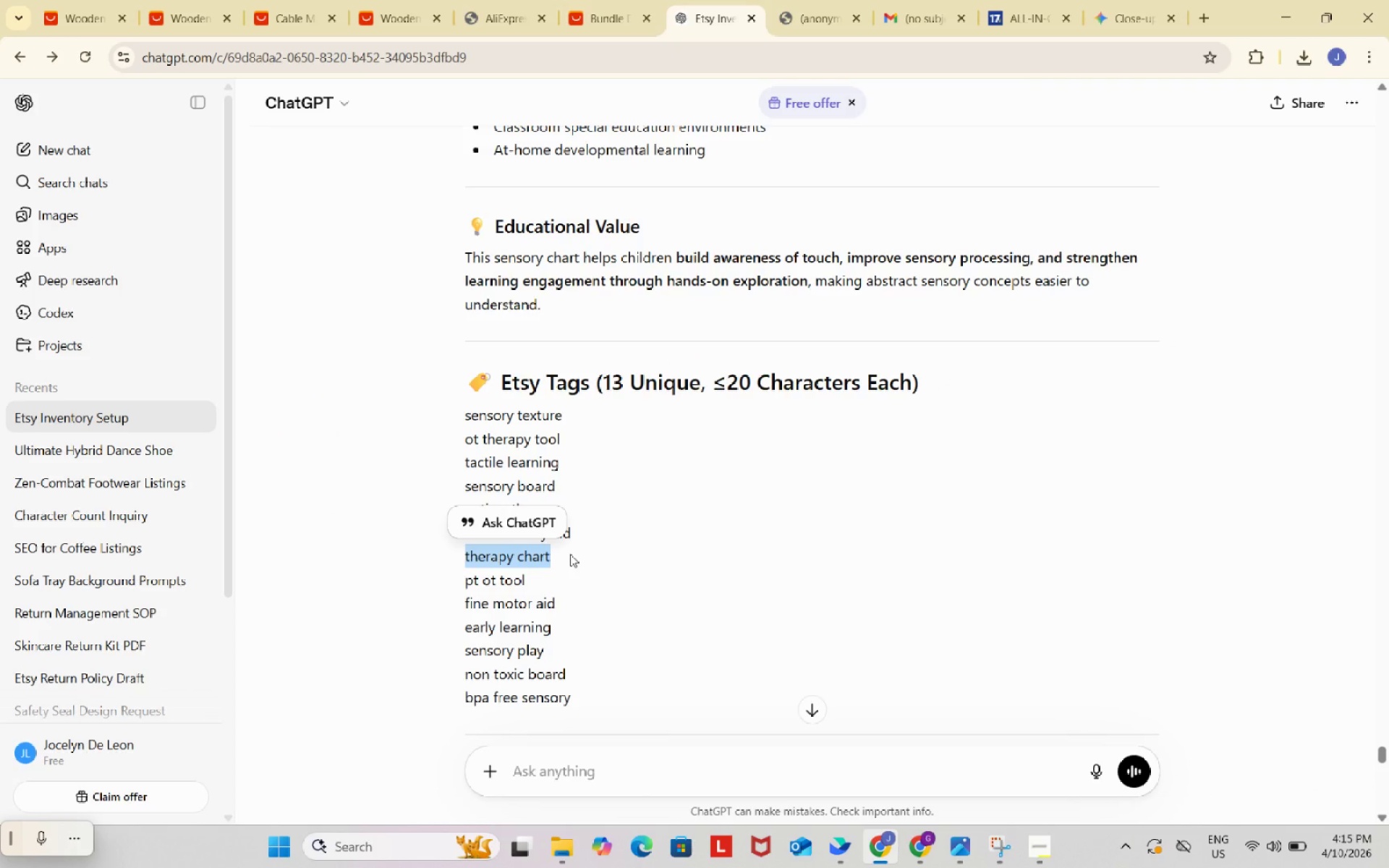 
key(Control+ControlLeft)
 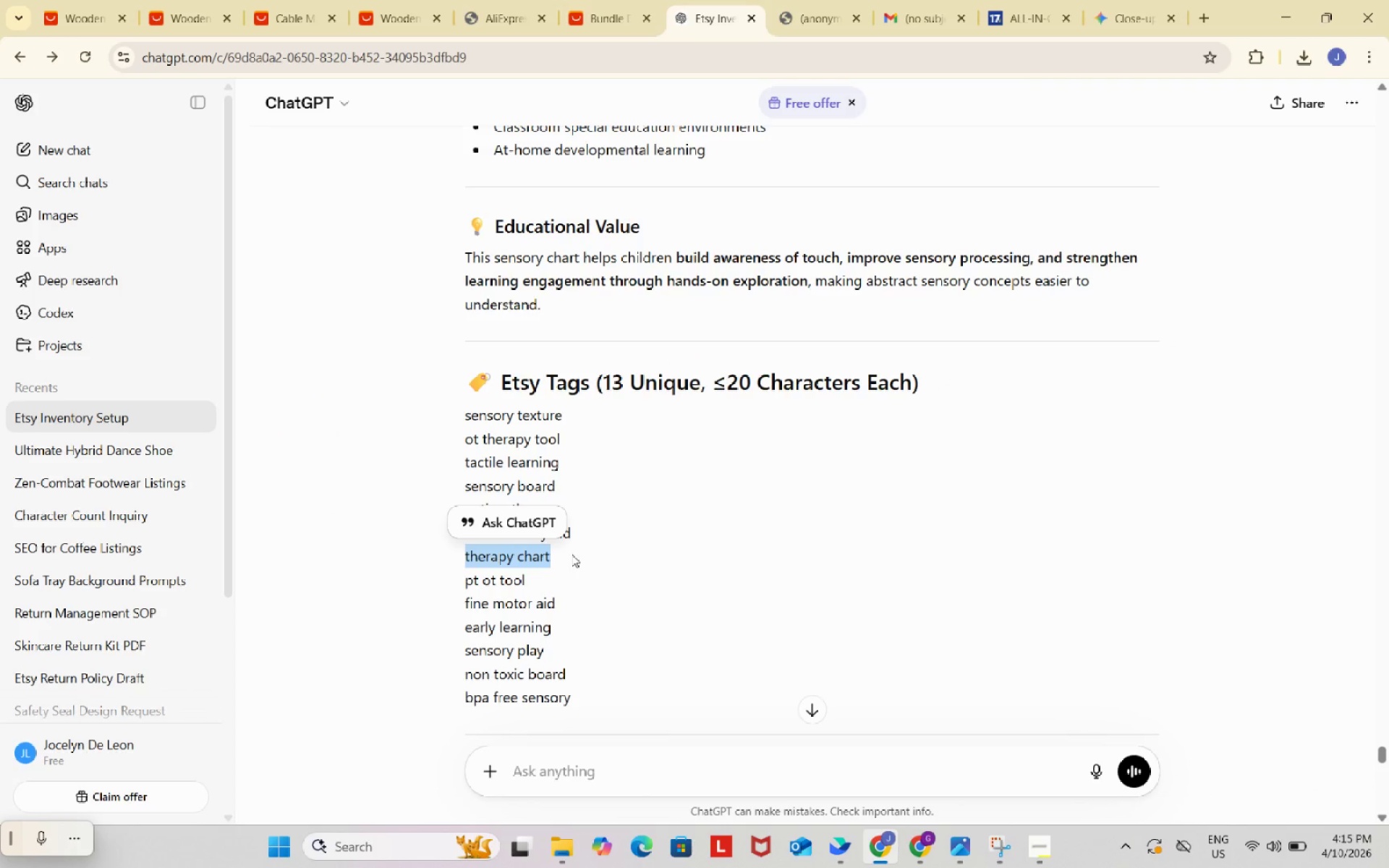 
key(Control+C)
 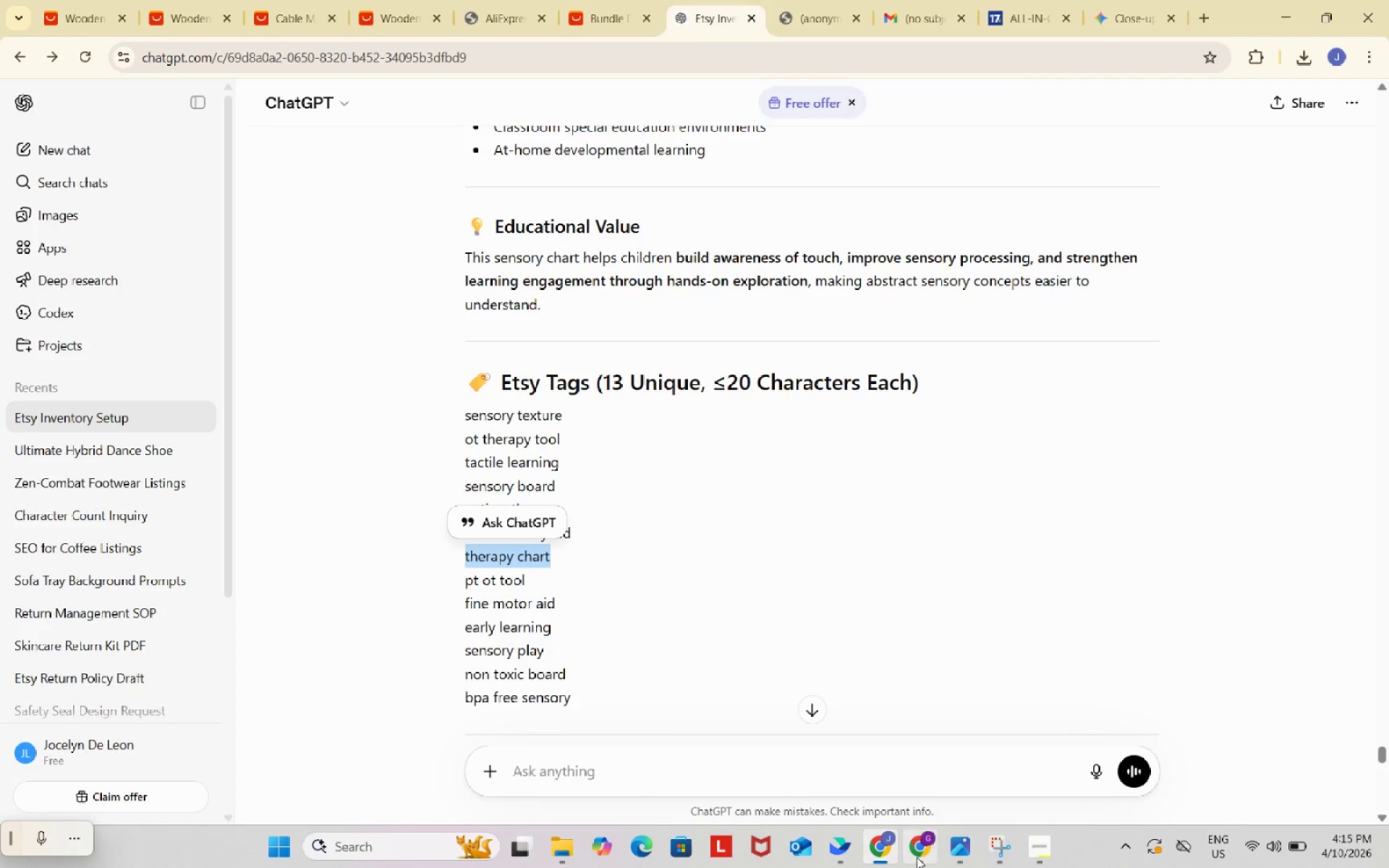 
left_click([918, 855])
 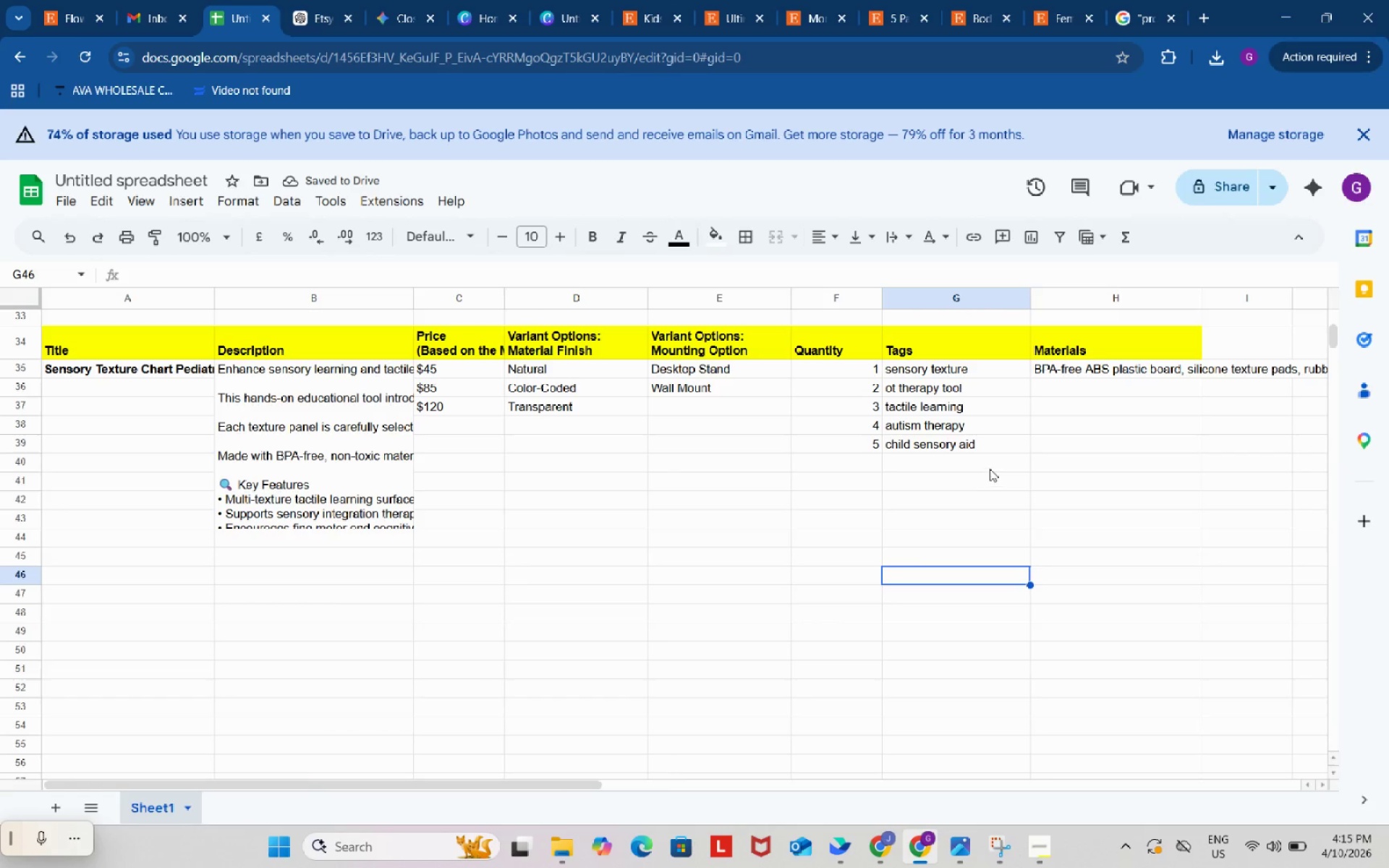 
left_click([989, 465])
 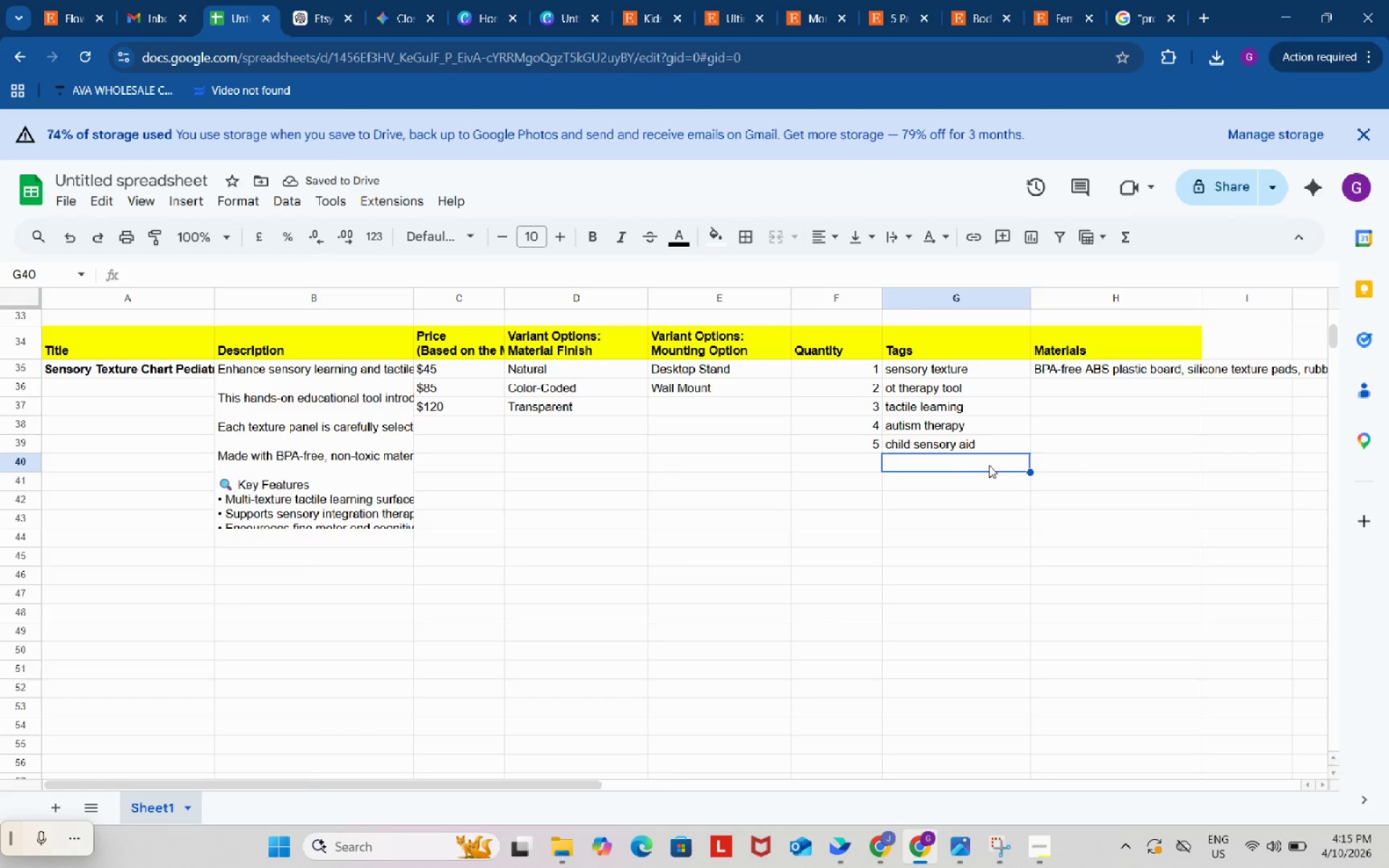 
key(Control+ControlLeft)
 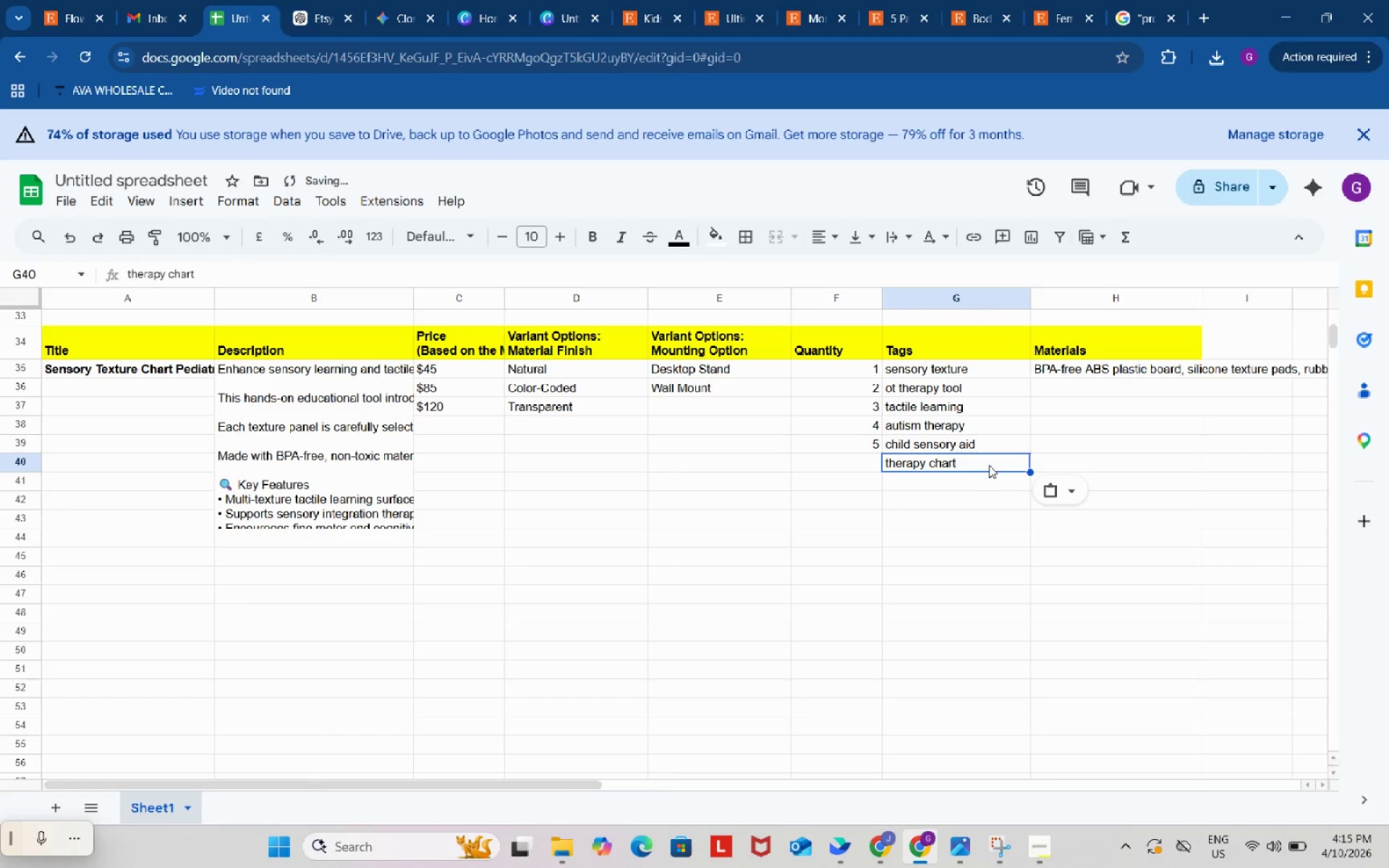 
key(Control+V)
 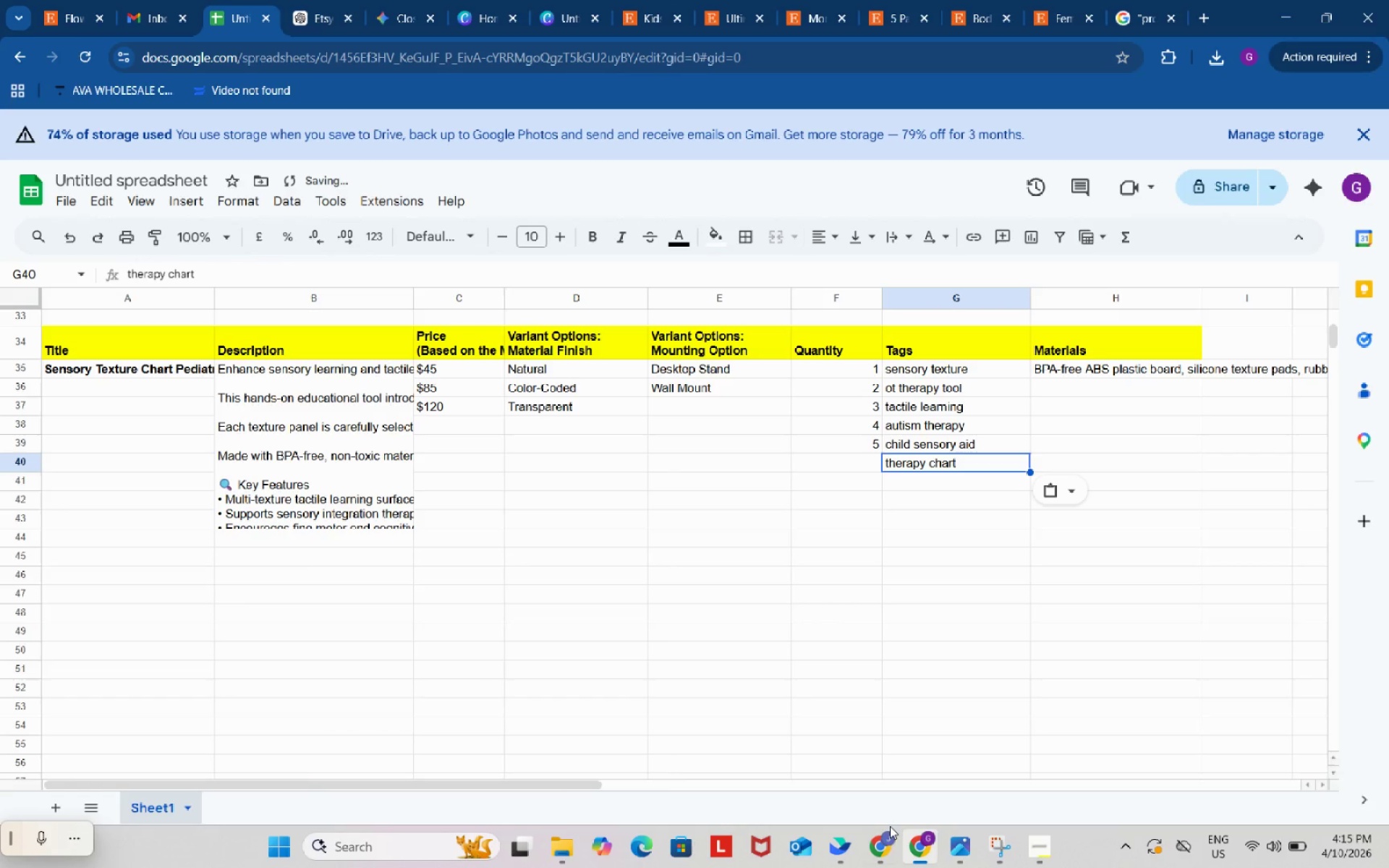 
left_click([885, 847])
 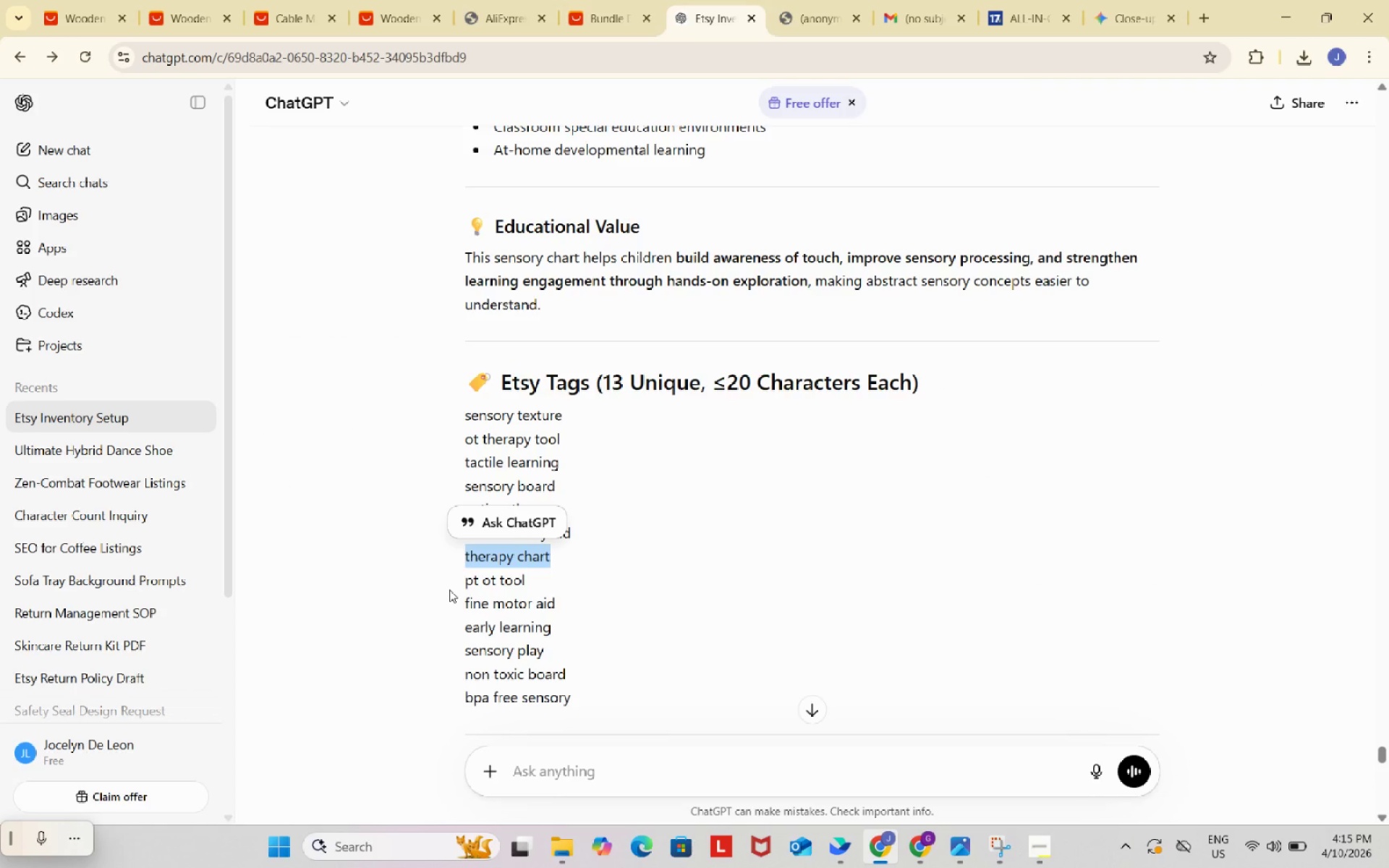 
left_click_drag(start_coordinate=[460, 587], to_coordinate=[549, 586])
 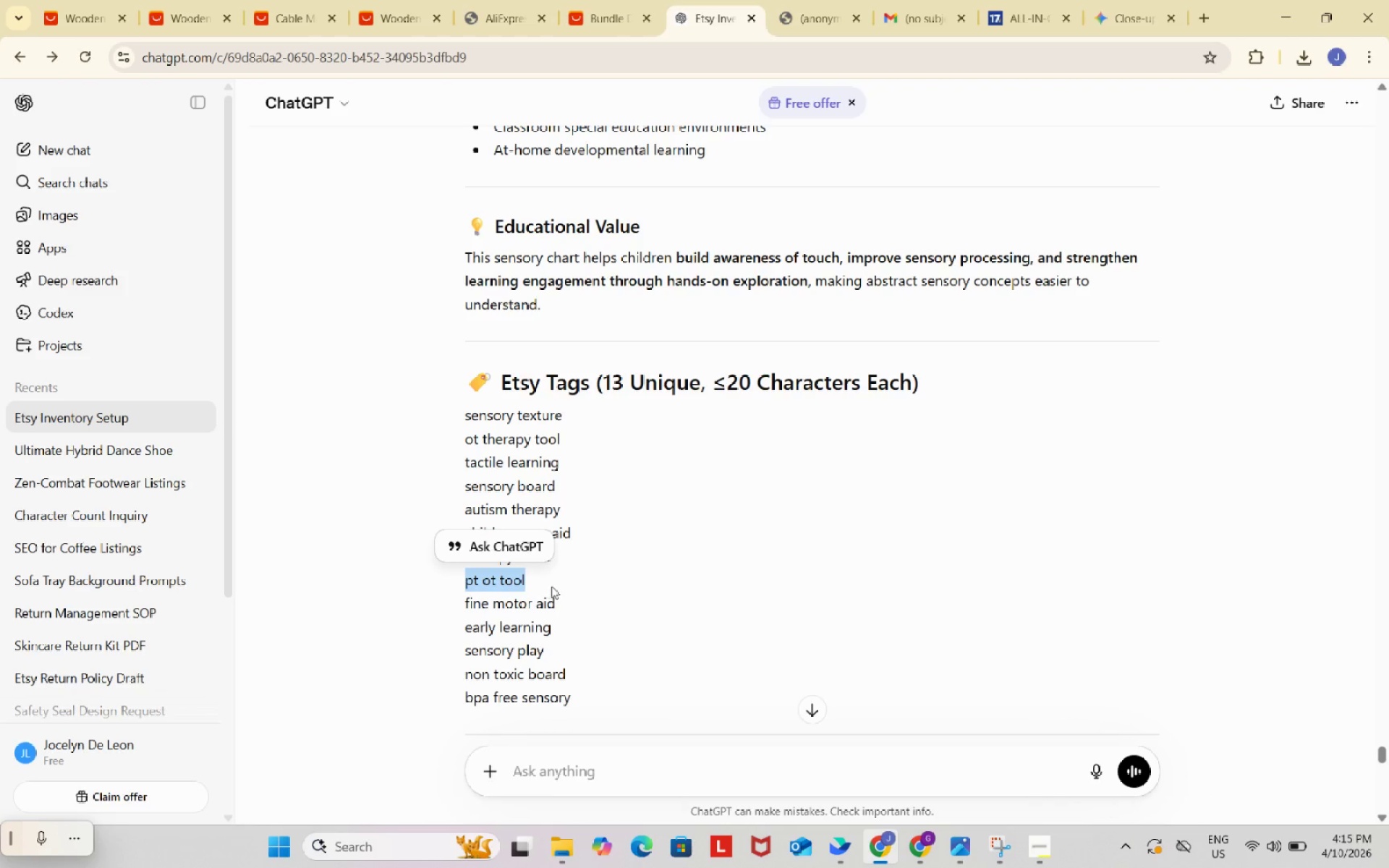 
key(Control+ControlLeft)
 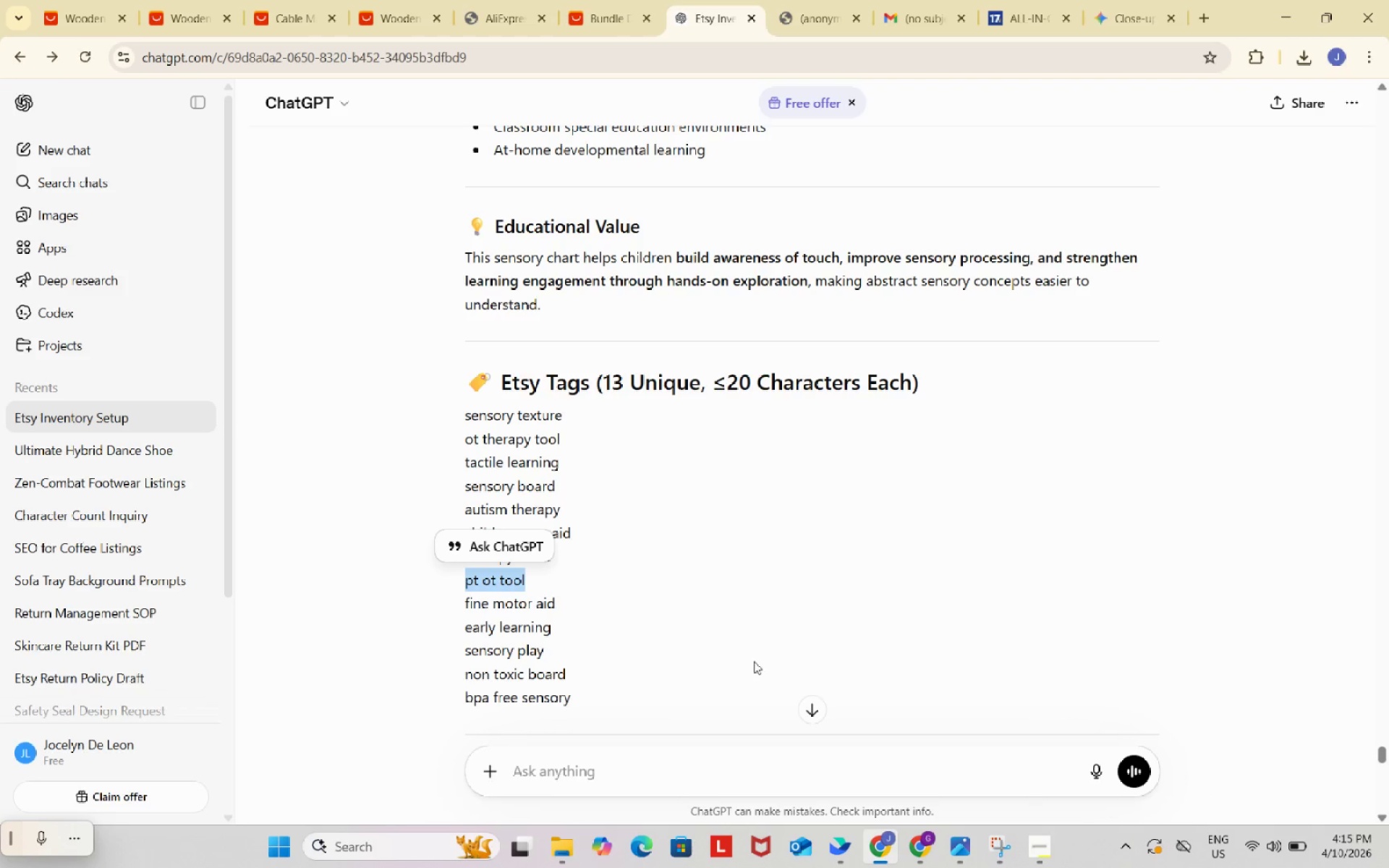 
key(Control+C)
 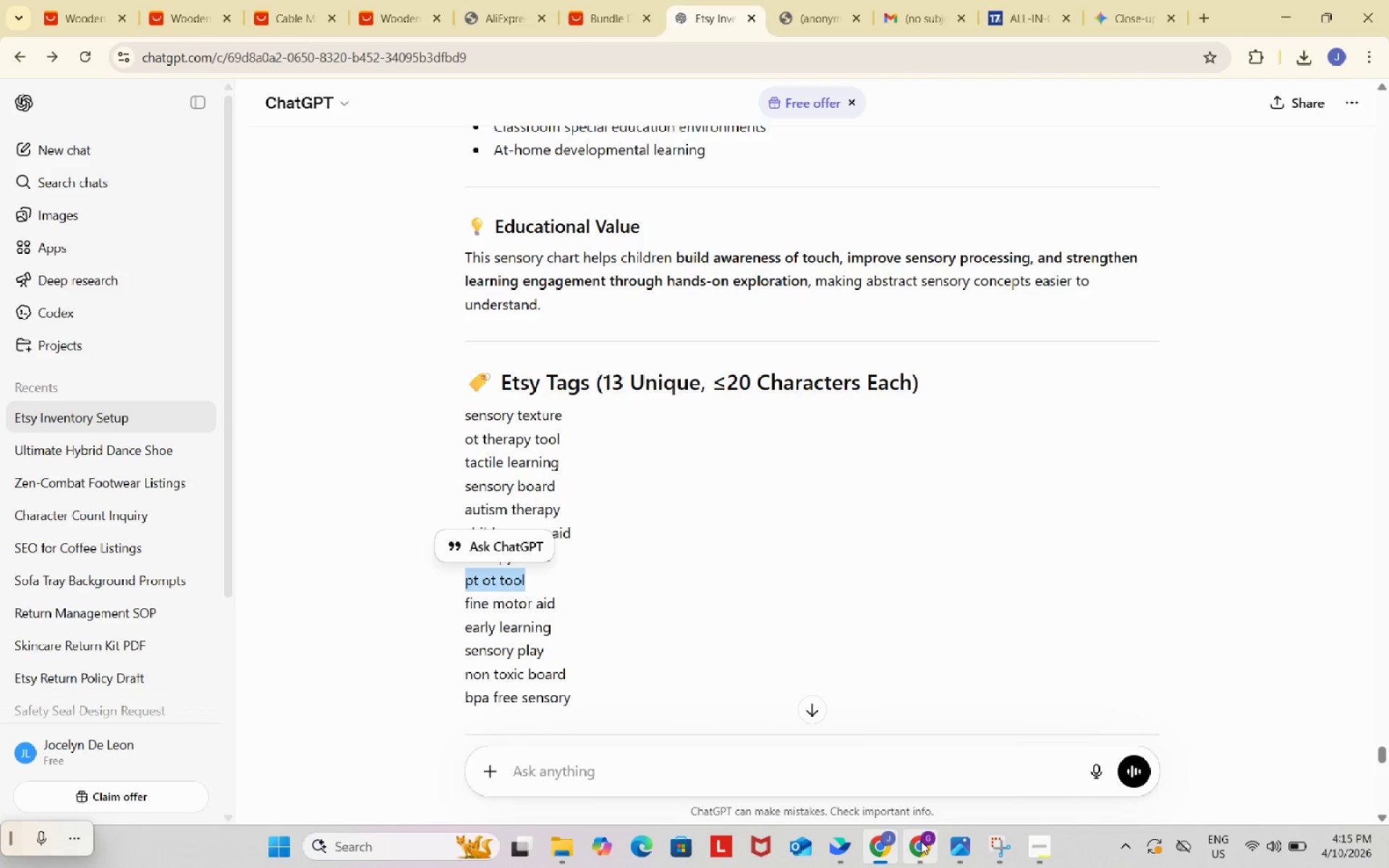 
left_click([921, 841])
 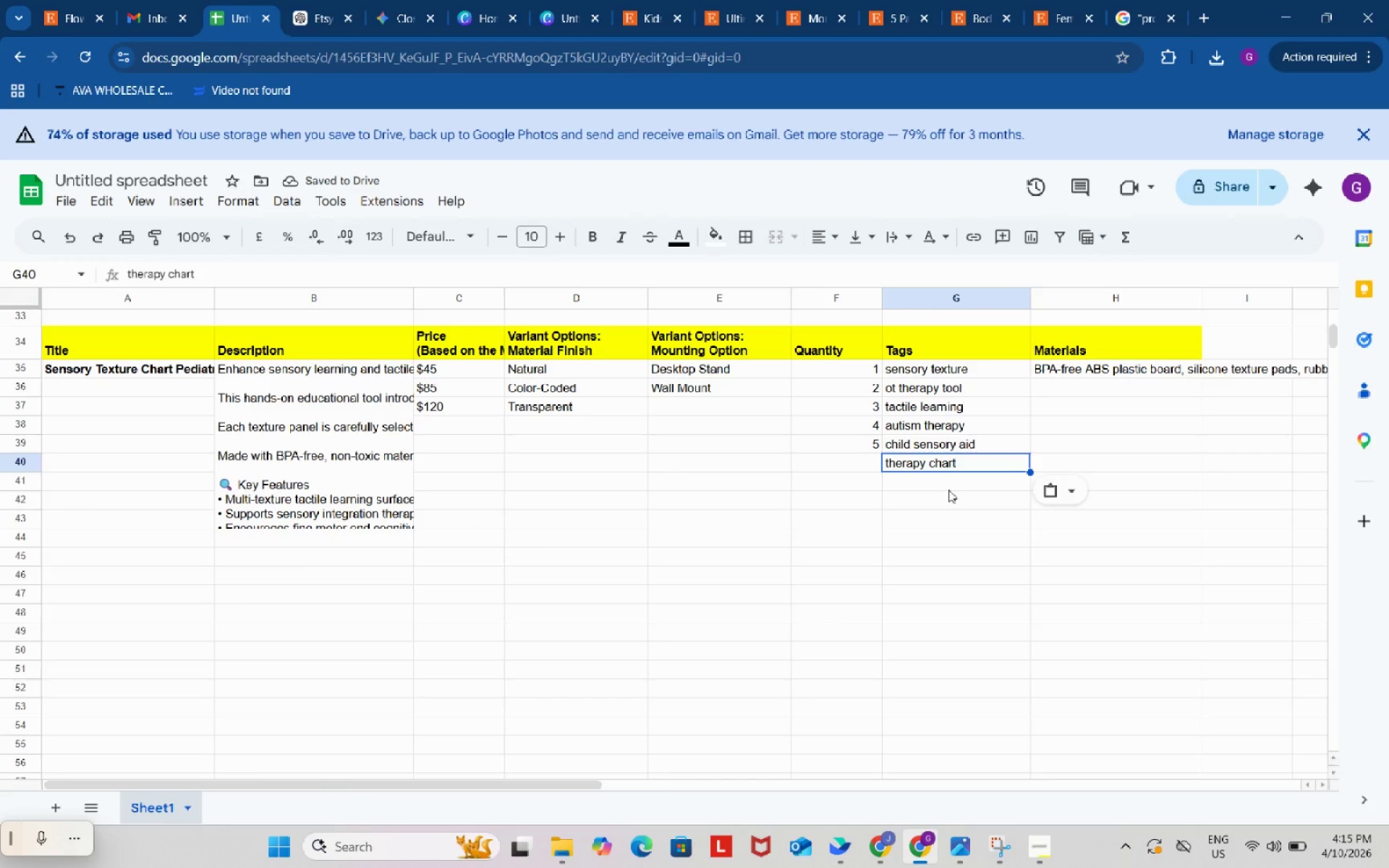 
double_click([948, 490])
 